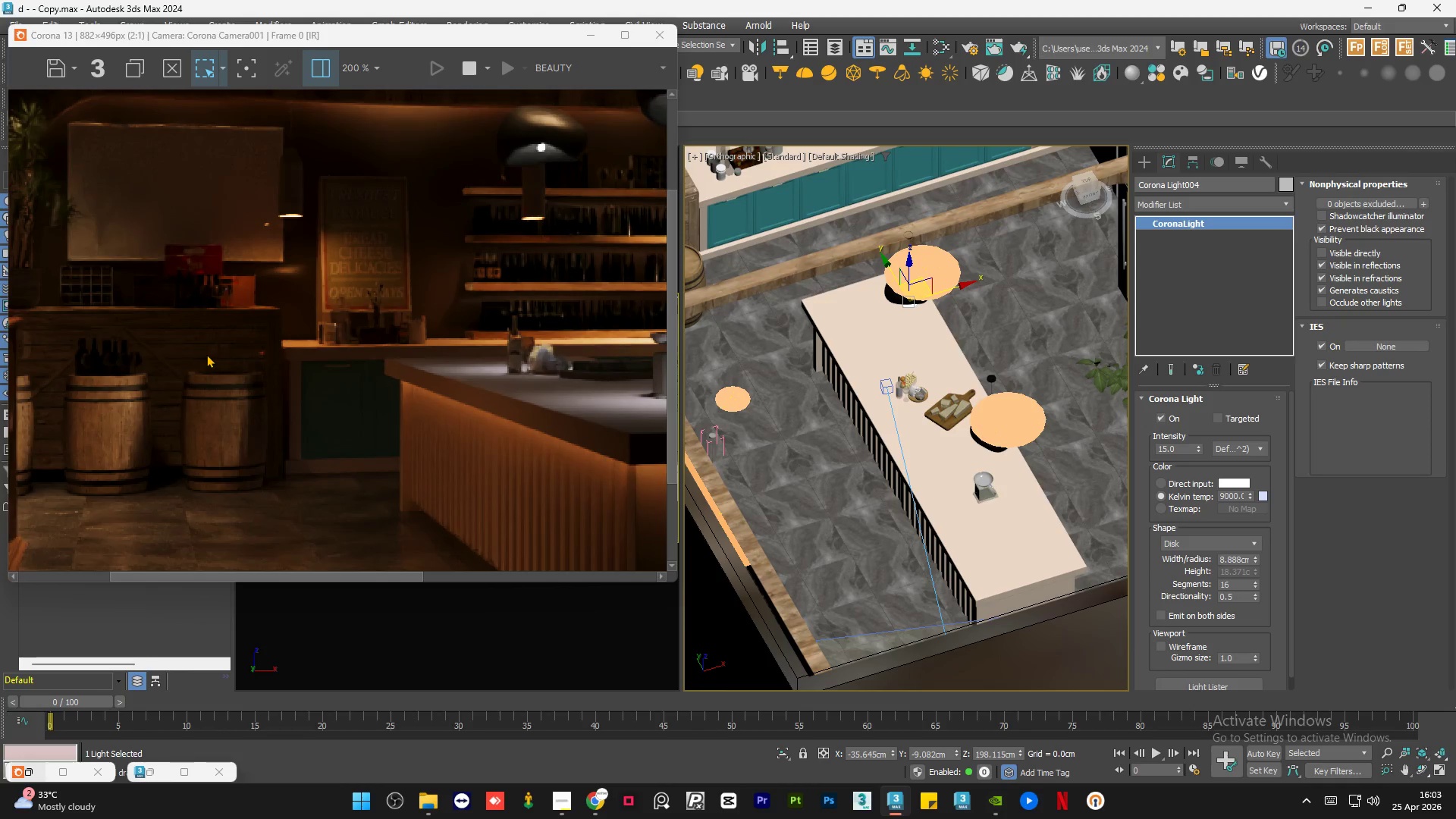 
scroll: coordinate [879, 456], scroll_direction: down, amount: 2.0
 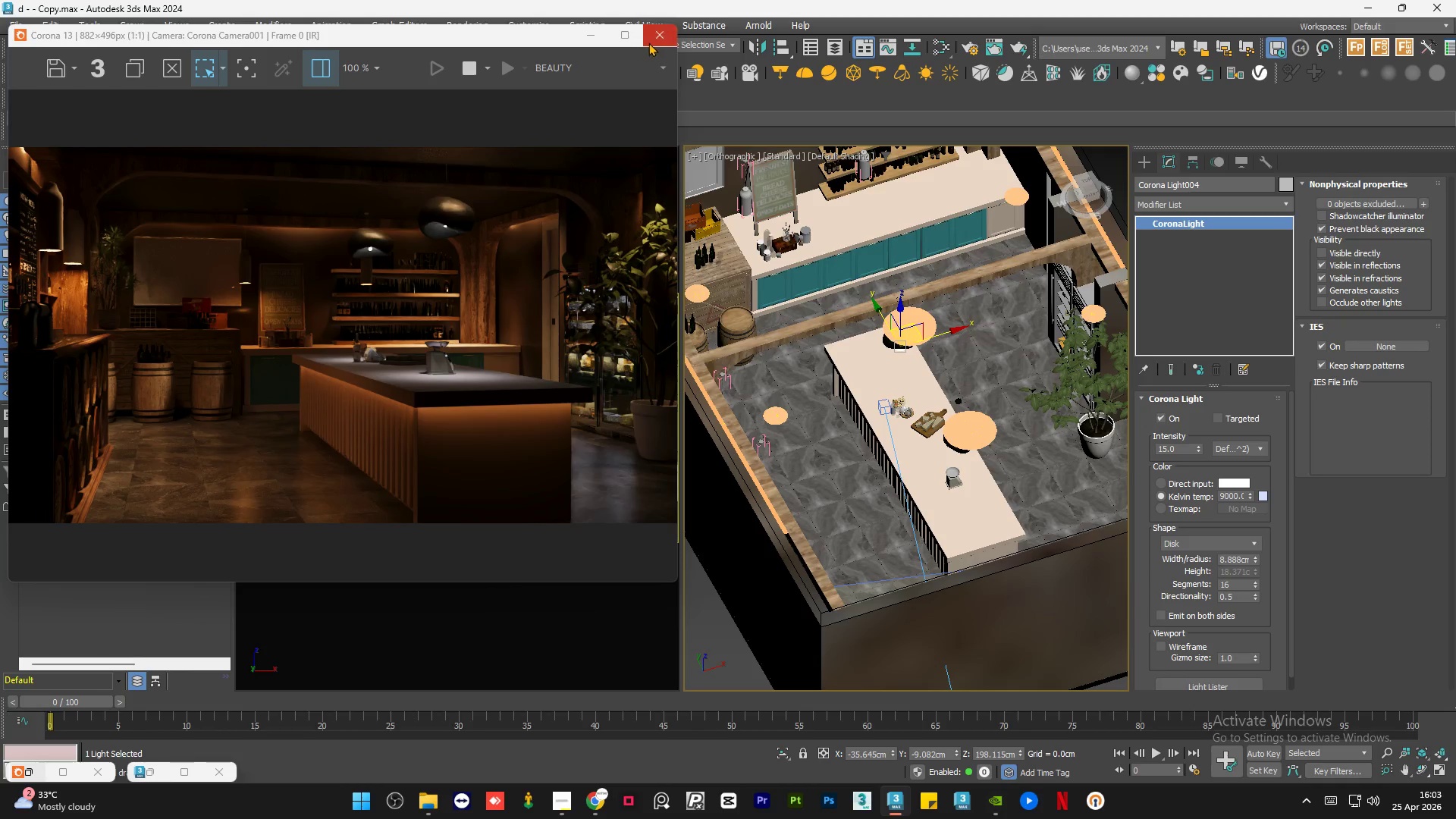 
left_click([627, 35])
 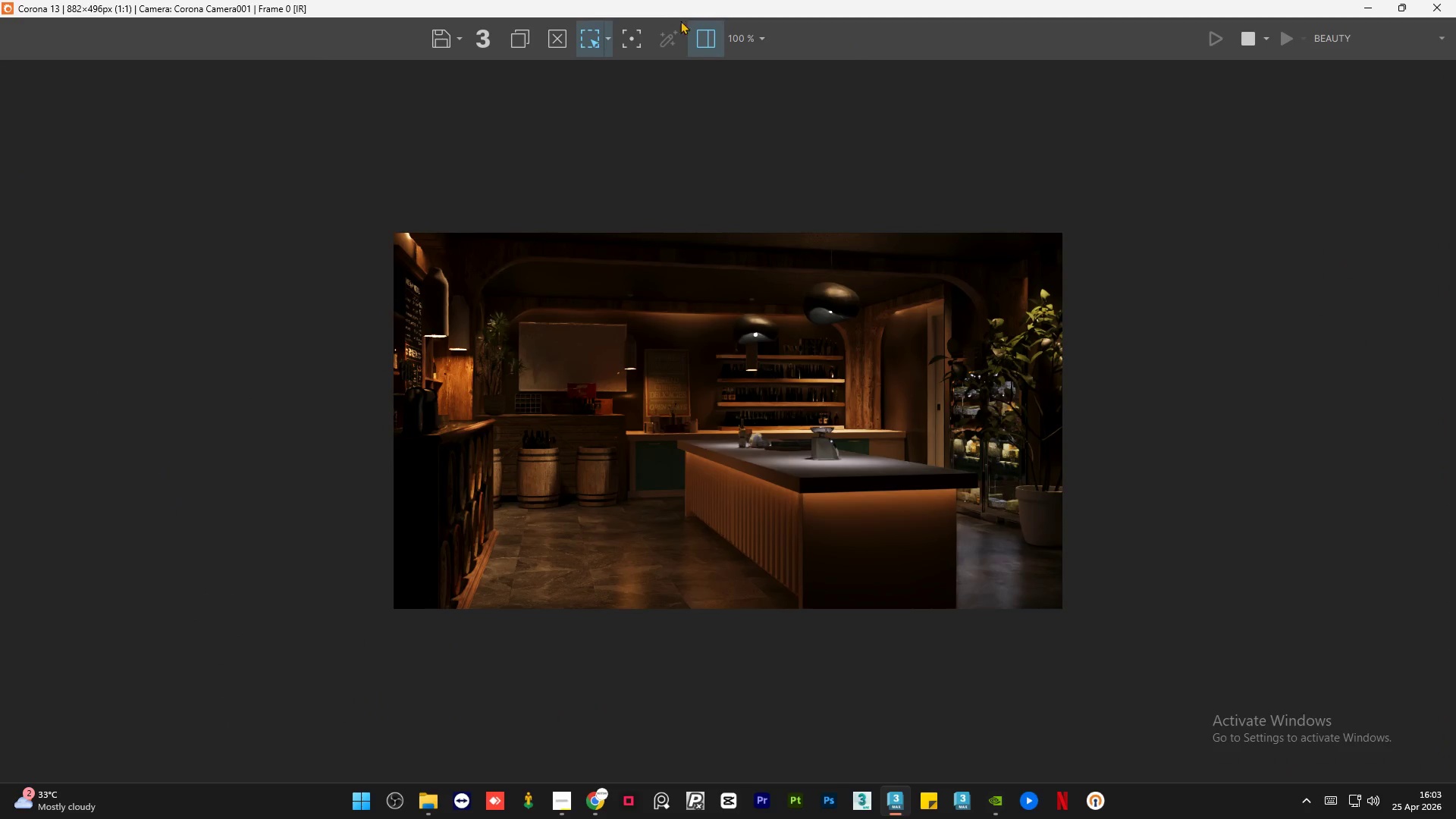 
left_click([704, 28])
 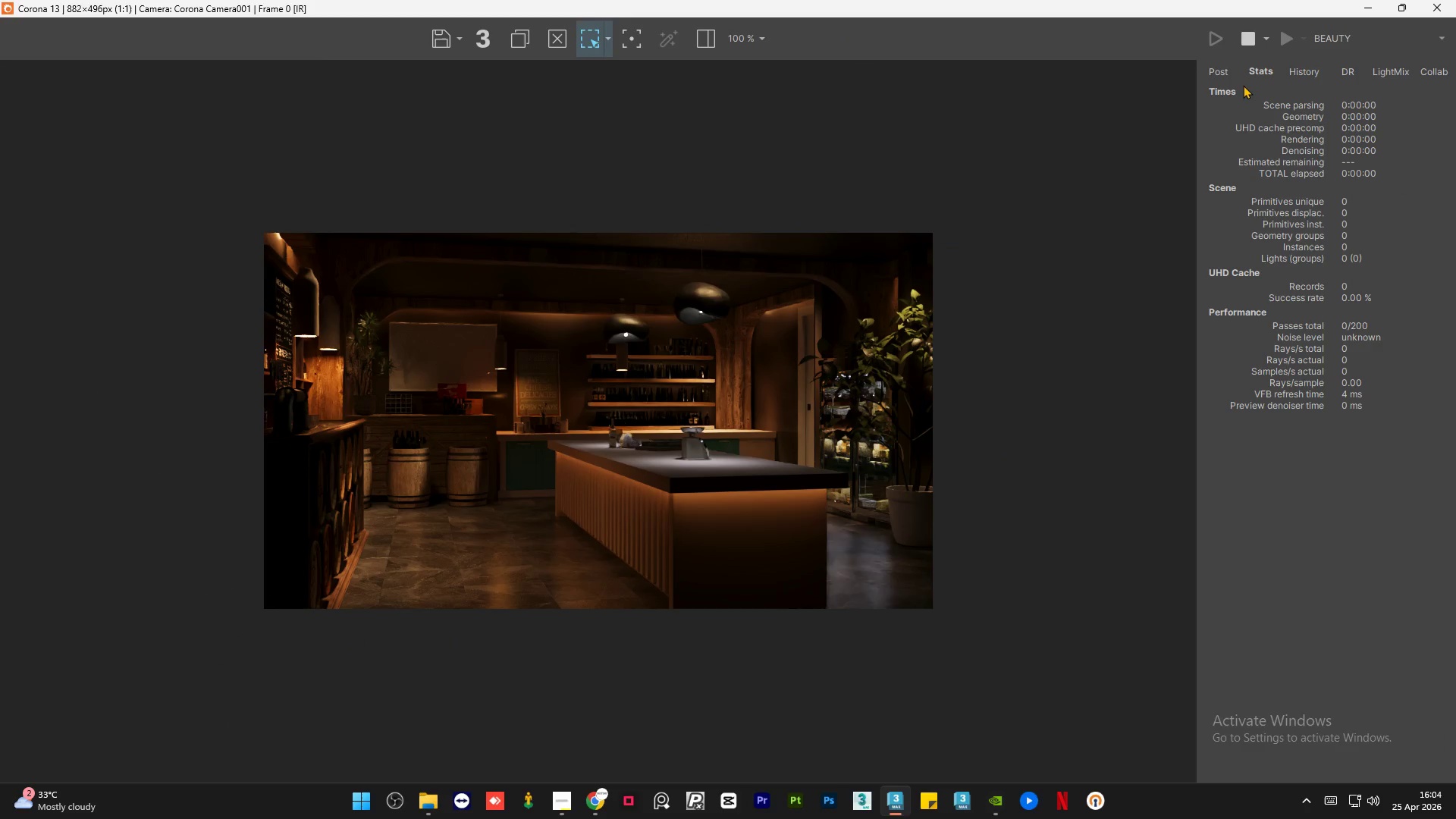 
left_click([1232, 73])
 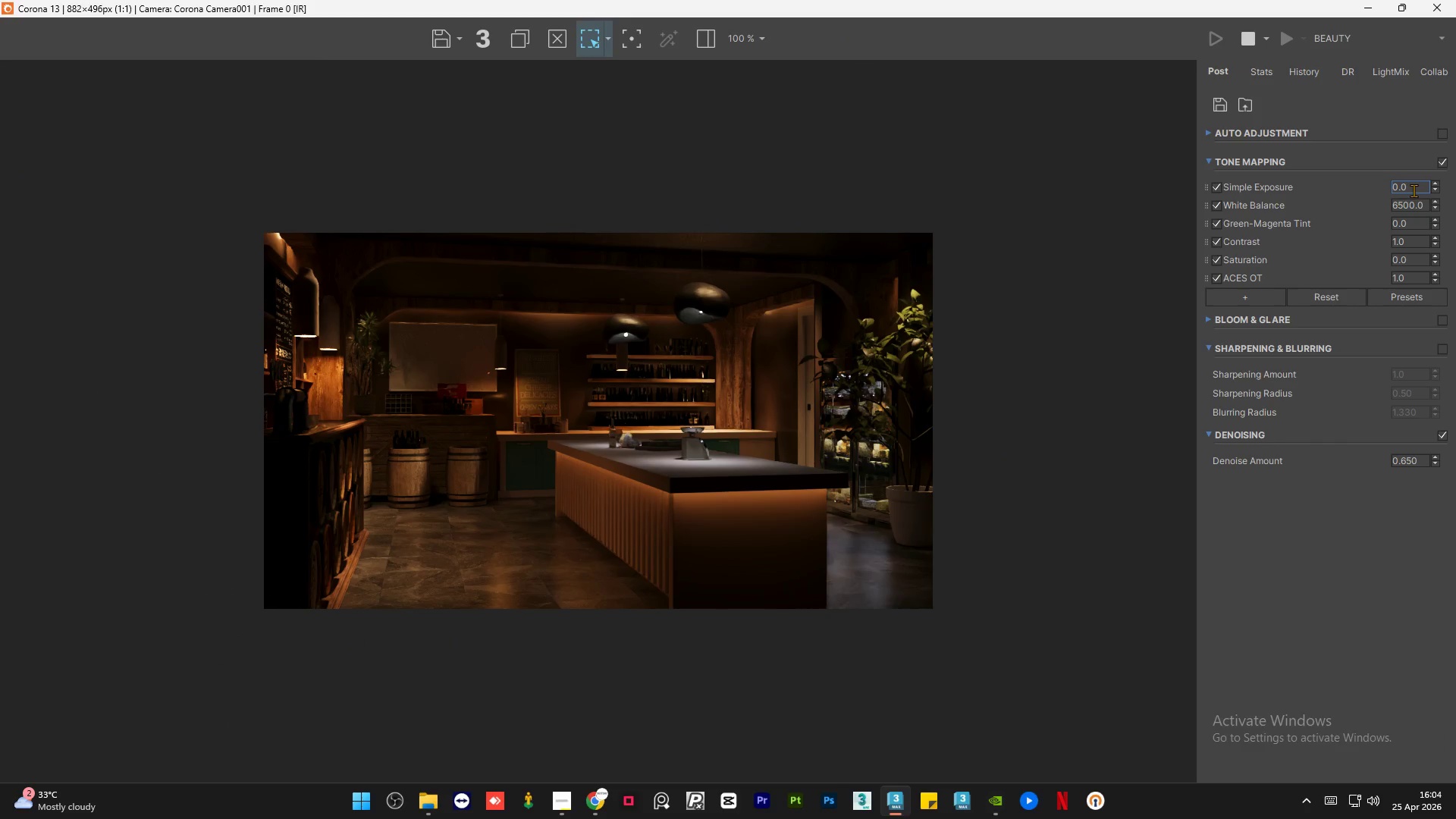 
double_click([1415, 187])
 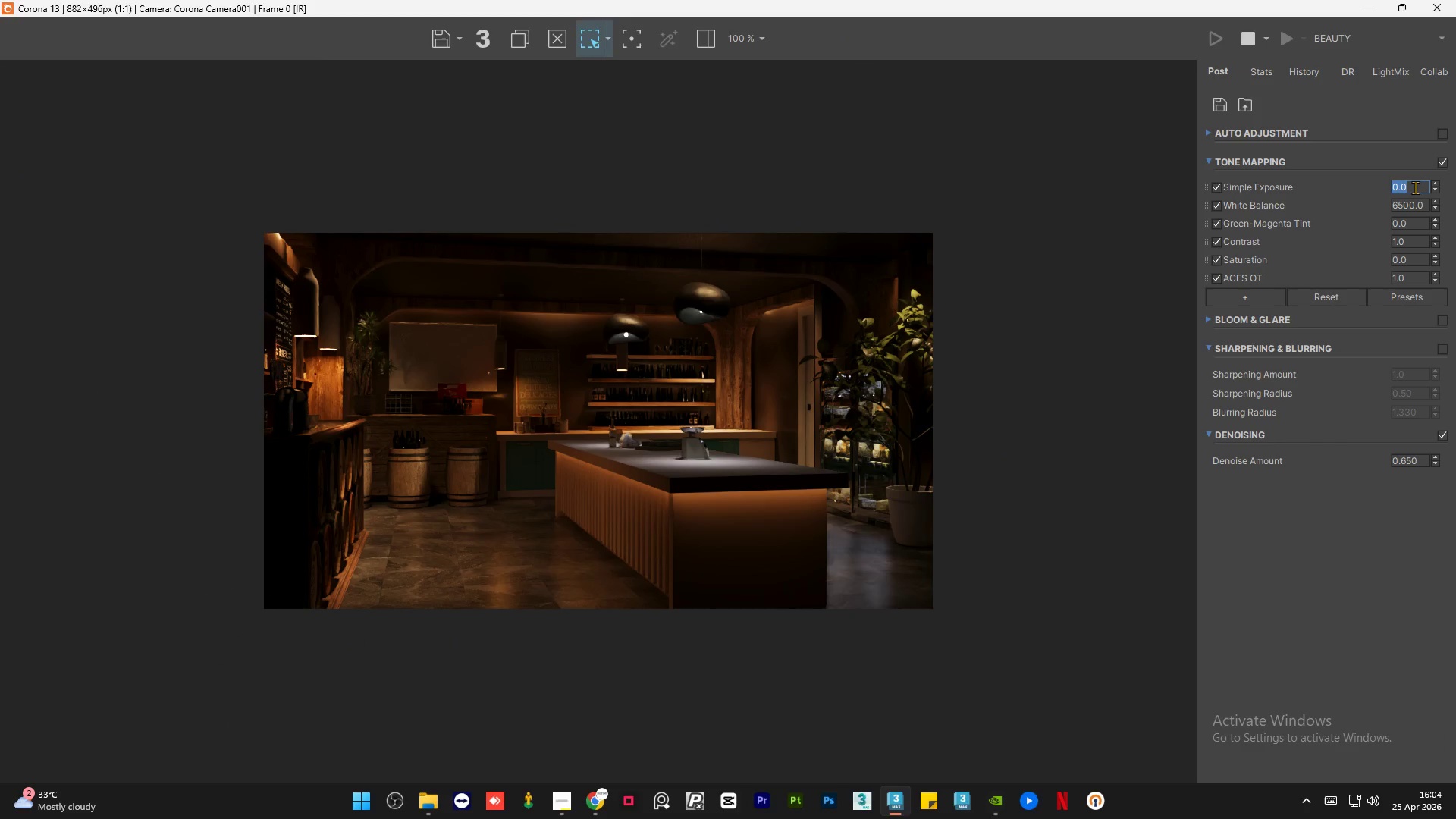 
key(NumpadDecimal)
 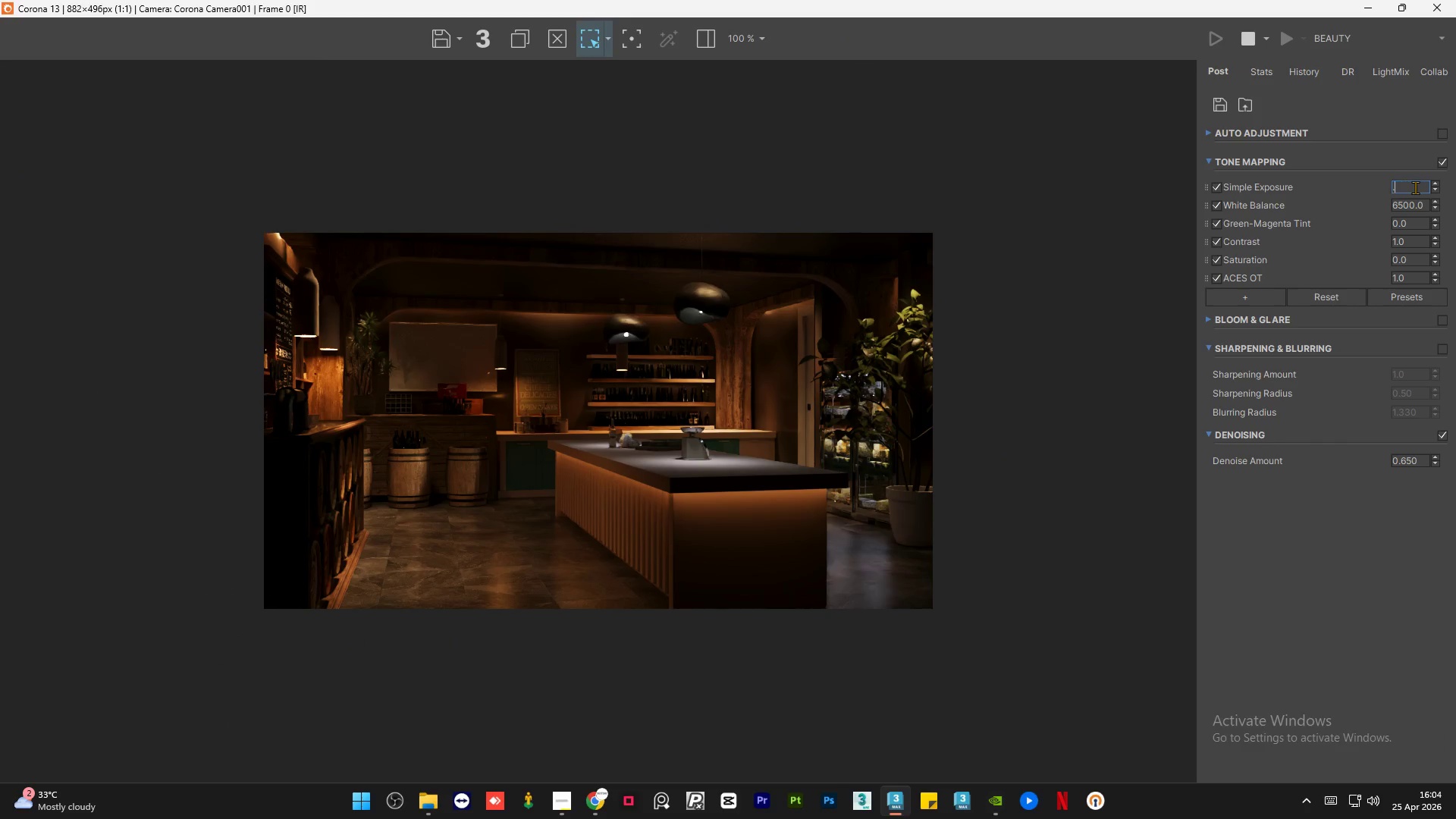 
key(Numpad5)
 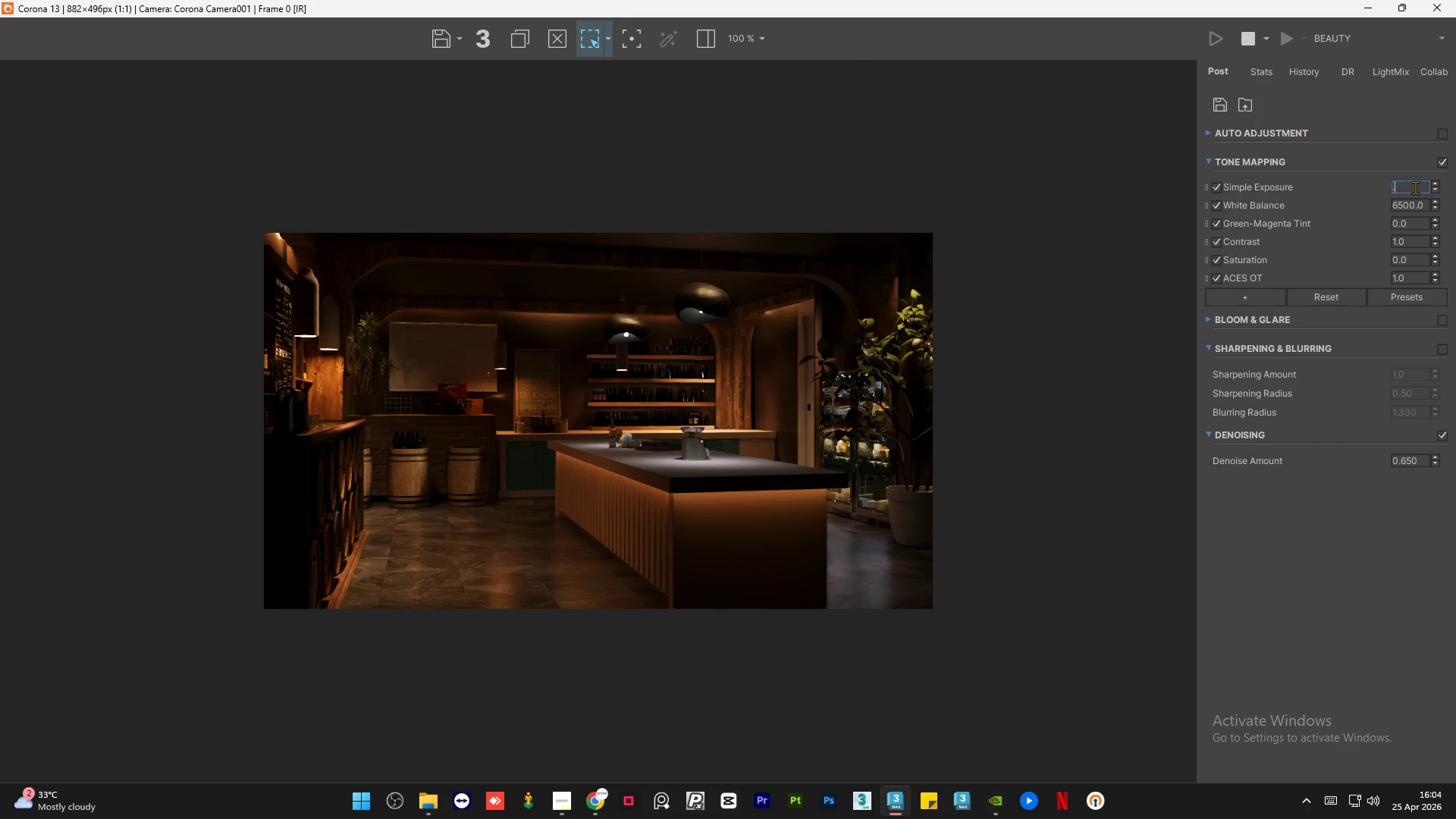 
key(NumpadEnter)
 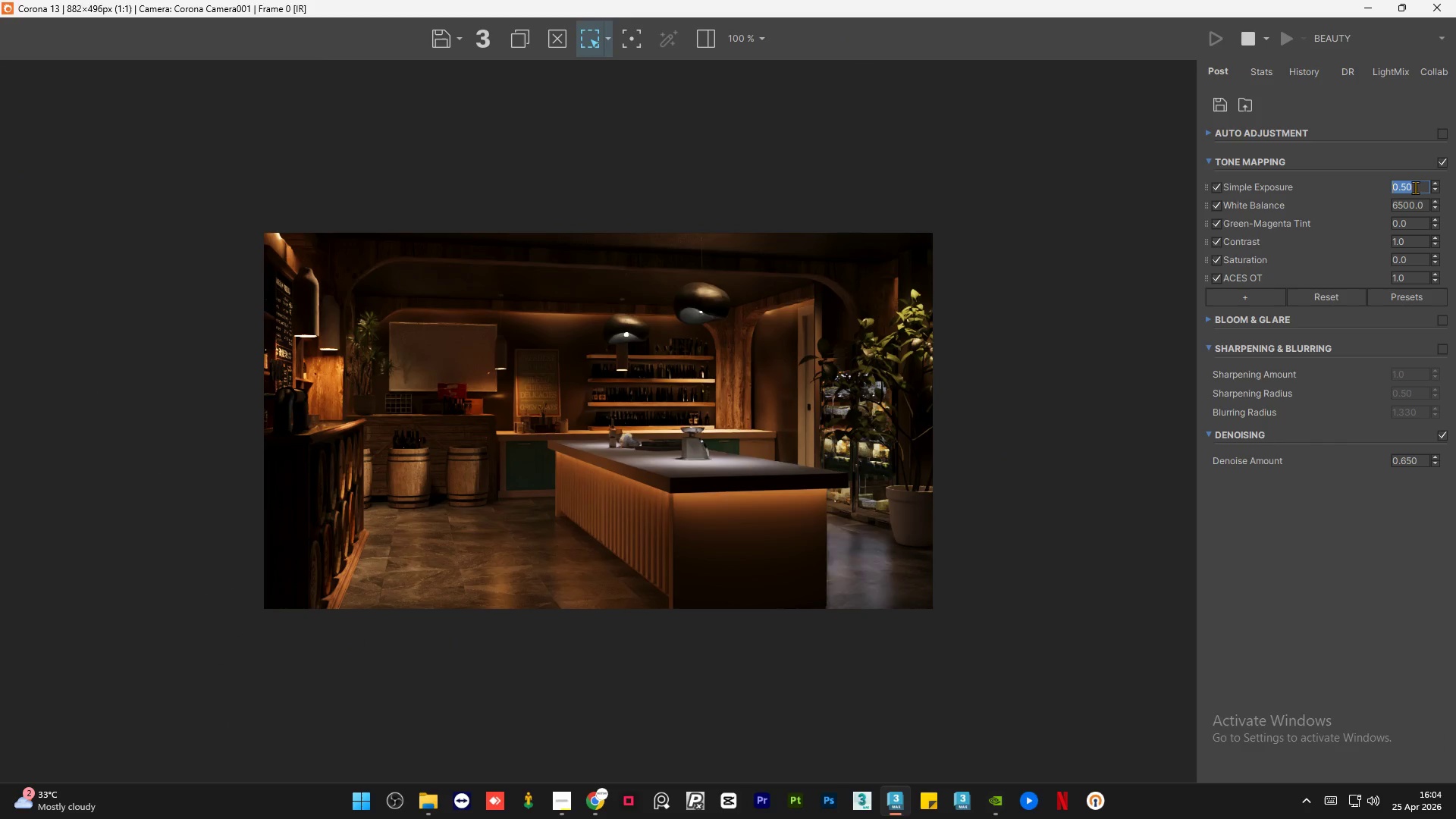 
key(Numpad0)
 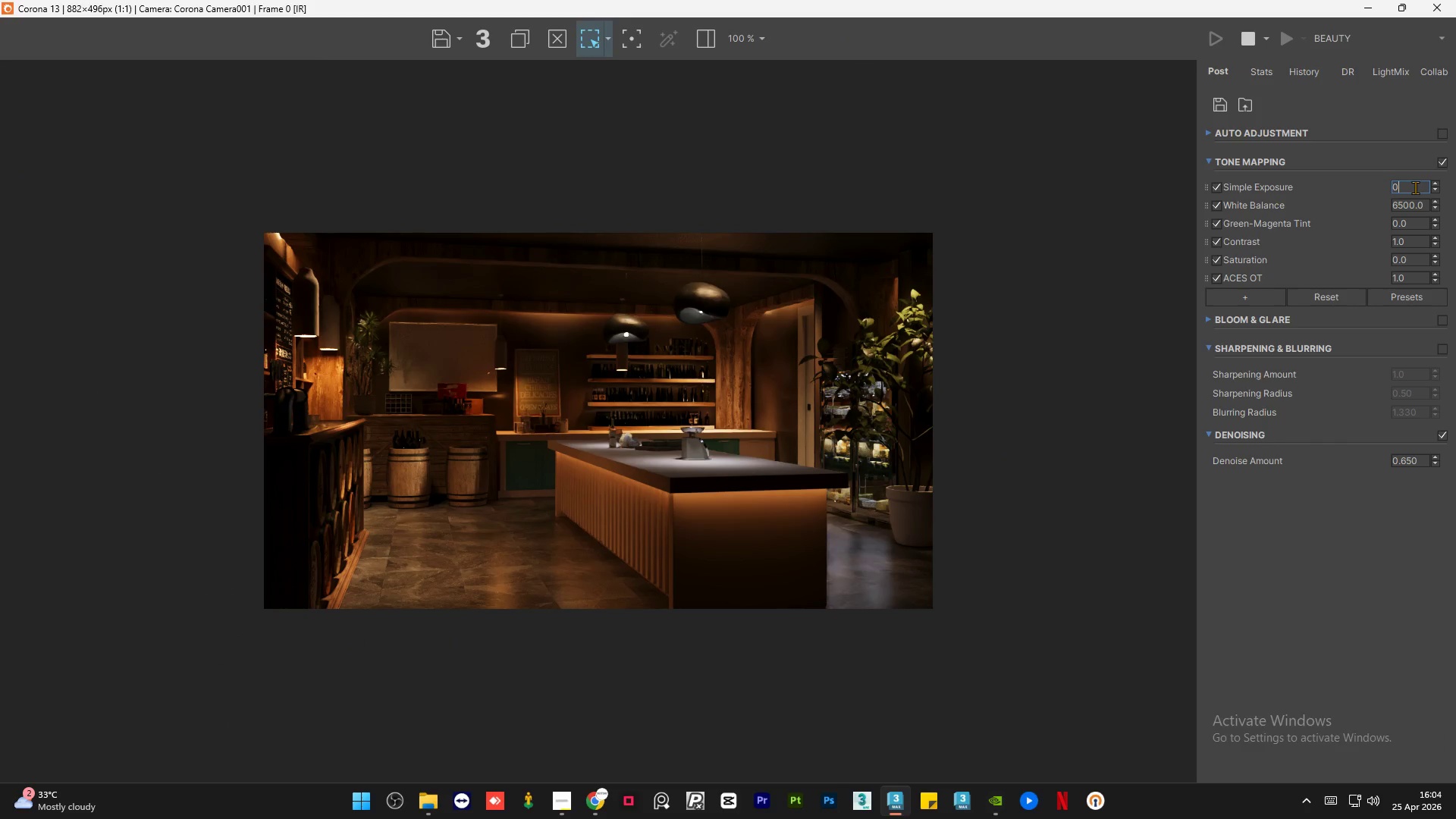 
key(NumpadEnter)
 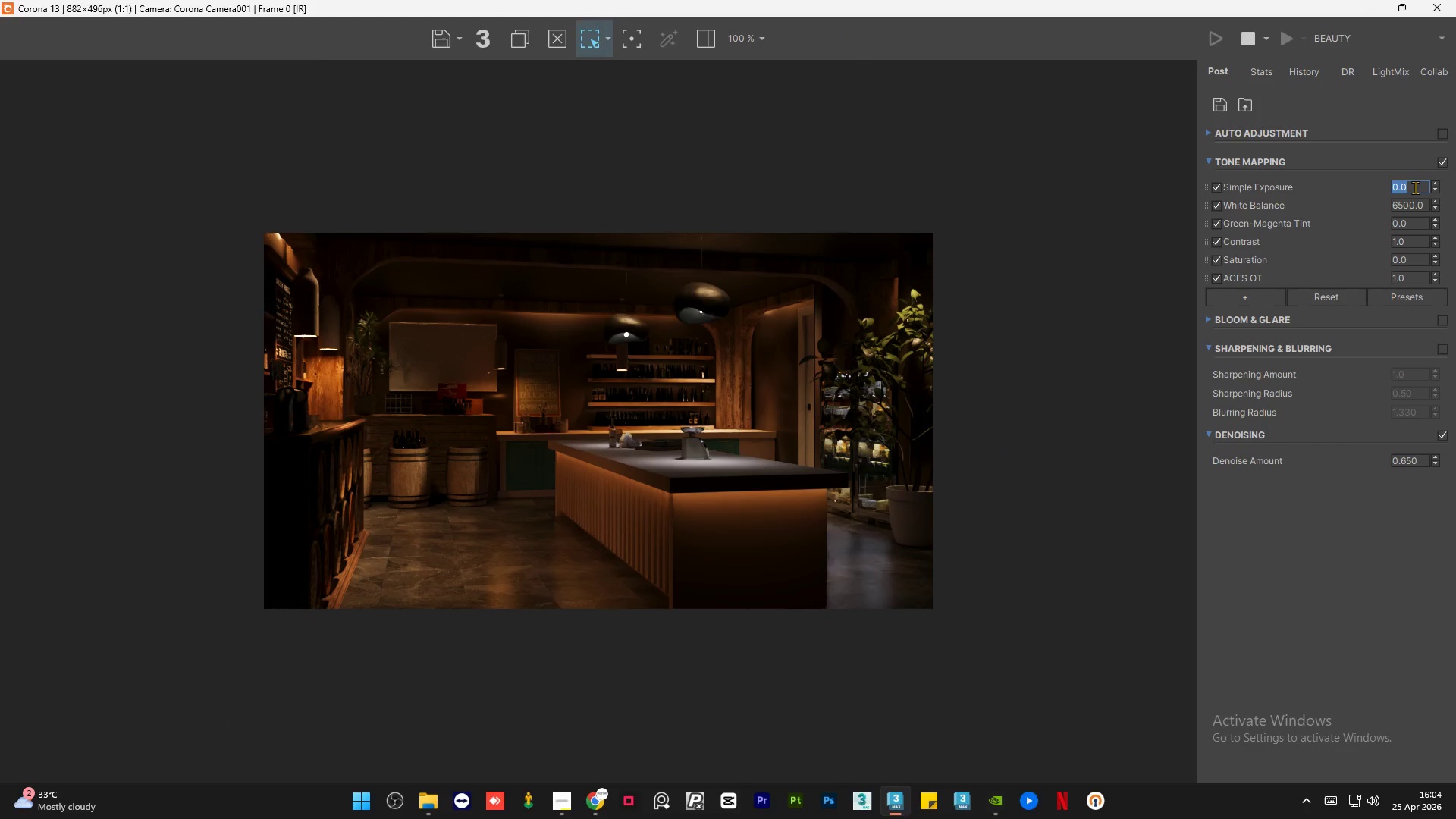 
key(NumpadDecimal)
 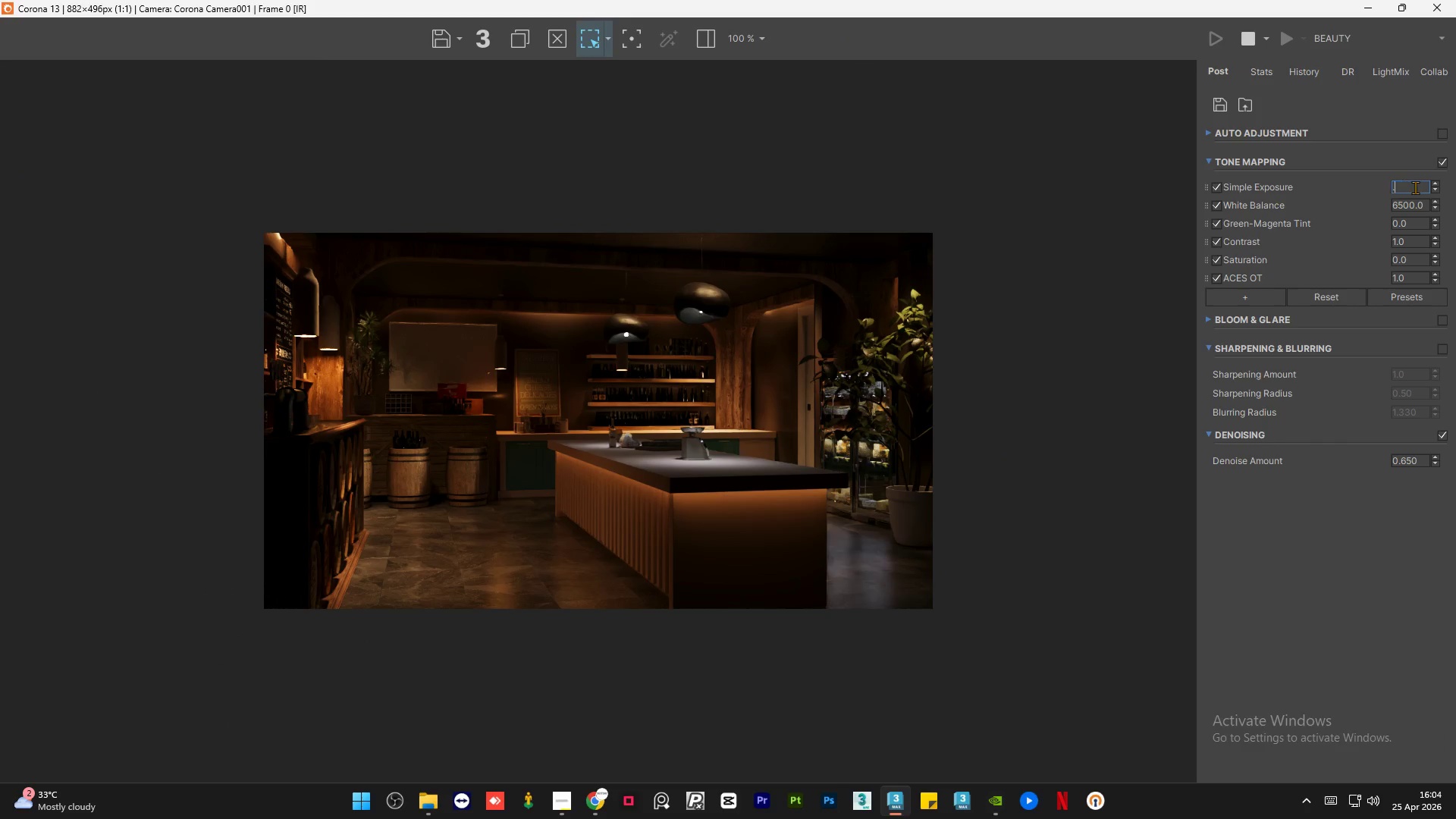 
key(Numpad4)
 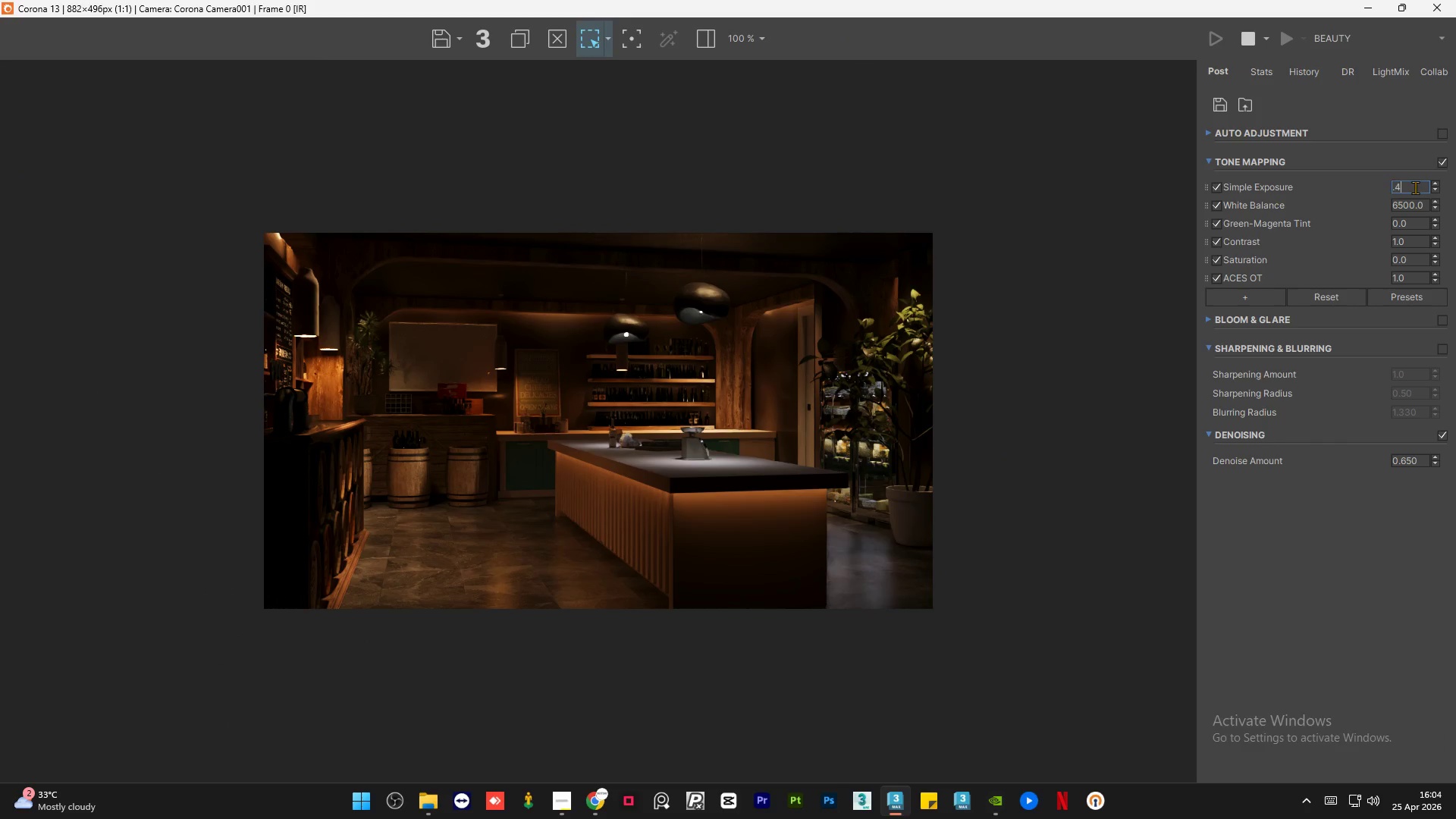 
key(NumpadEnter)
 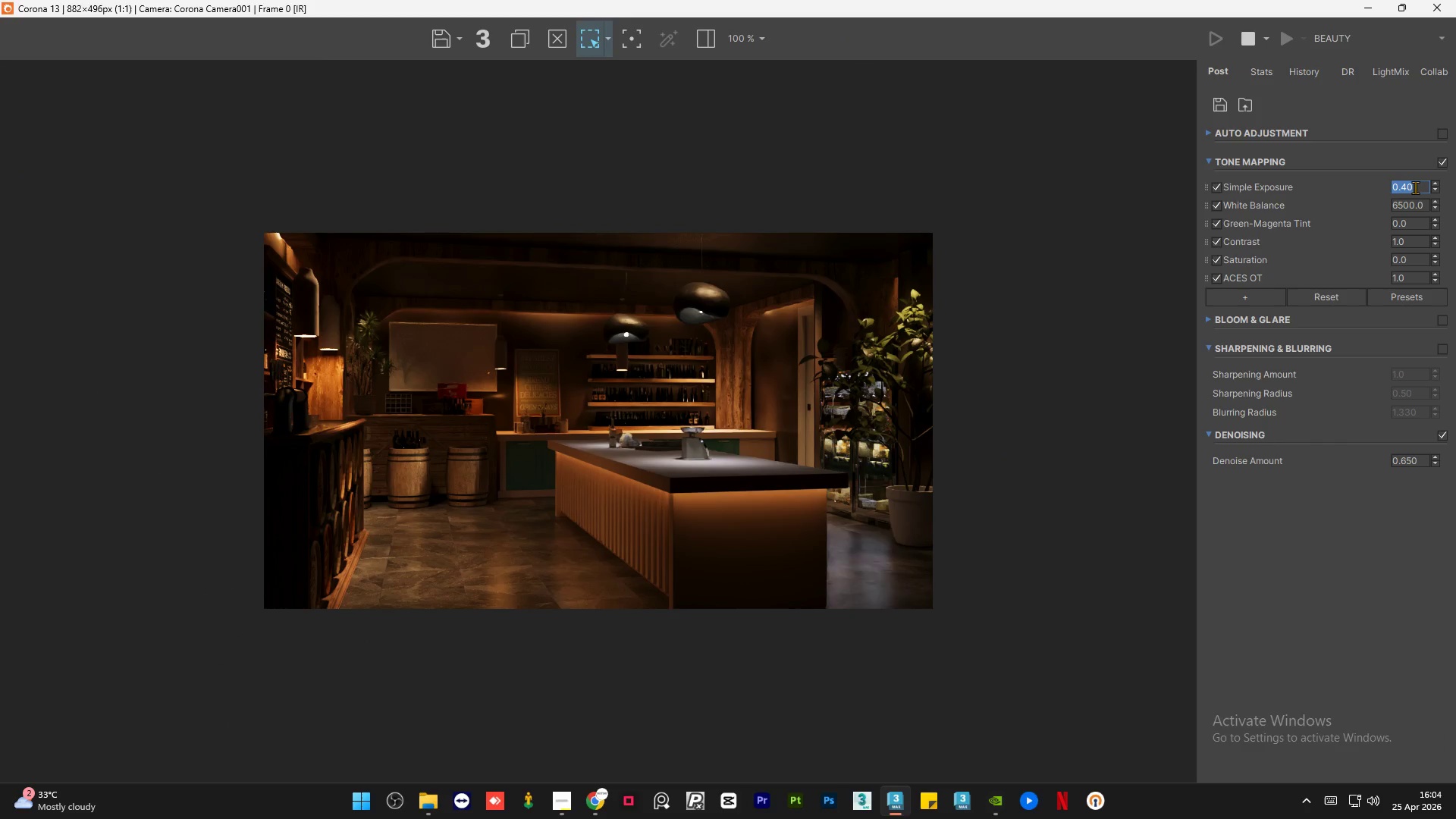 
key(Numpad0)
 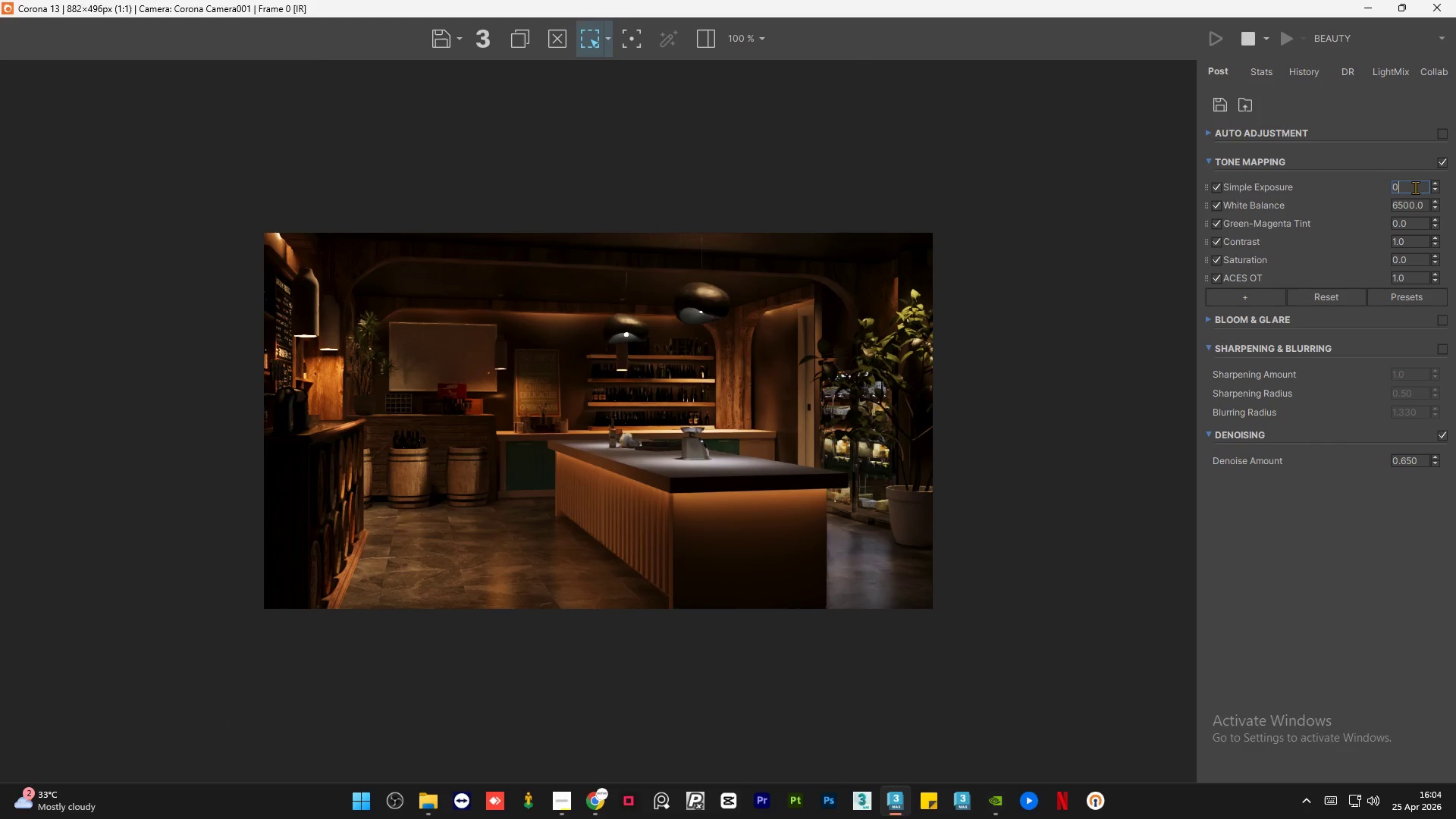 
key(NumpadEnter)
 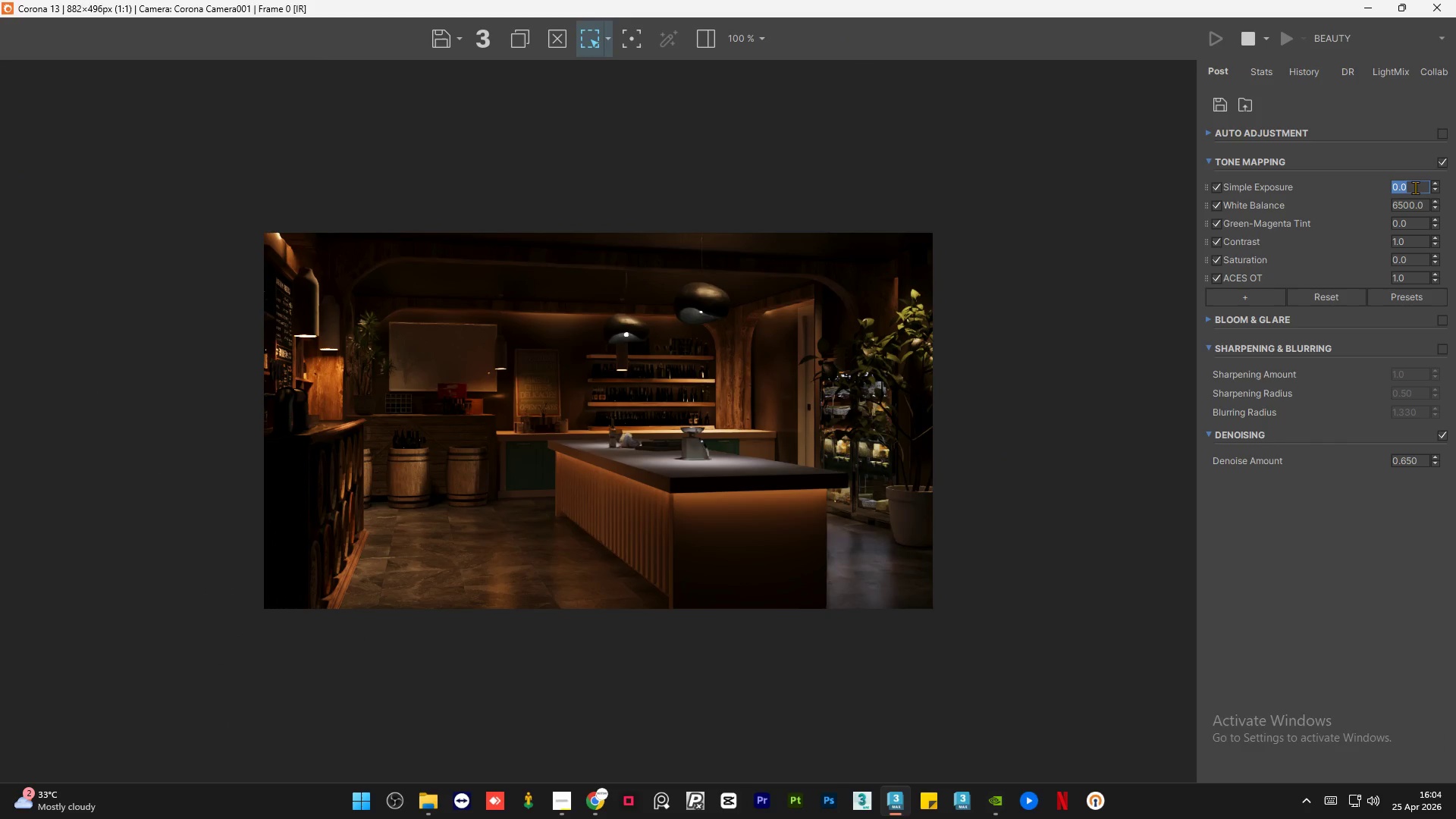 
key(NumpadDecimal)
 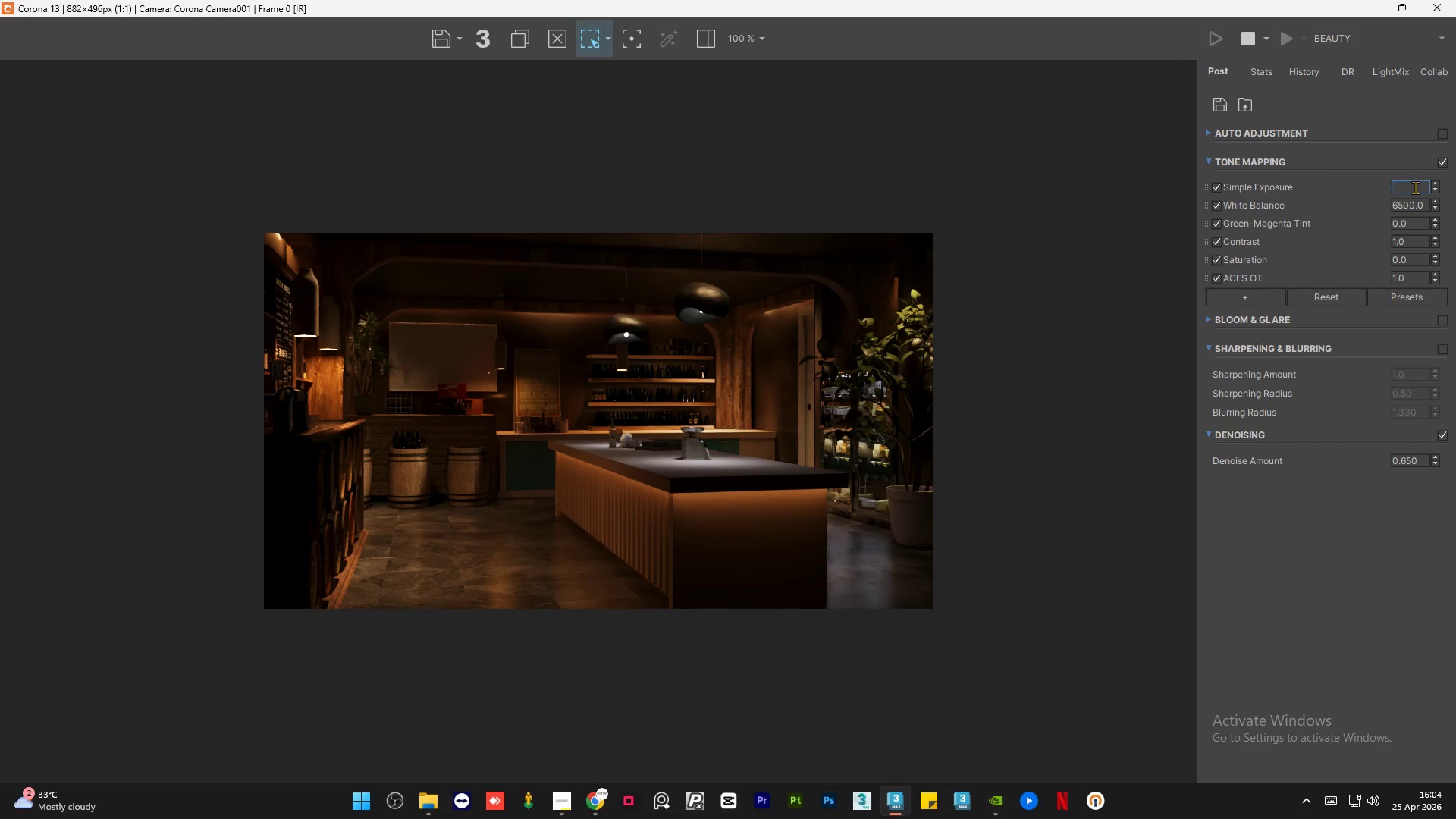 
key(Numpad5)
 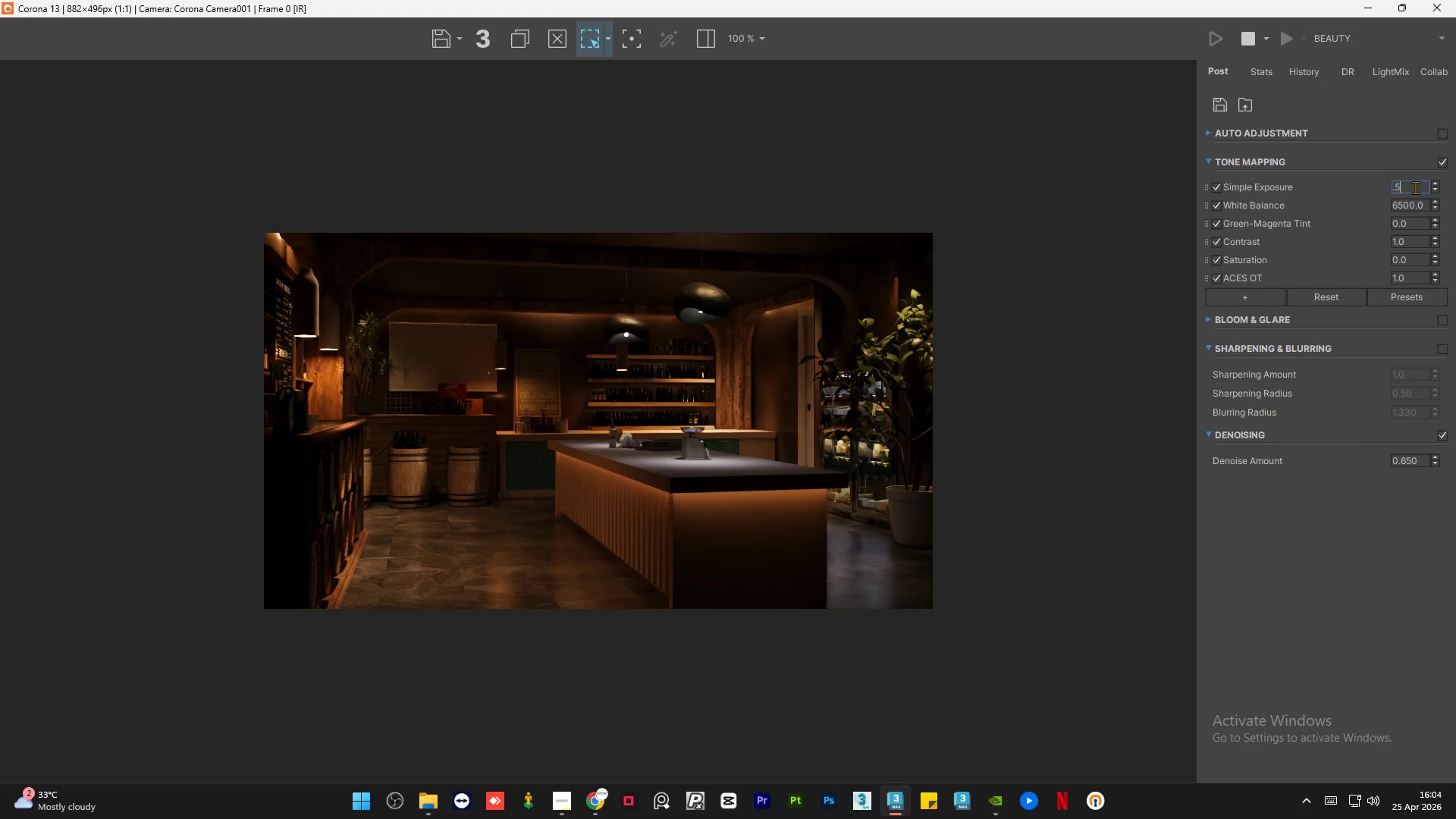 
key(NumpadEnter)
 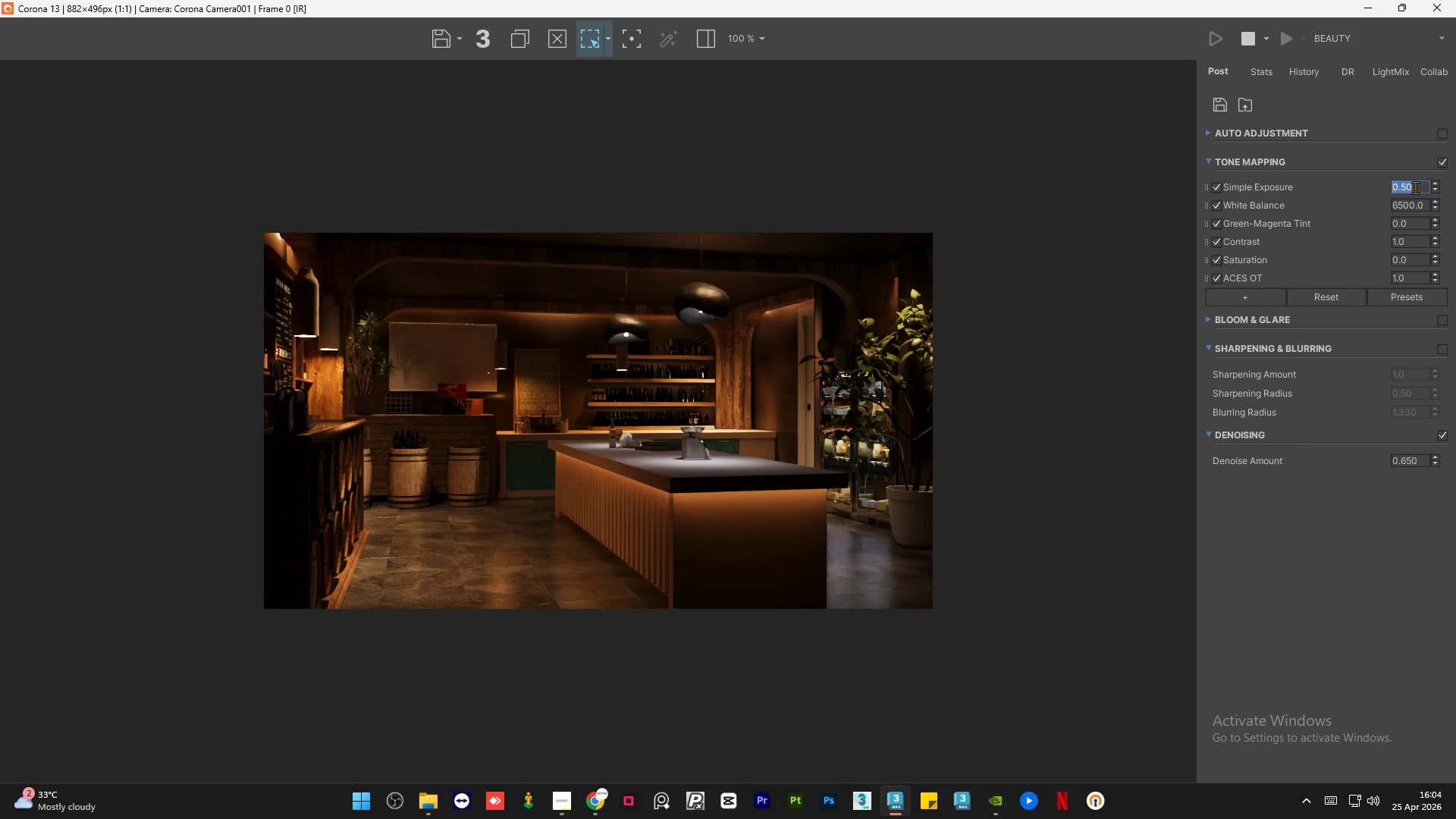 
key(Numpad0)
 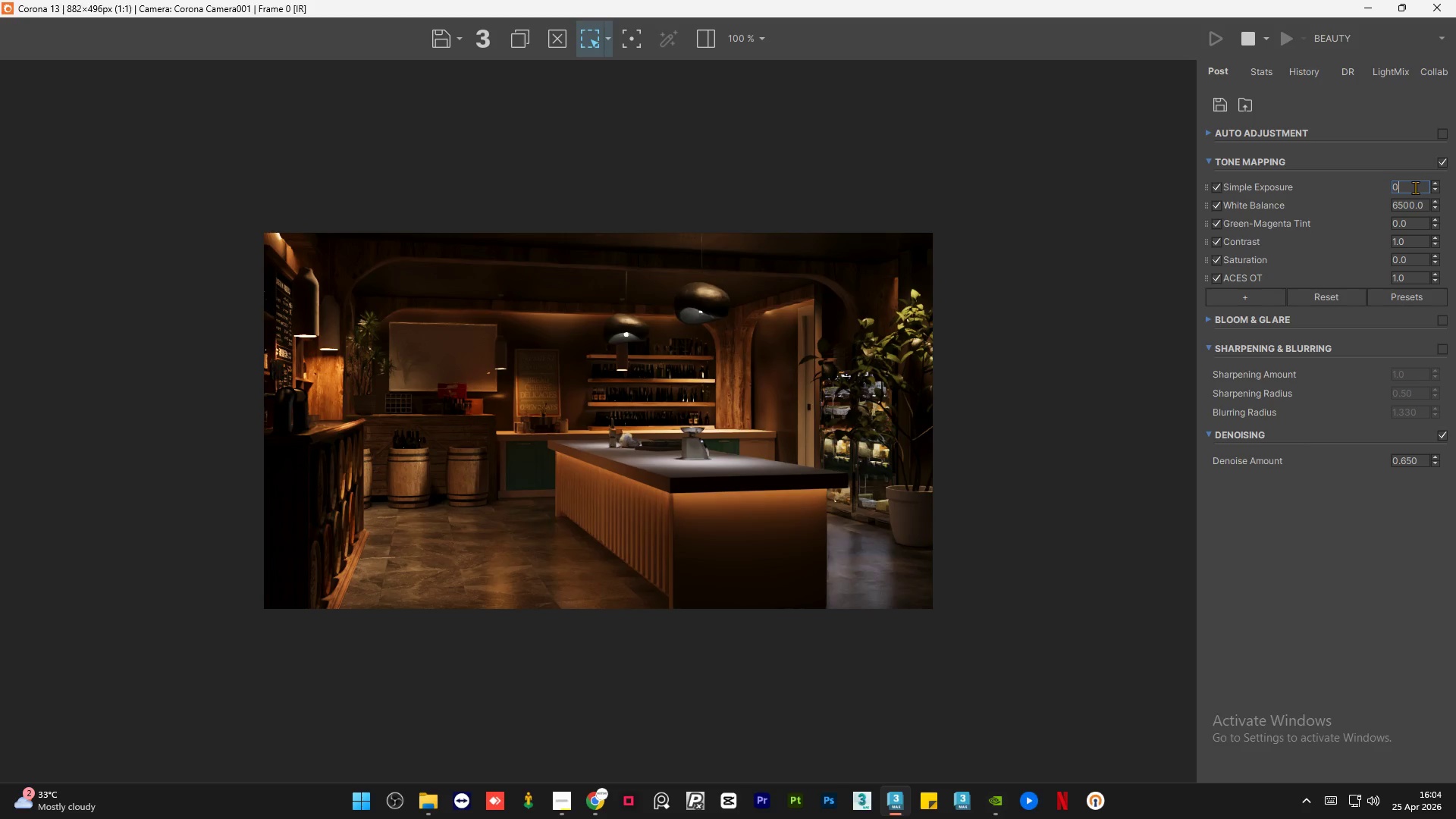 
key(NumpadEnter)
 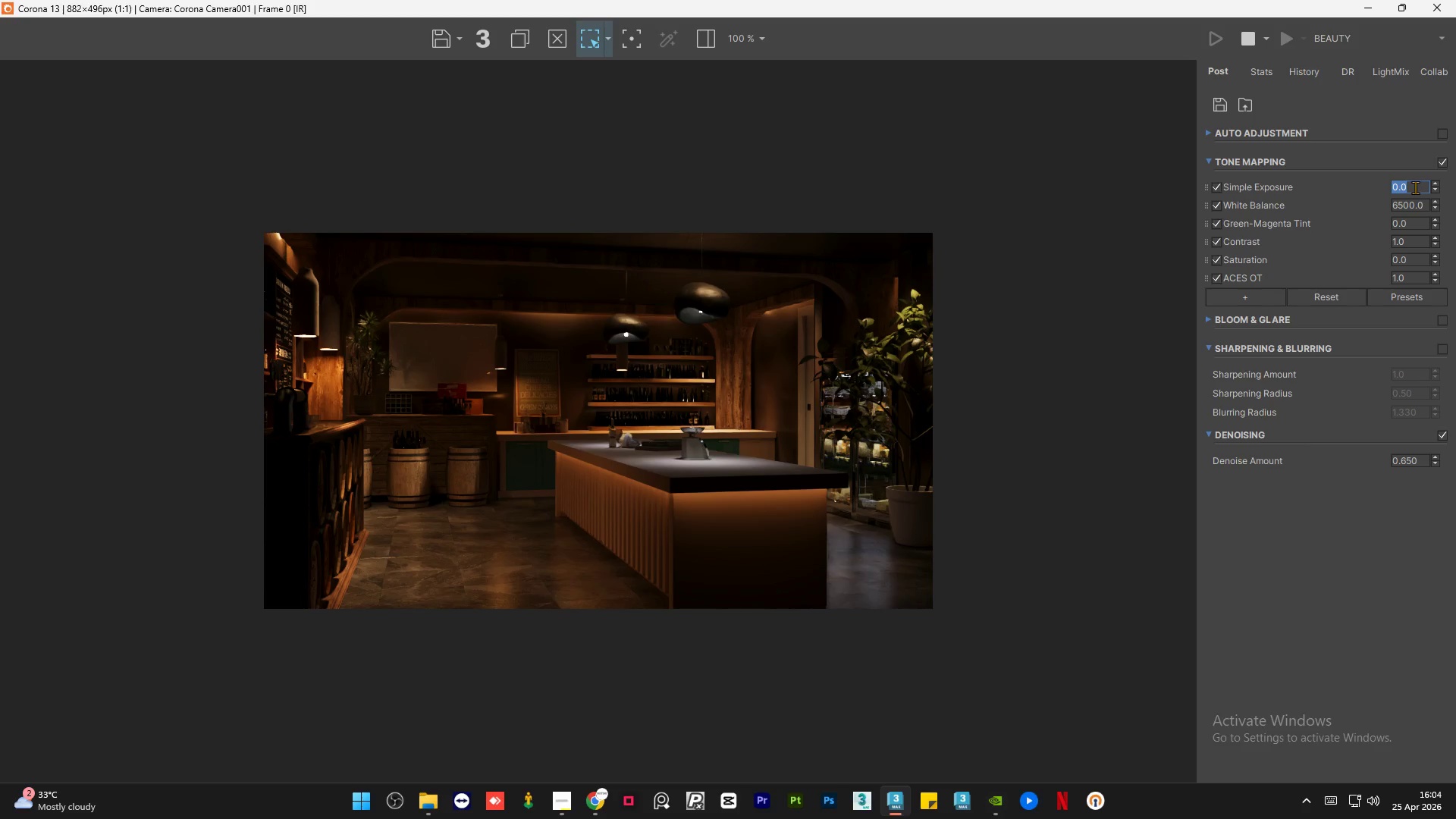 
key(NumpadDecimal)
 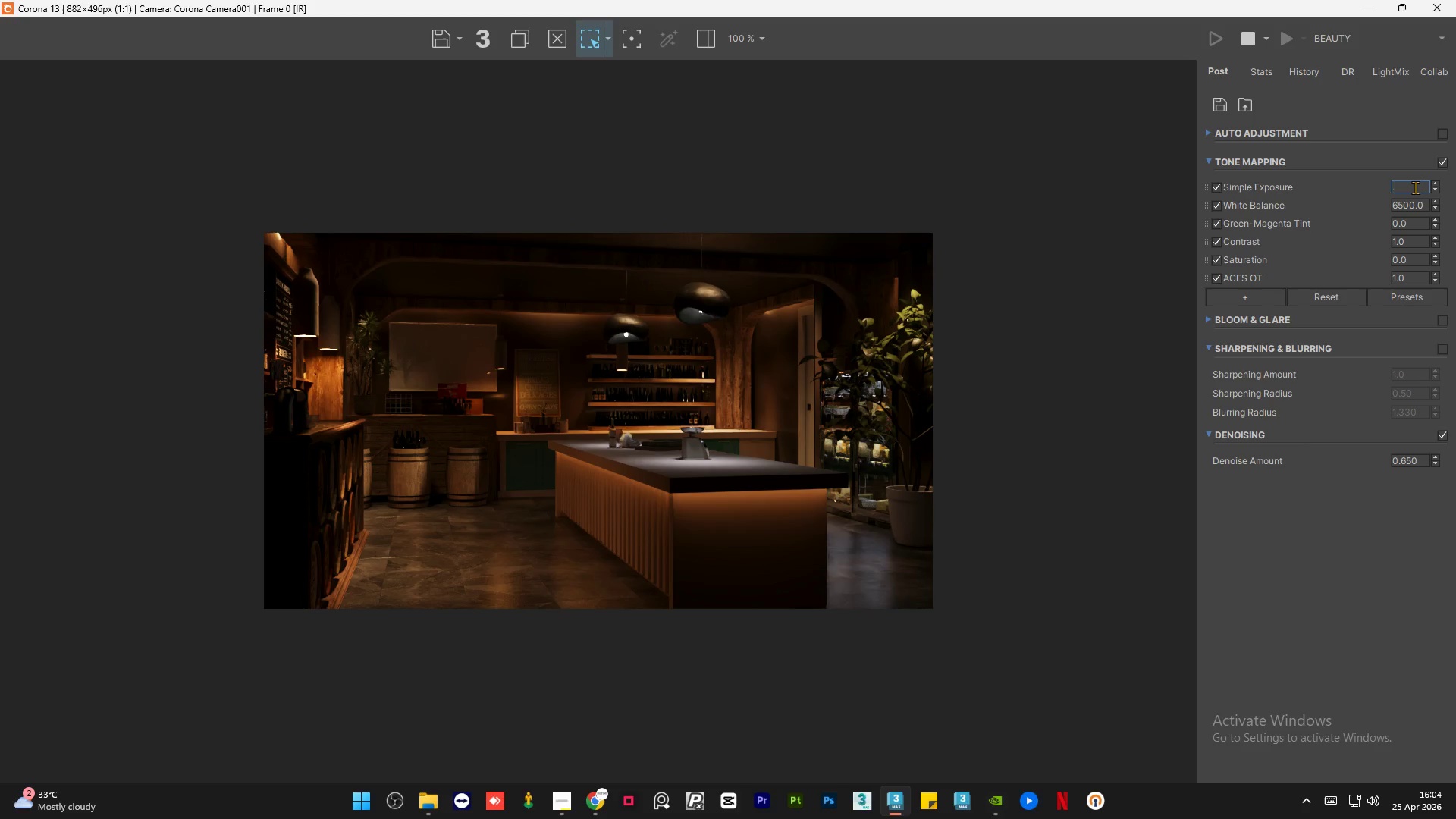 
key(Numpad2)
 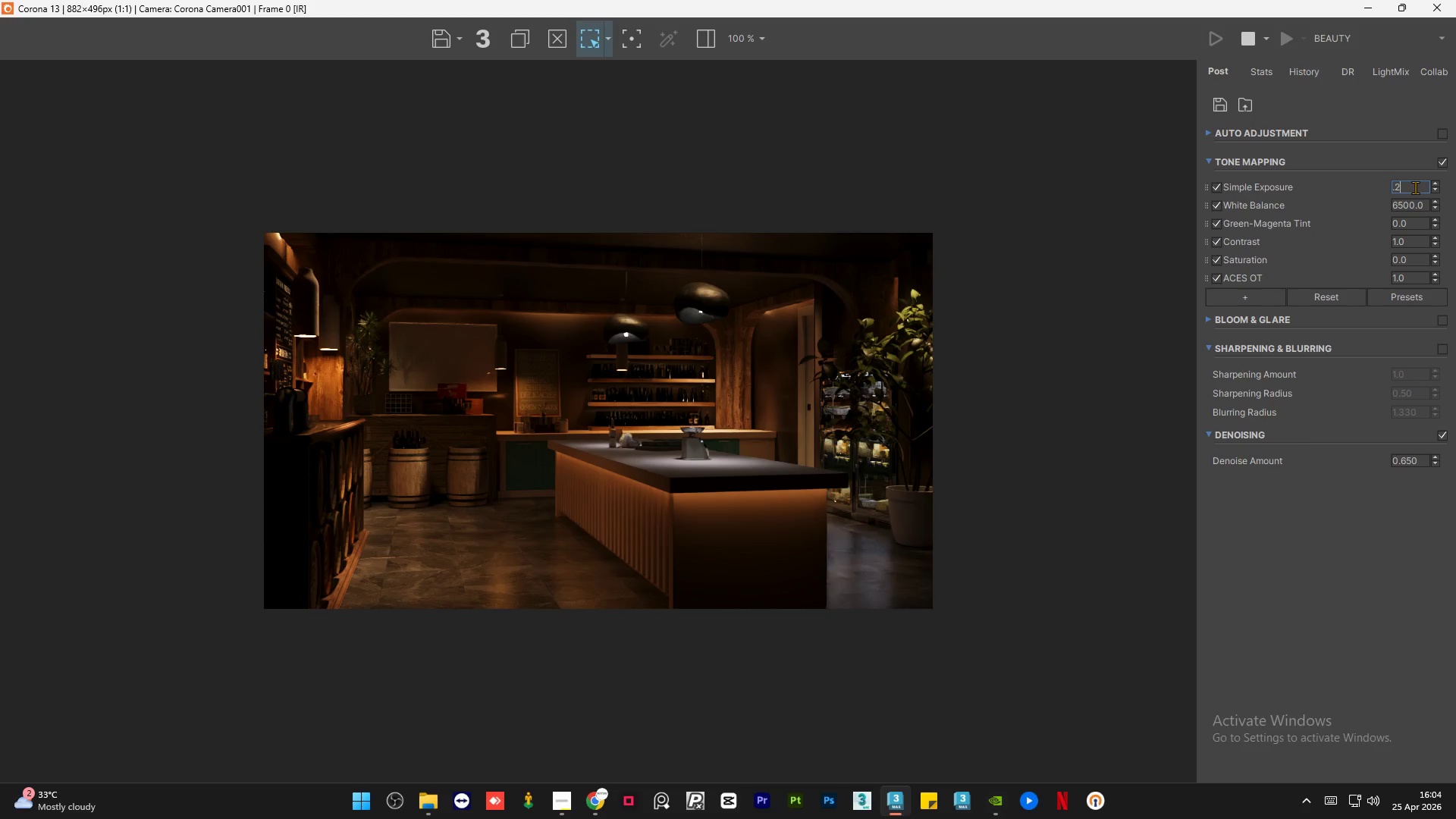 
key(NumpadEnter)
 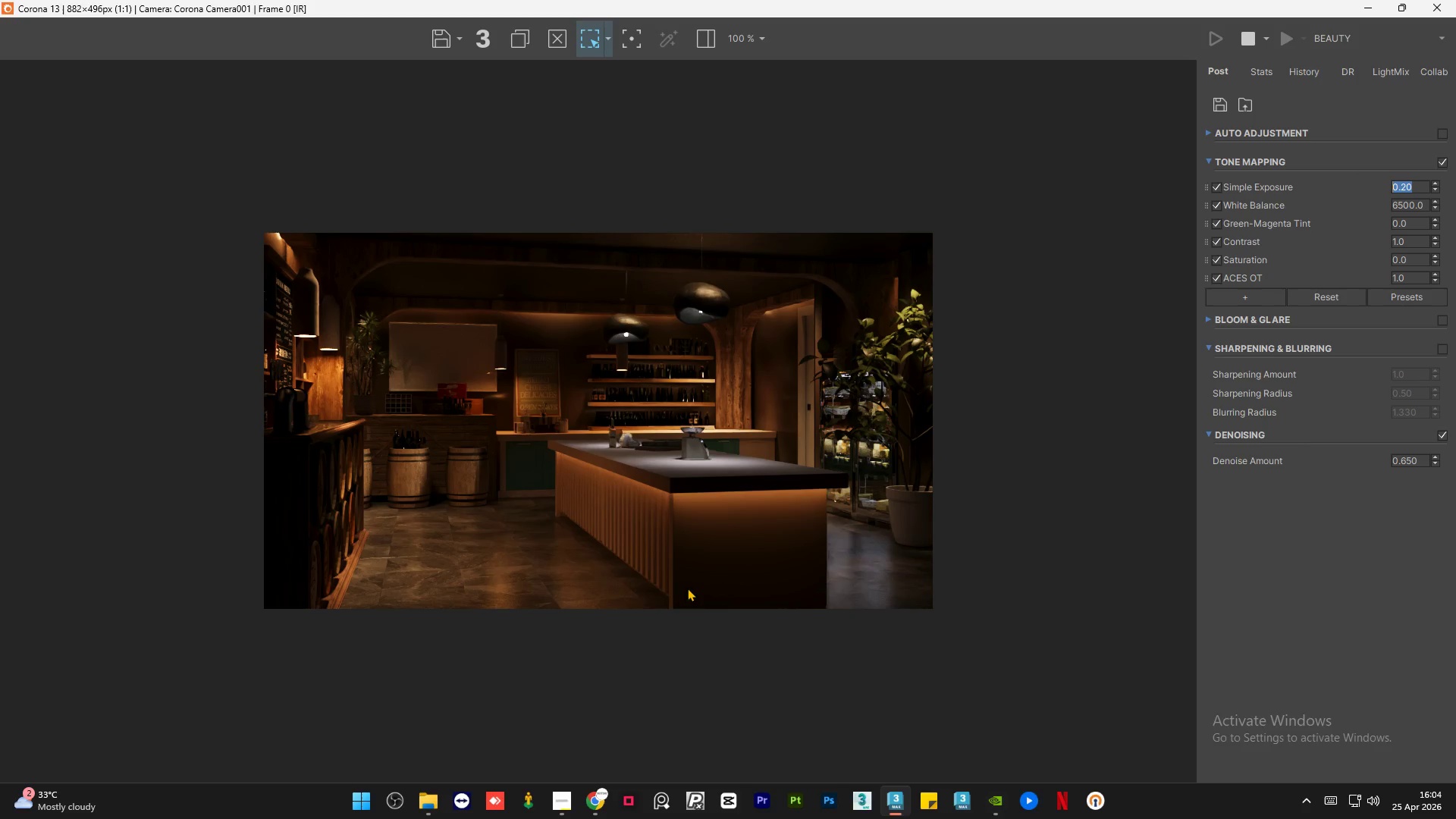 
scroll: coordinate [973, 582], scroll_direction: up, amount: 2.0
 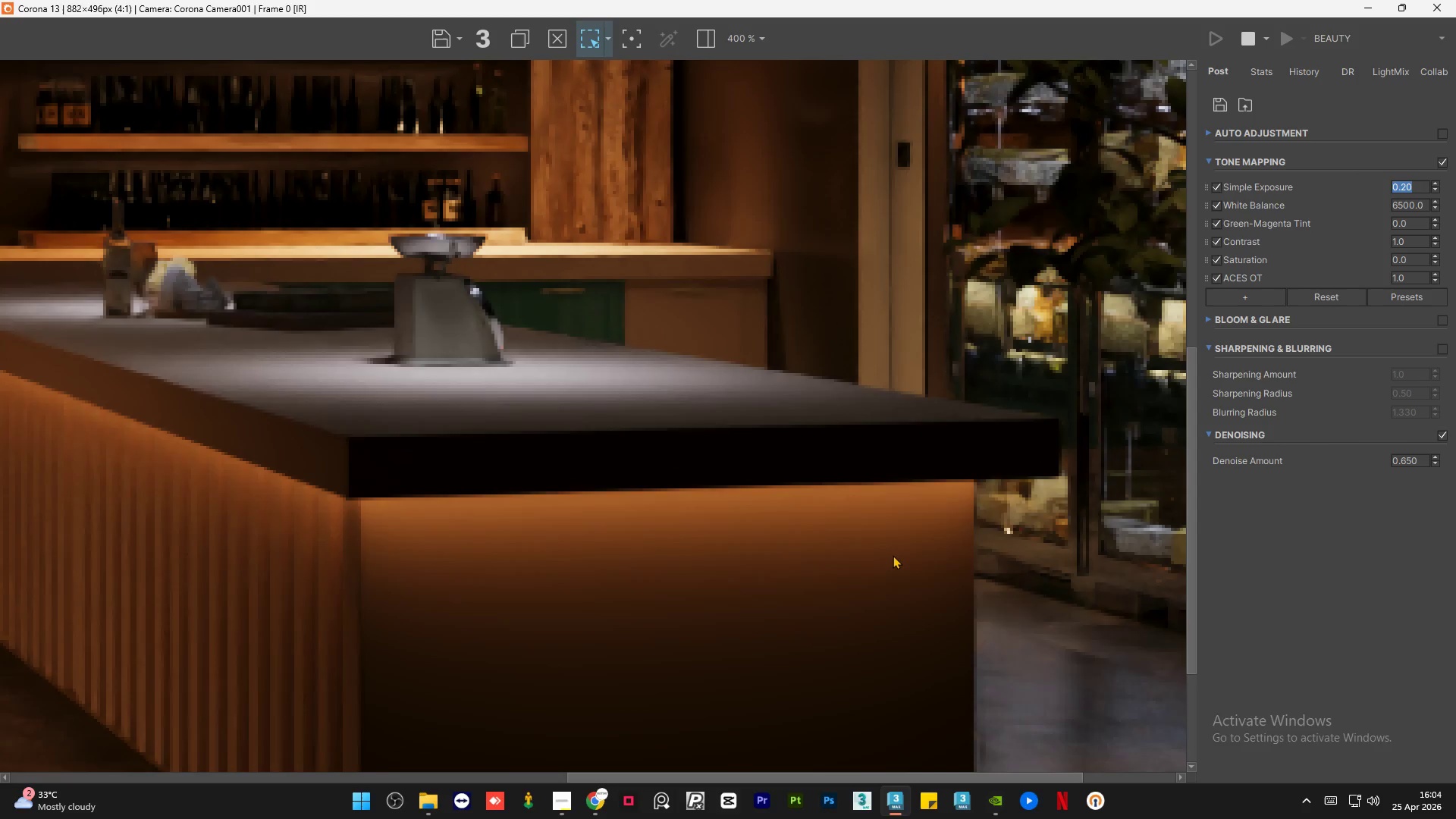 
scroll: coordinate [893, 555], scroll_direction: down, amount: 1.0
 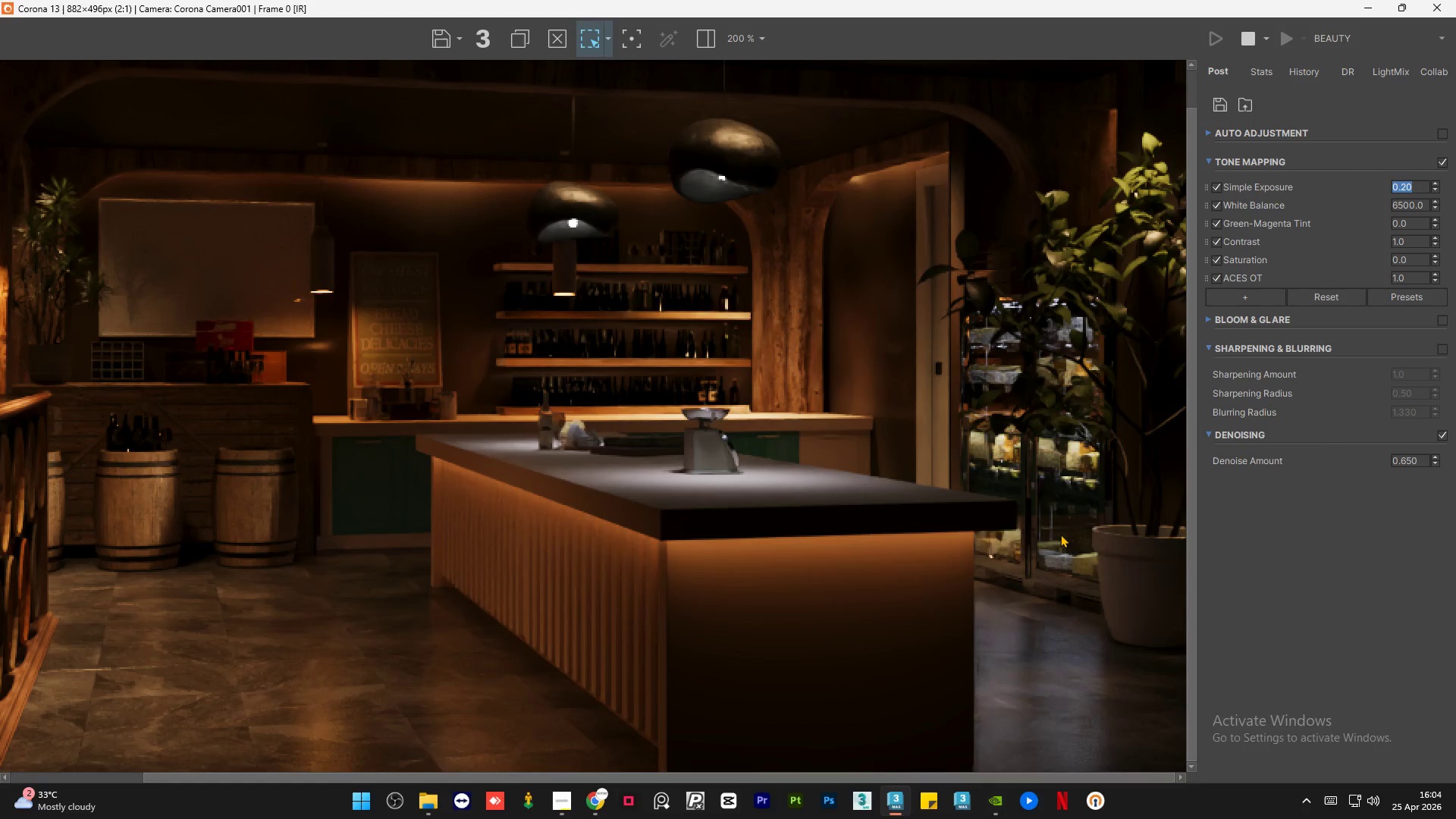 
scroll: coordinate [1060, 534], scroll_direction: up, amount: 2.0
 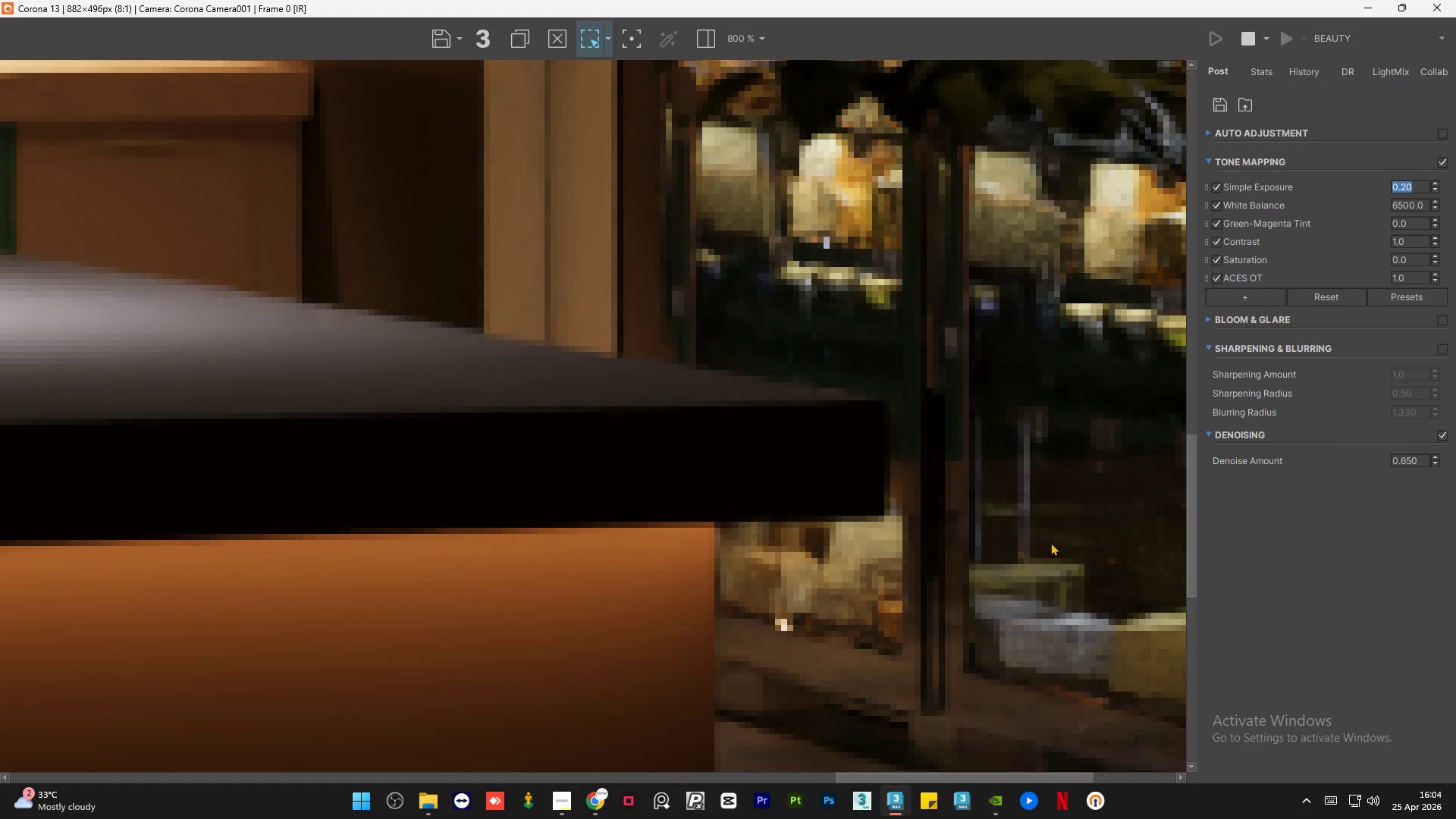 
scroll: coordinate [864, 545], scroll_direction: down, amount: 3.0
 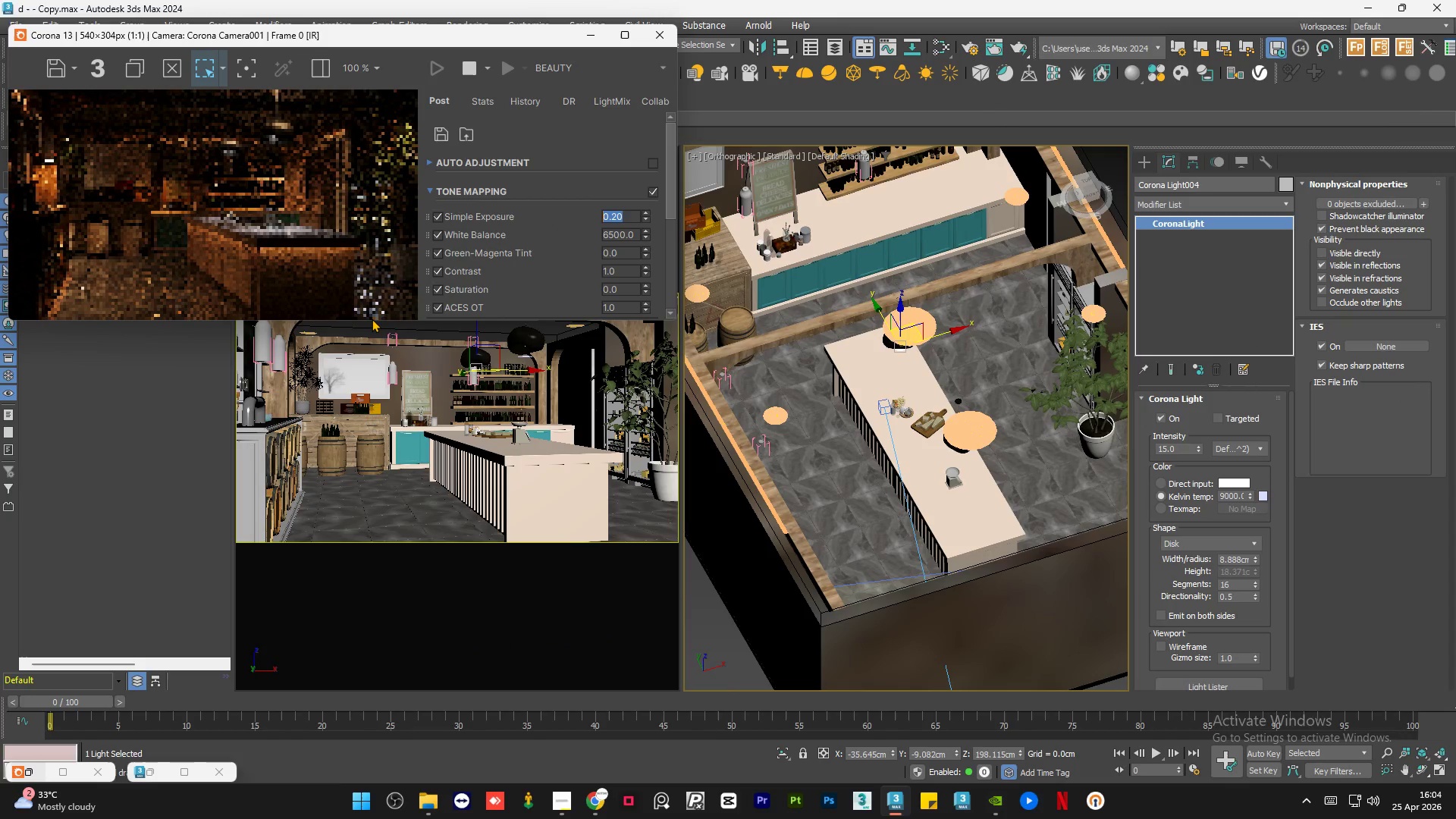 
left_click_drag(start_coordinate=[377, 320], to_coordinate=[414, 628])
 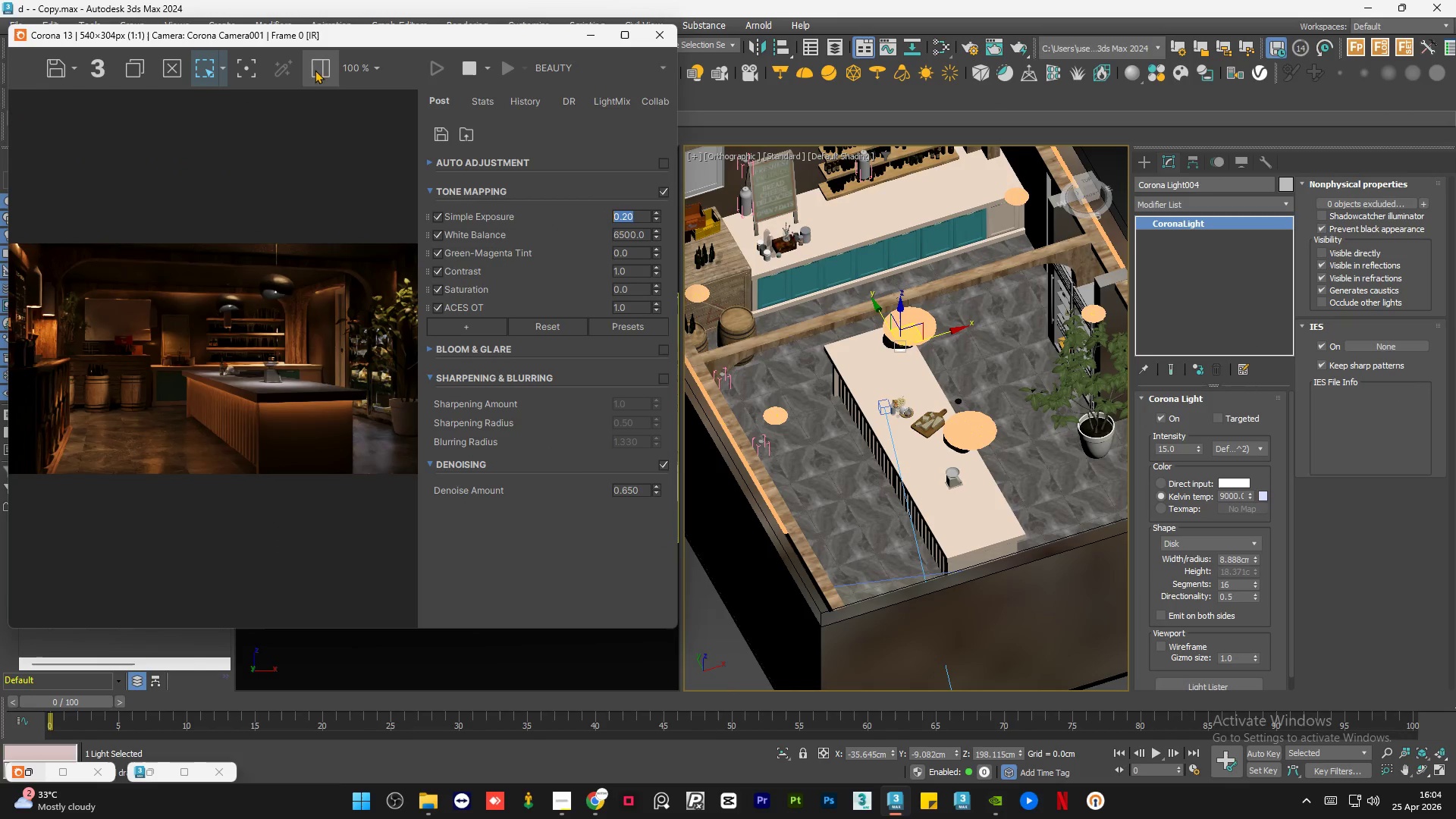 
left_click([317, 68])
 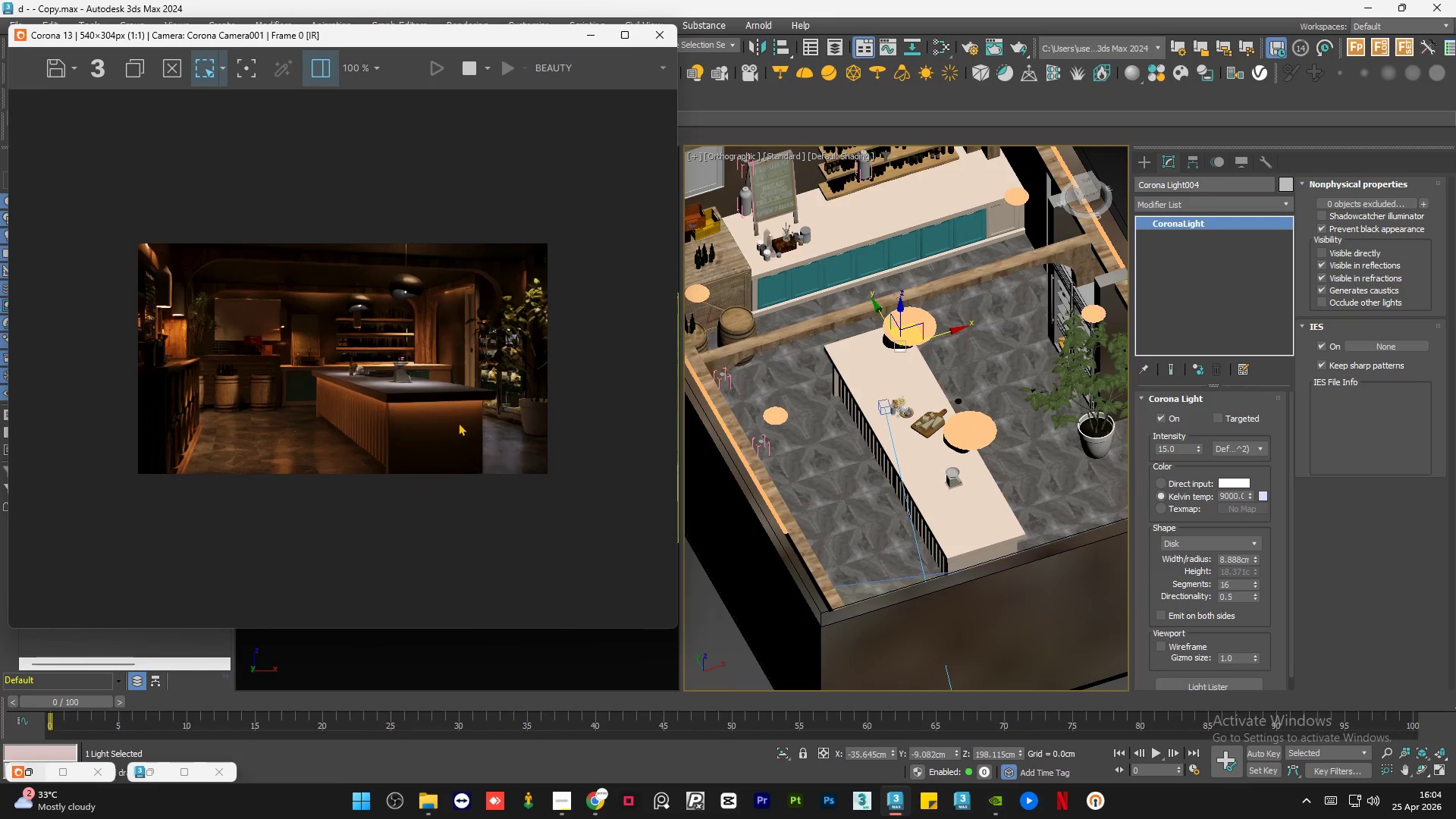 
scroll: coordinate [510, 401], scroll_direction: up, amount: 1.0
 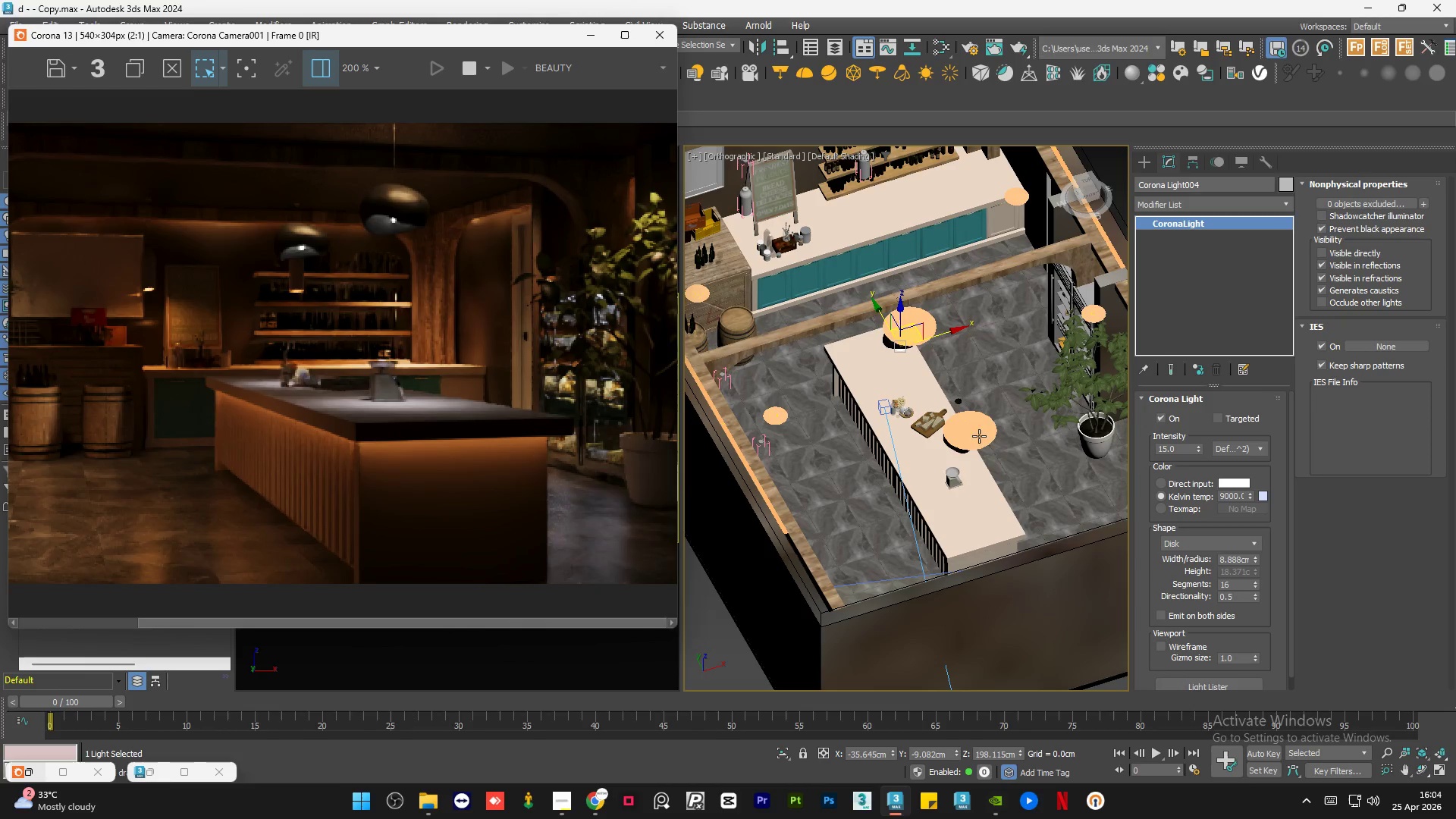 
left_click([942, 502])
 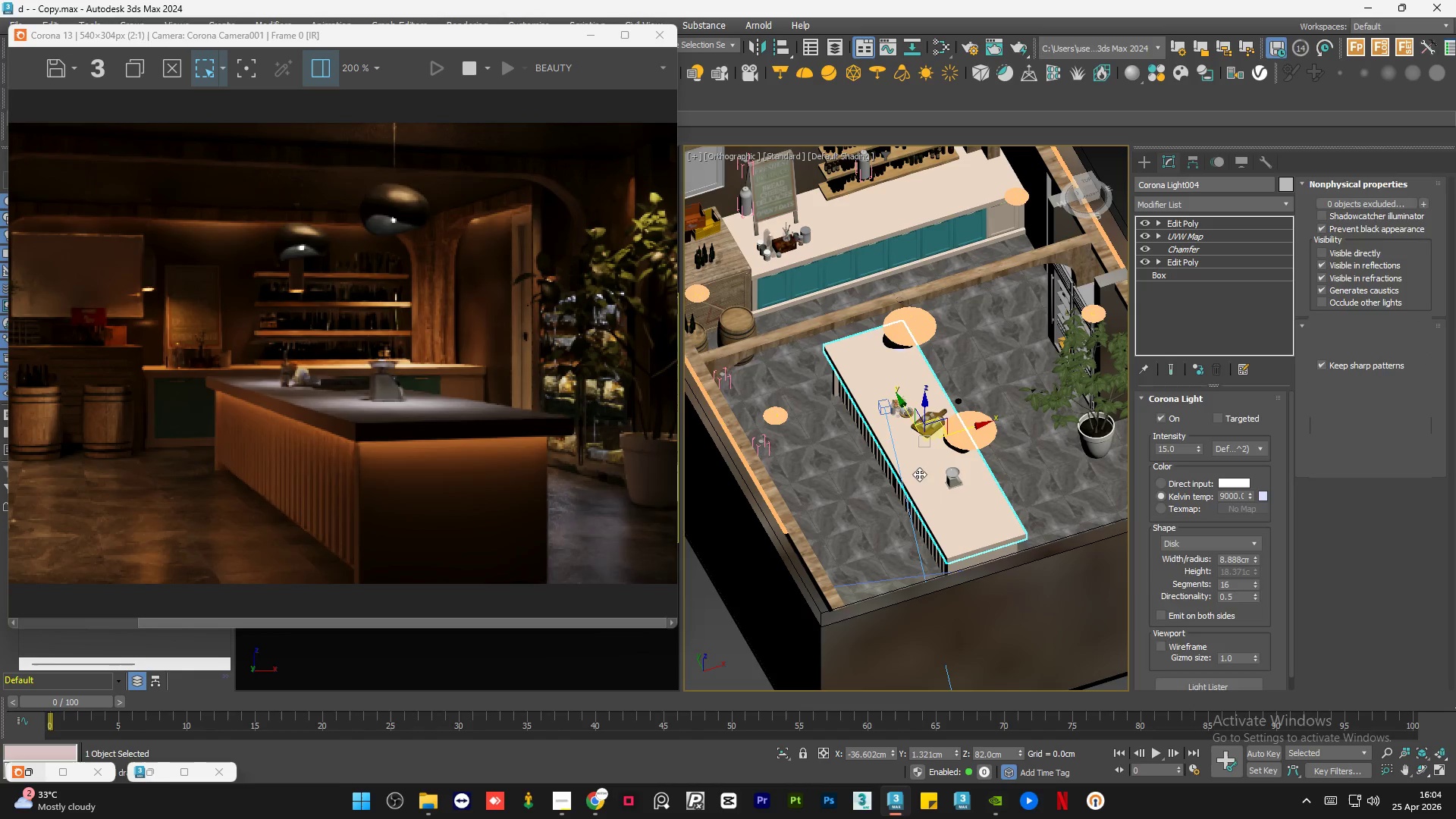 
hold_key(key=AltLeft, duration=0.91)
 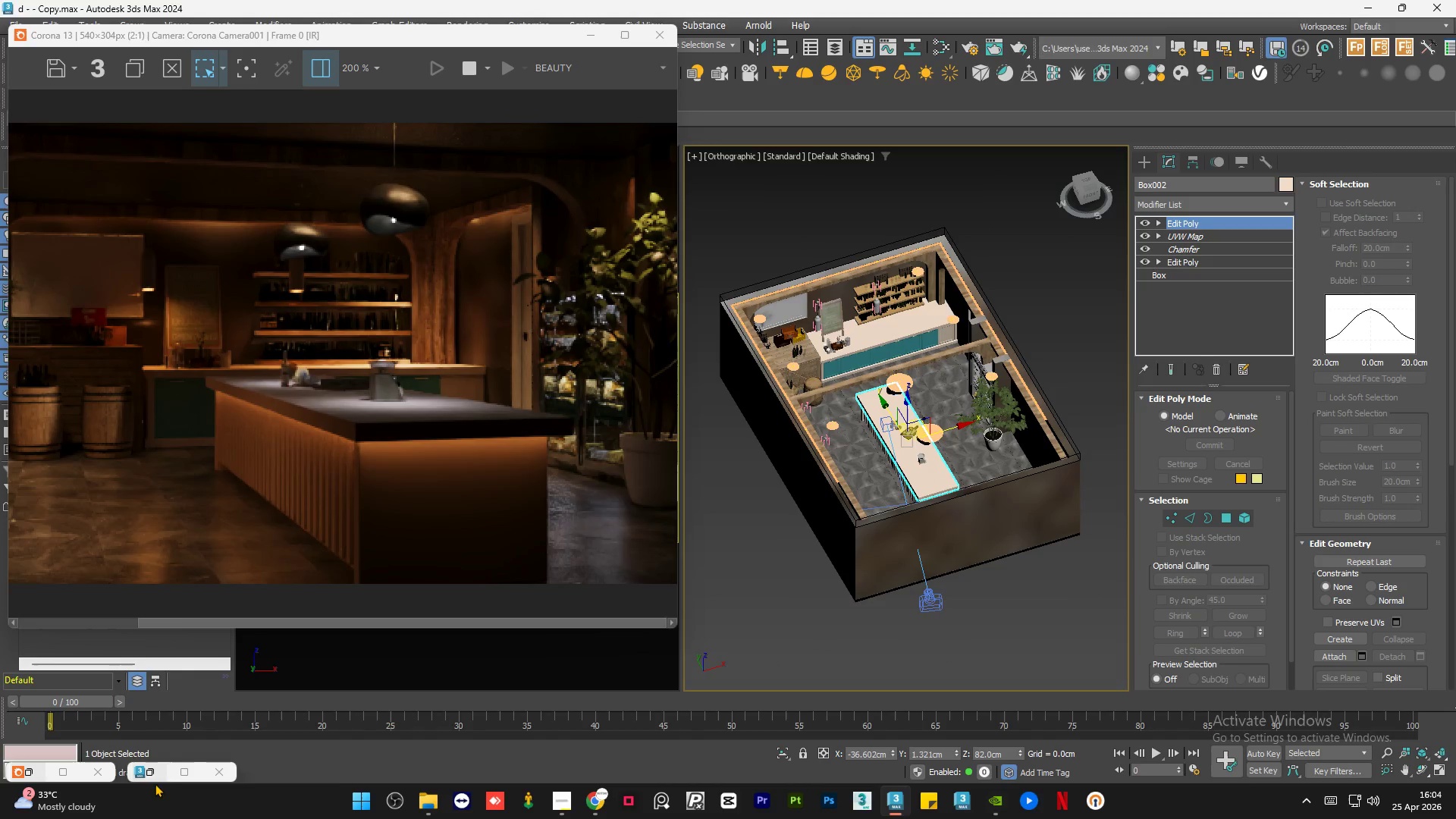 
scroll: coordinate [890, 441], scroll_direction: down, amount: 3.0
 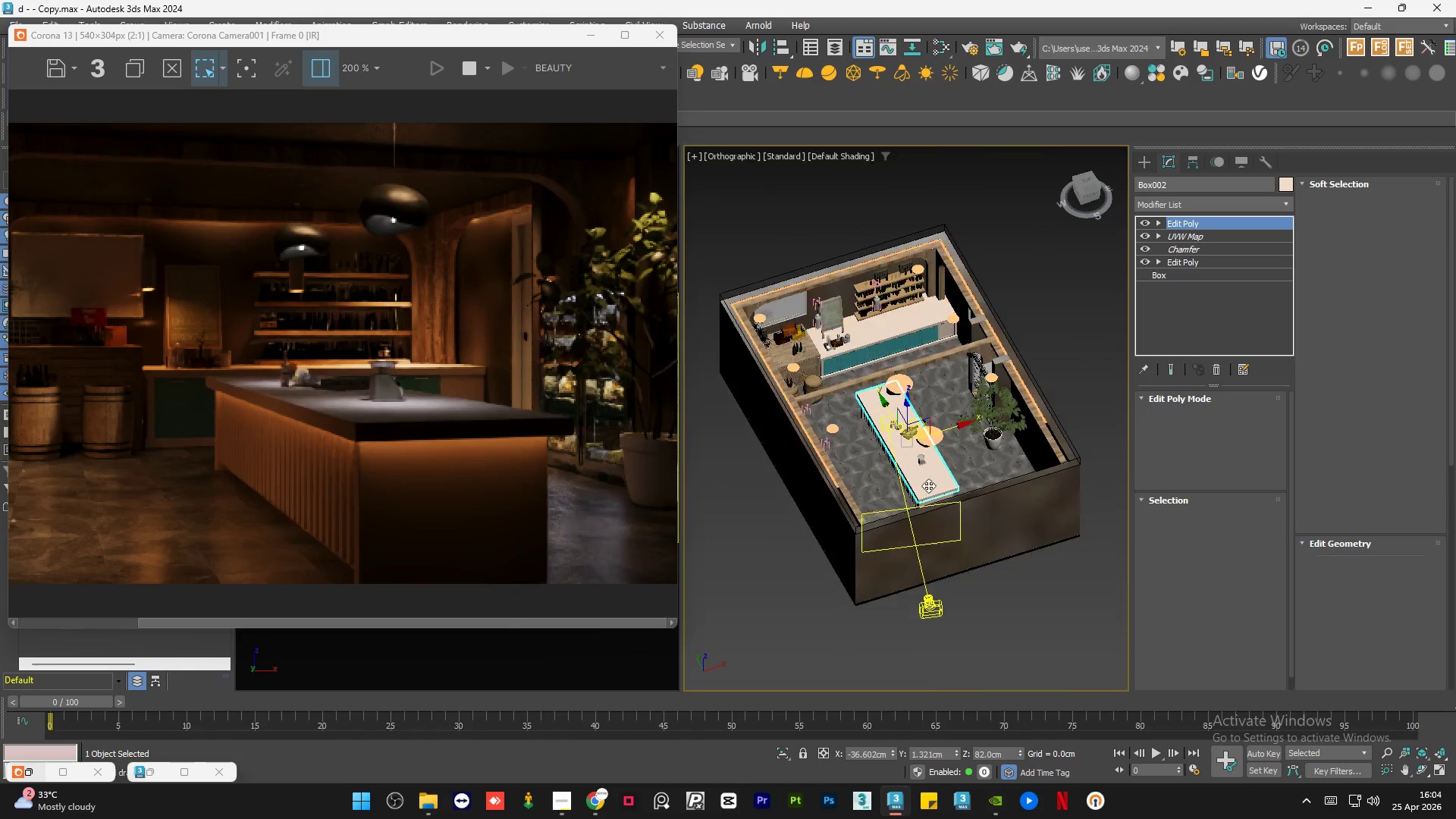 
left_click([157, 773])
 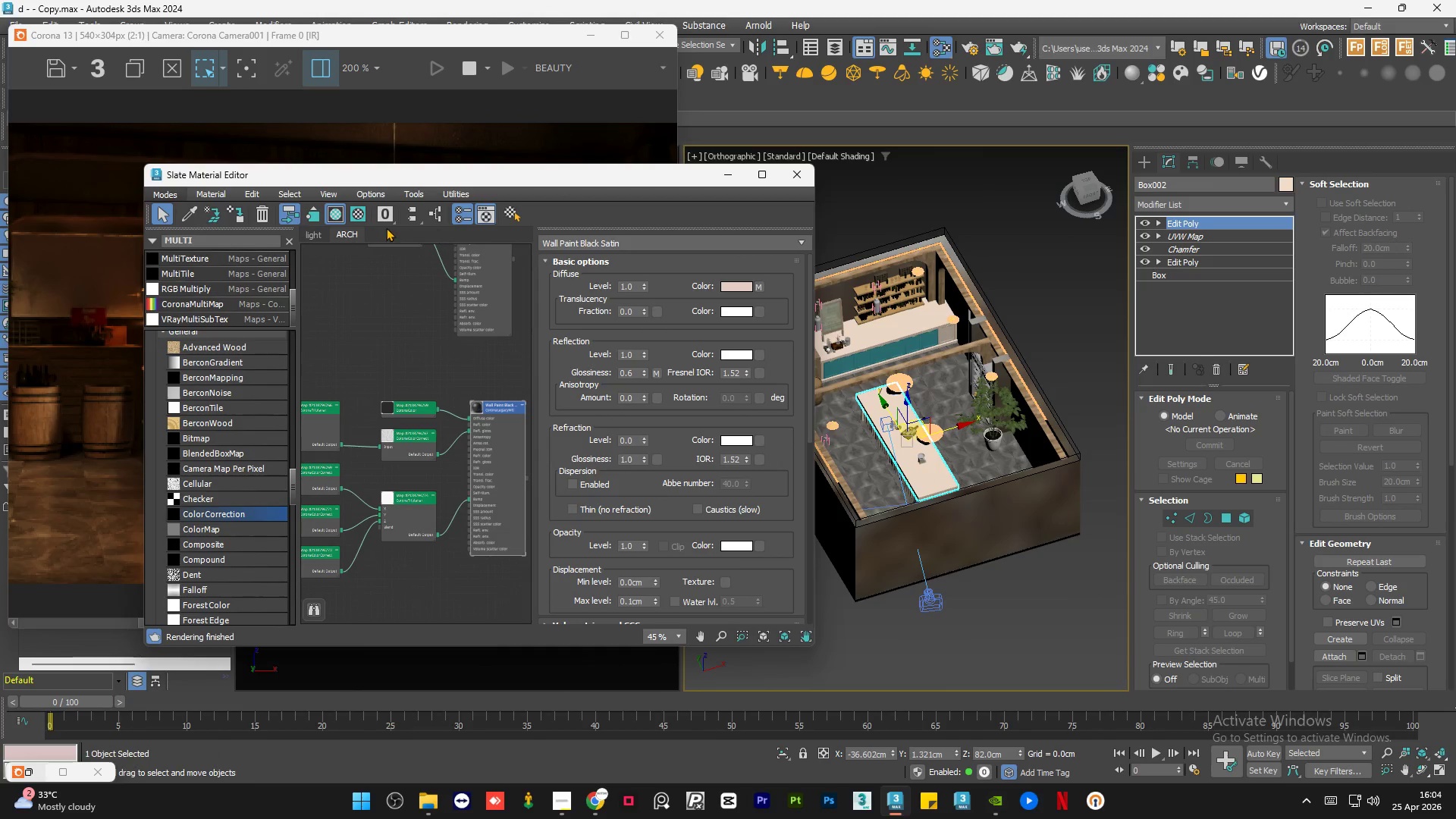 
right_click([389, 231])
 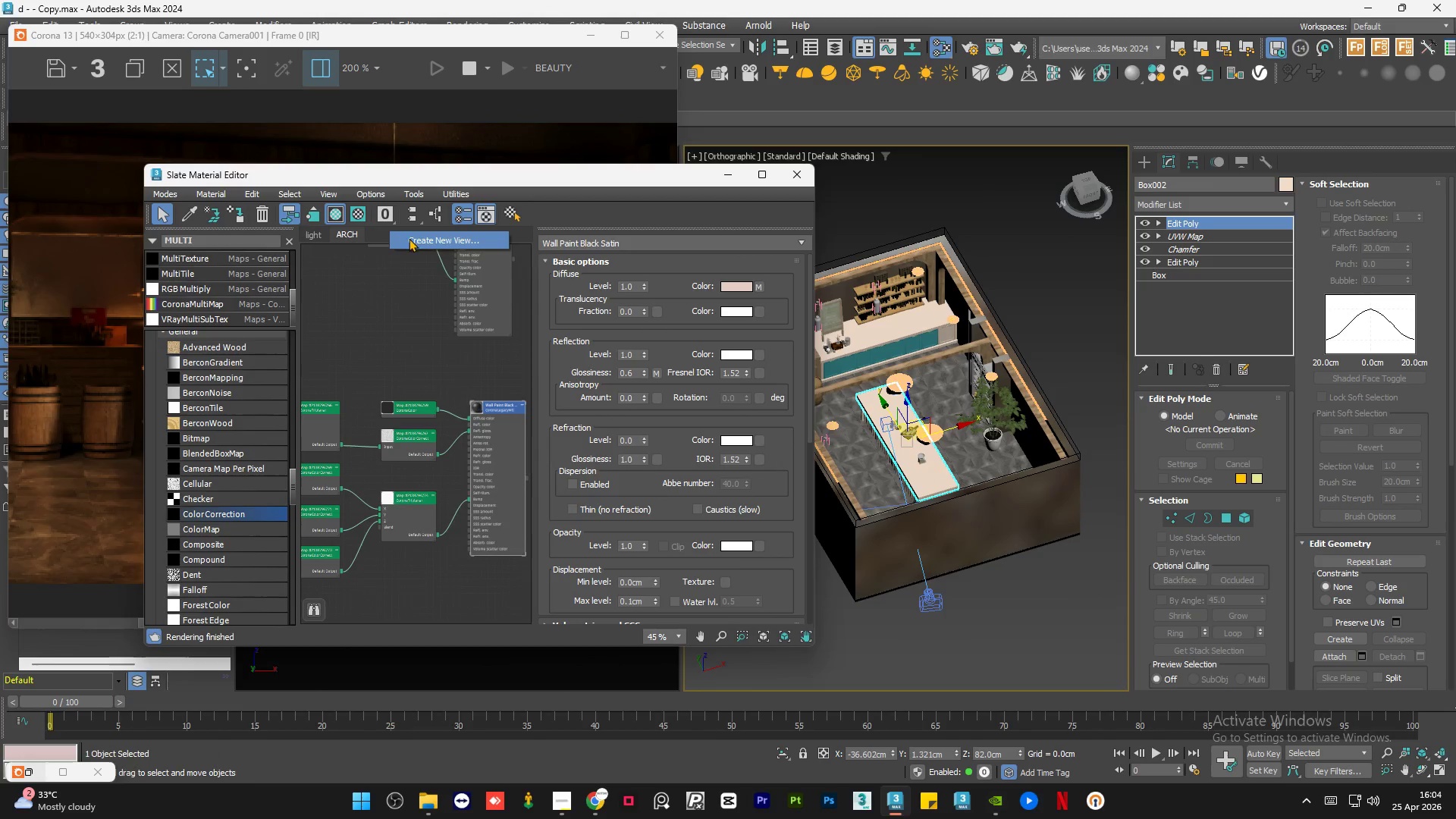 
left_click([412, 237])
 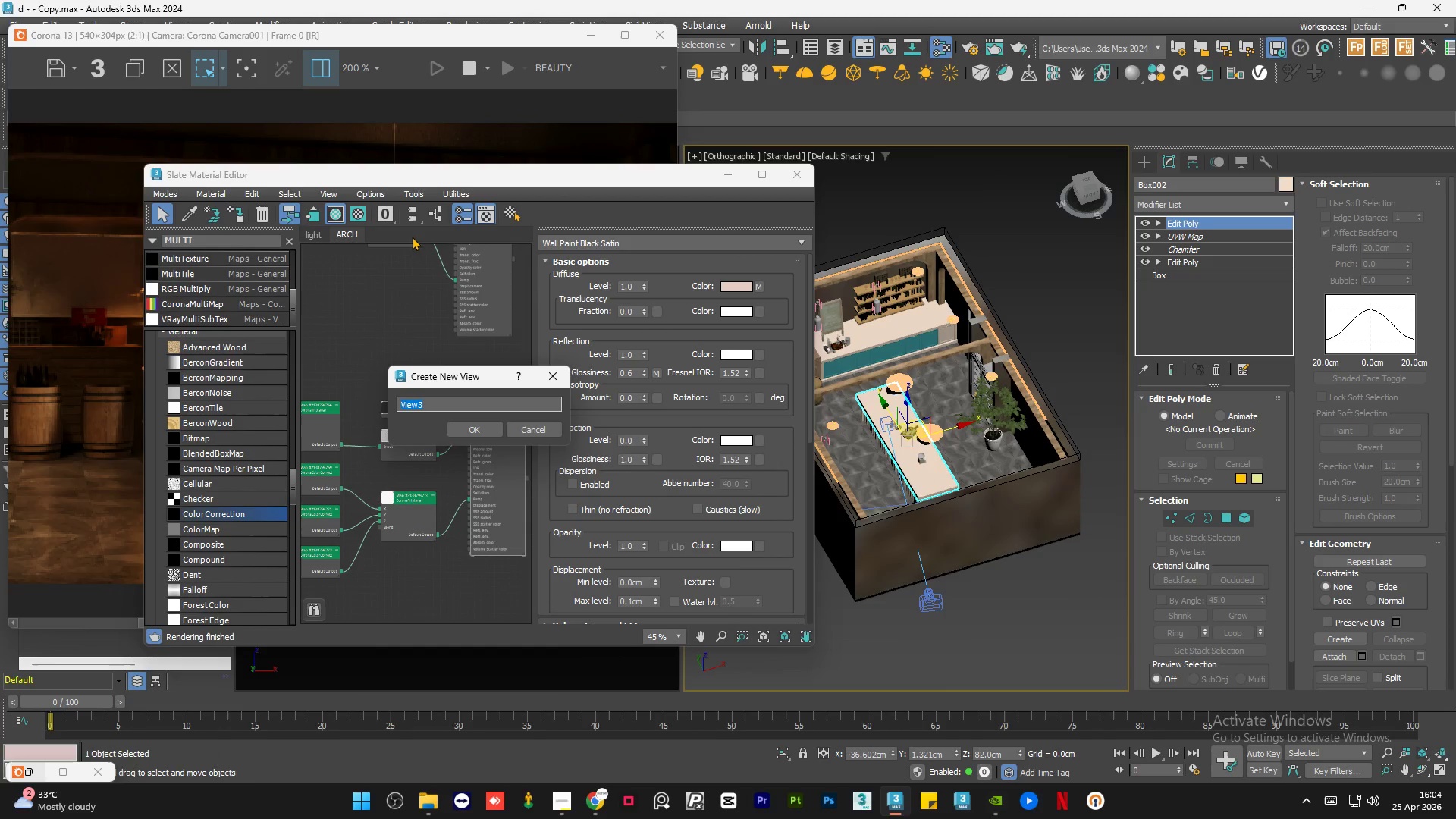 
type(cabinets)
 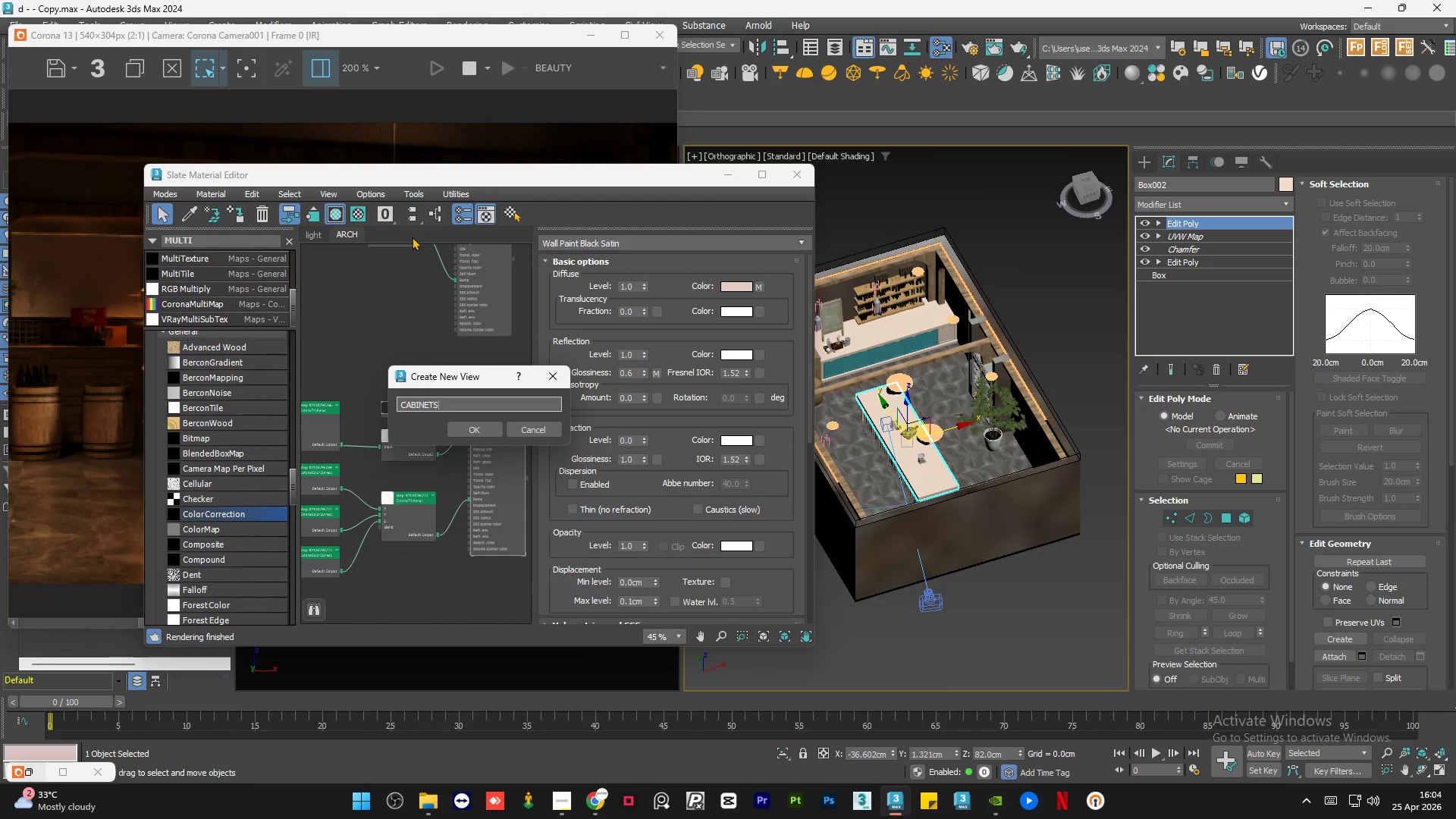 
key(Enter)
 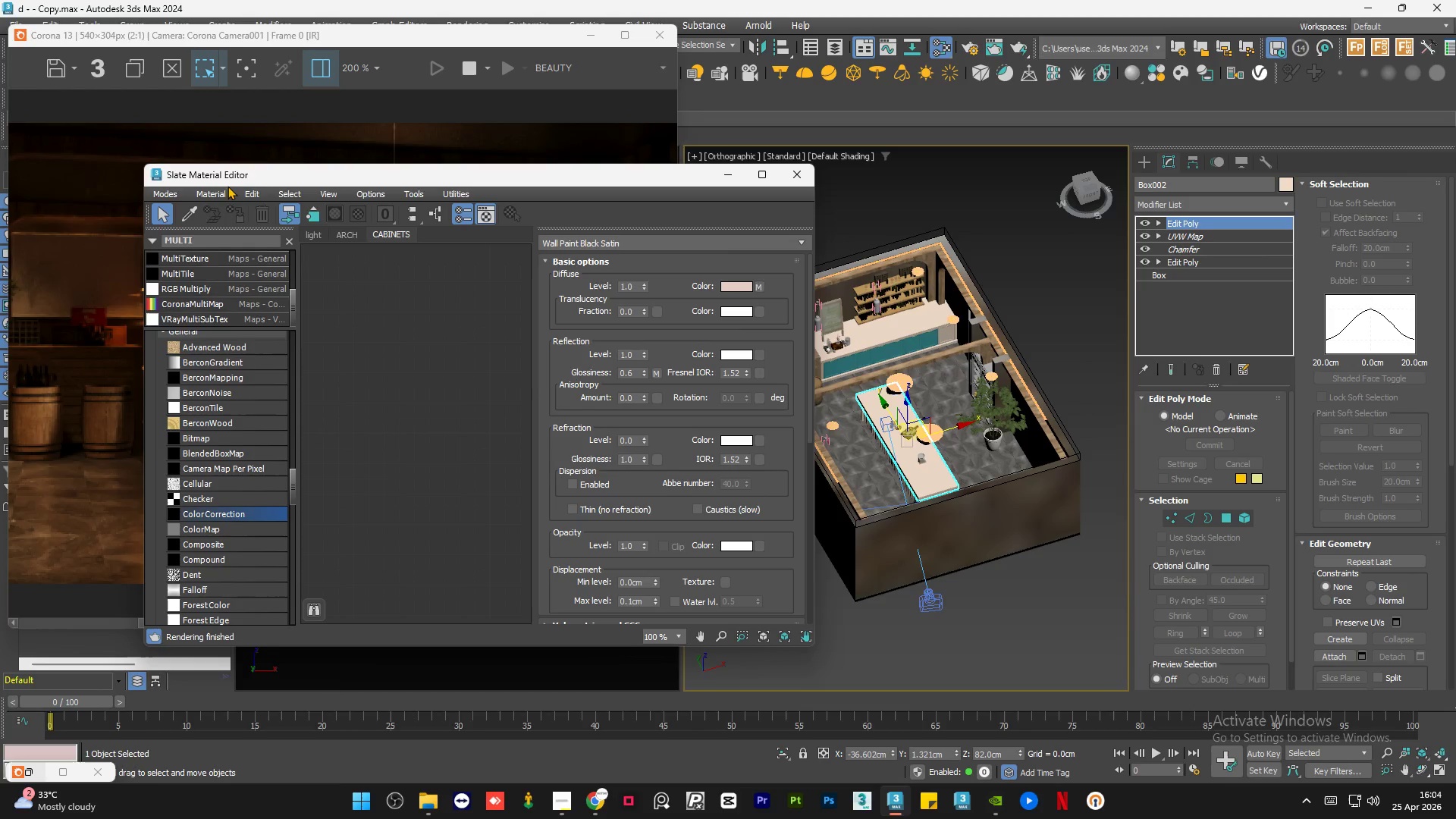 
left_click_drag(start_coordinate=[249, 177], to_coordinate=[819, 165])
 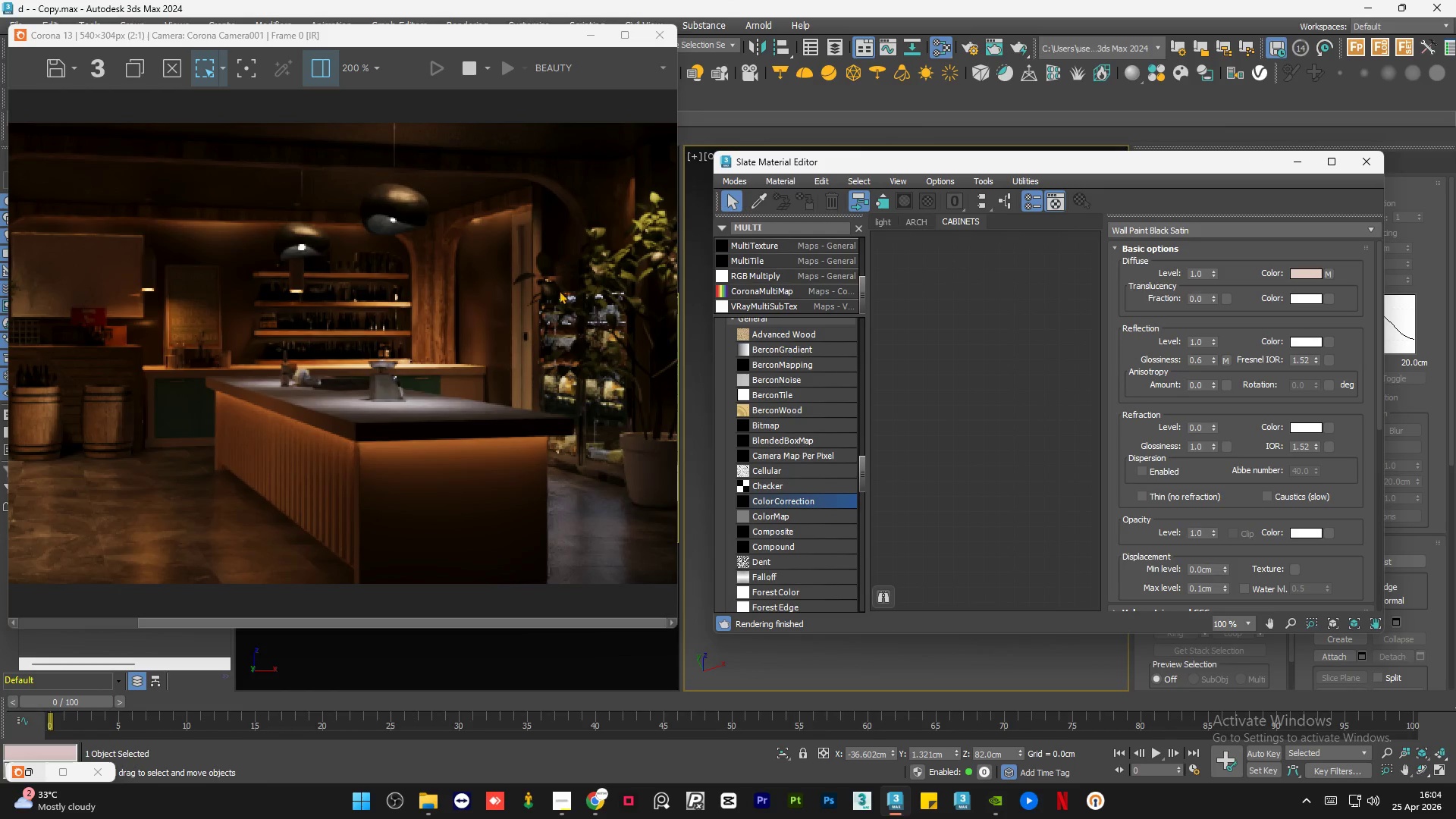 
scroll: coordinate [565, 308], scroll_direction: down, amount: 1.0
 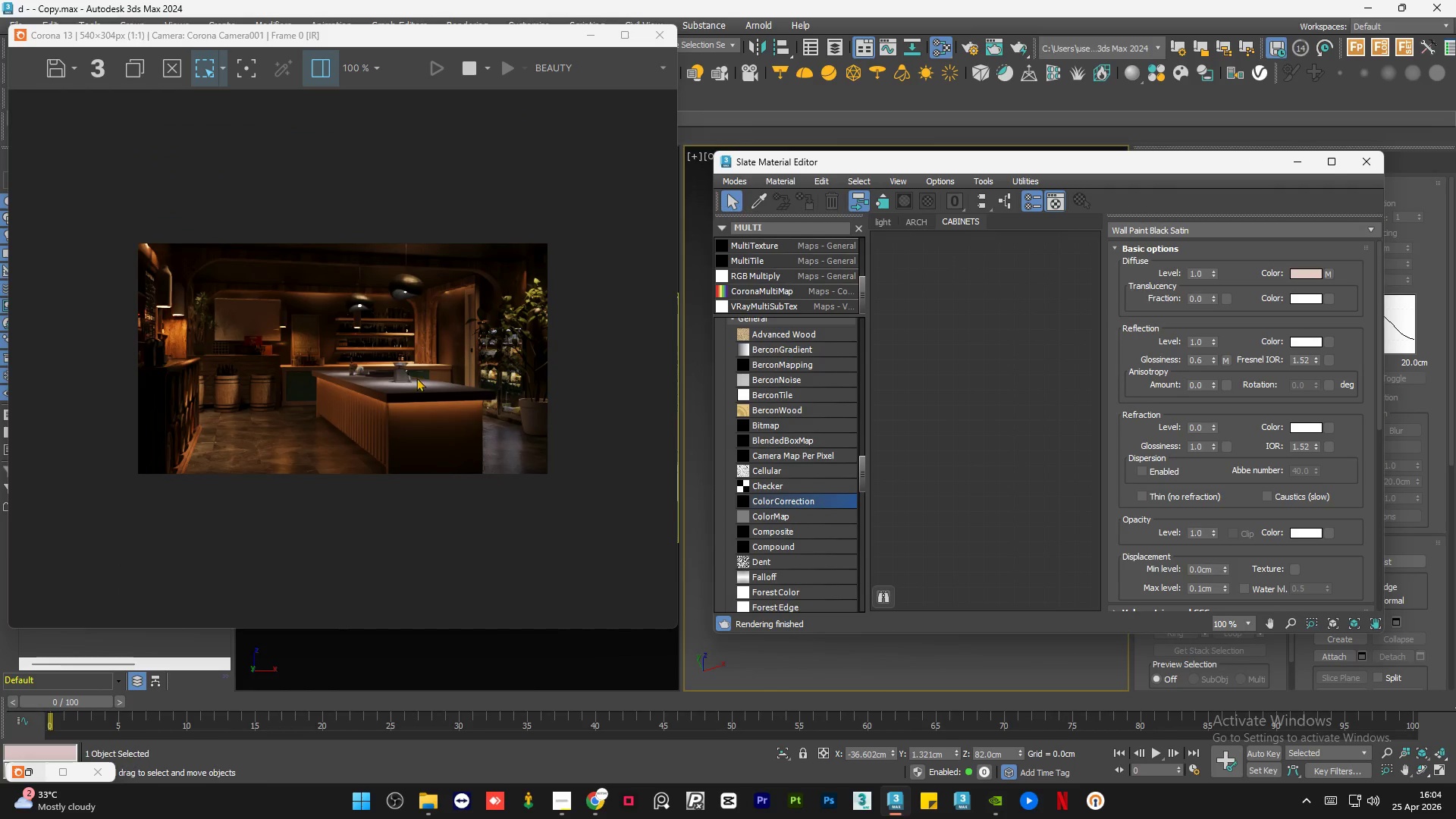 
scroll: coordinate [592, 223], scroll_direction: up, amount: 3.0
 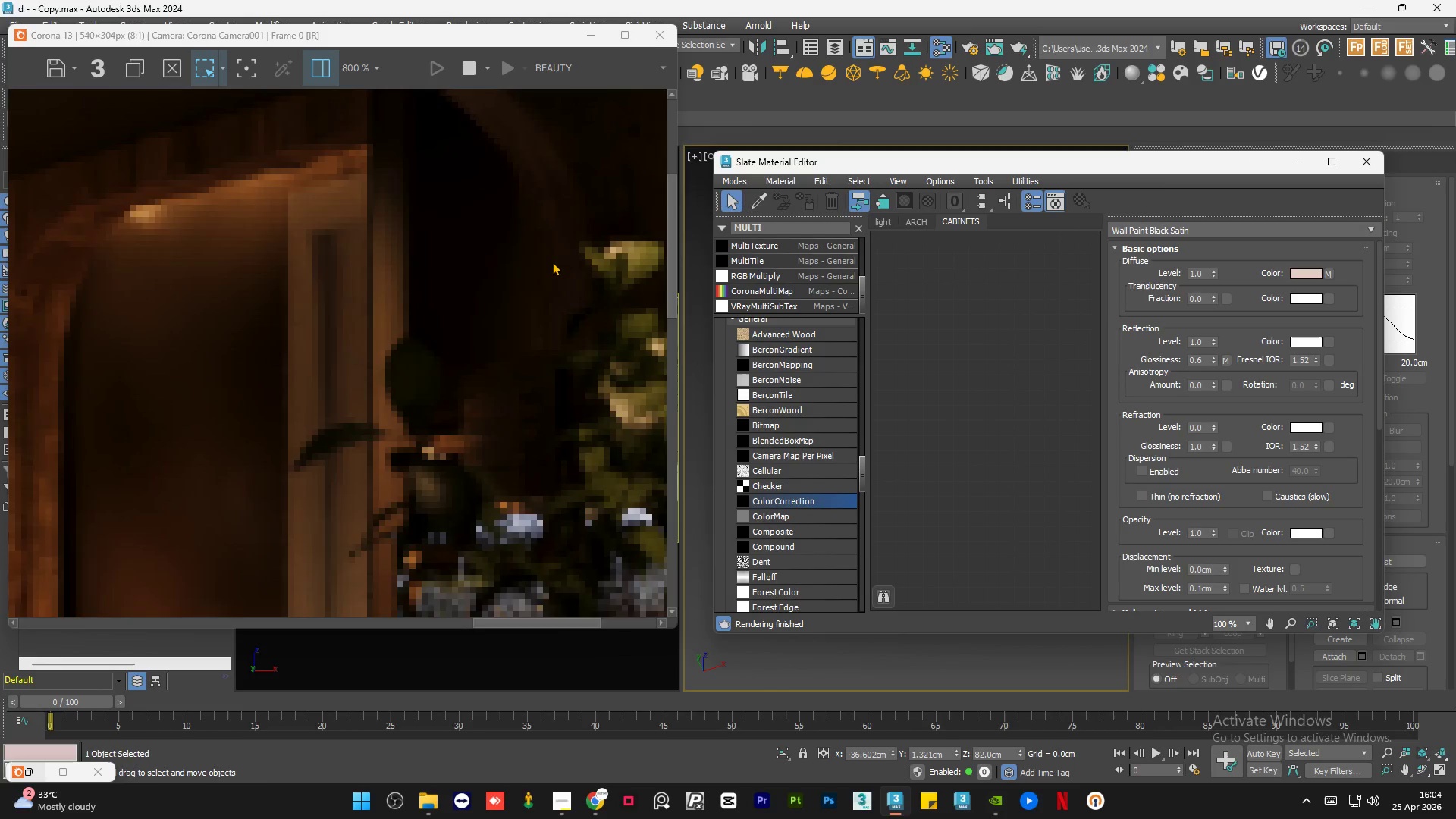 
scroll: coordinate [551, 269], scroll_direction: down, amount: 2.0
 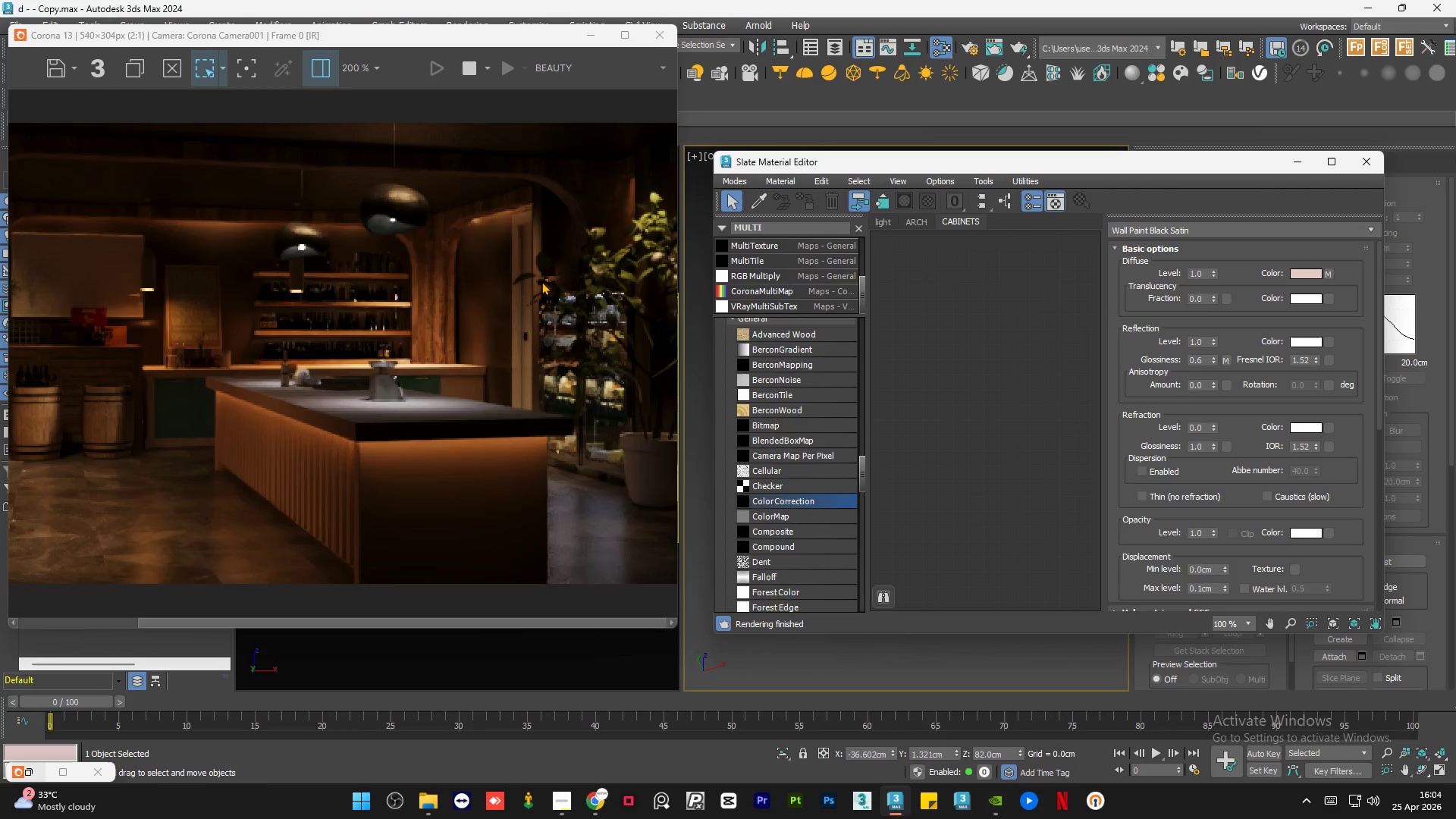 
scroll: coordinate [485, 305], scroll_direction: none, amount: 0.0
 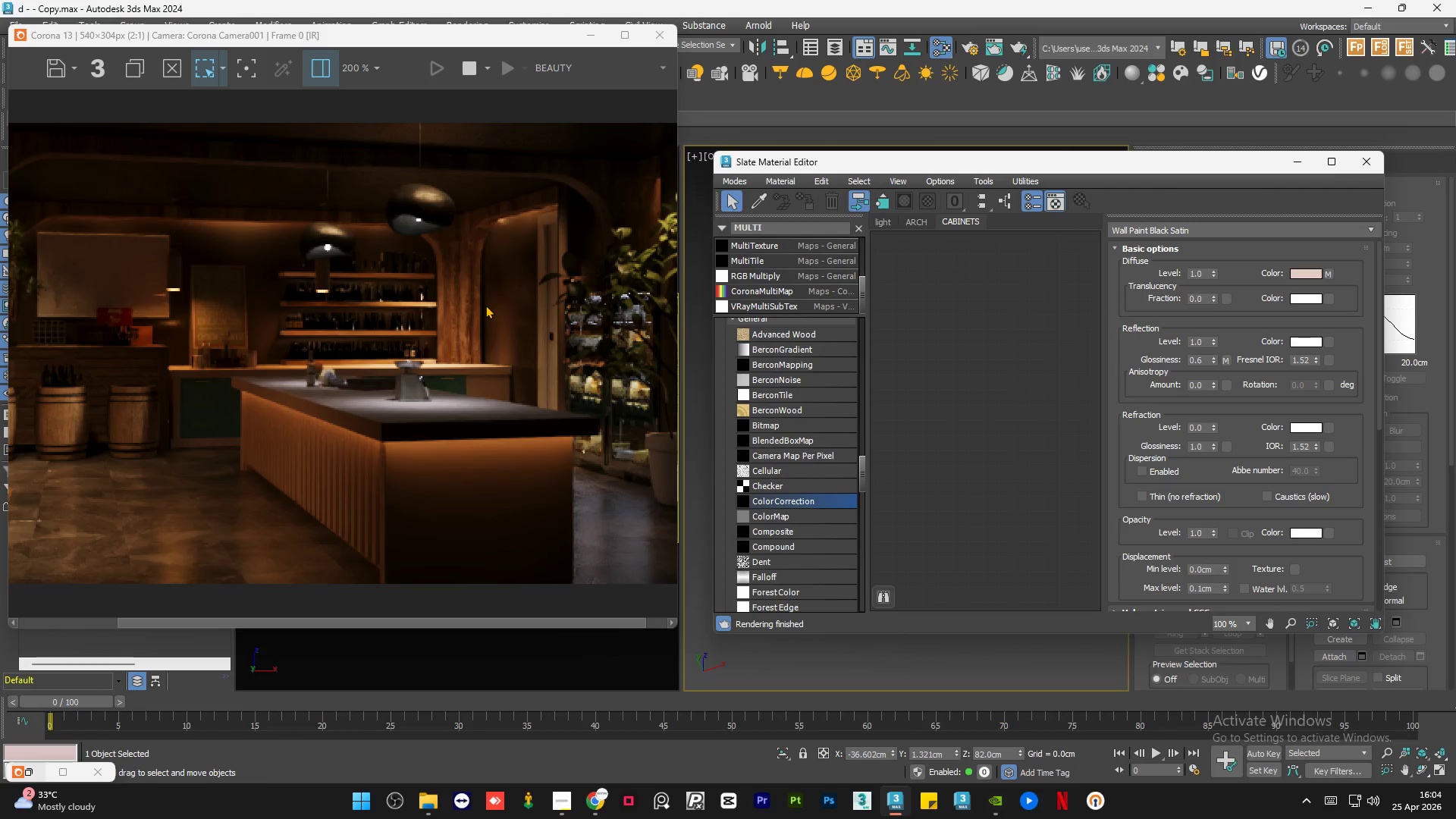 
scroll: coordinate [485, 305], scroll_direction: down, amount: 1.0
 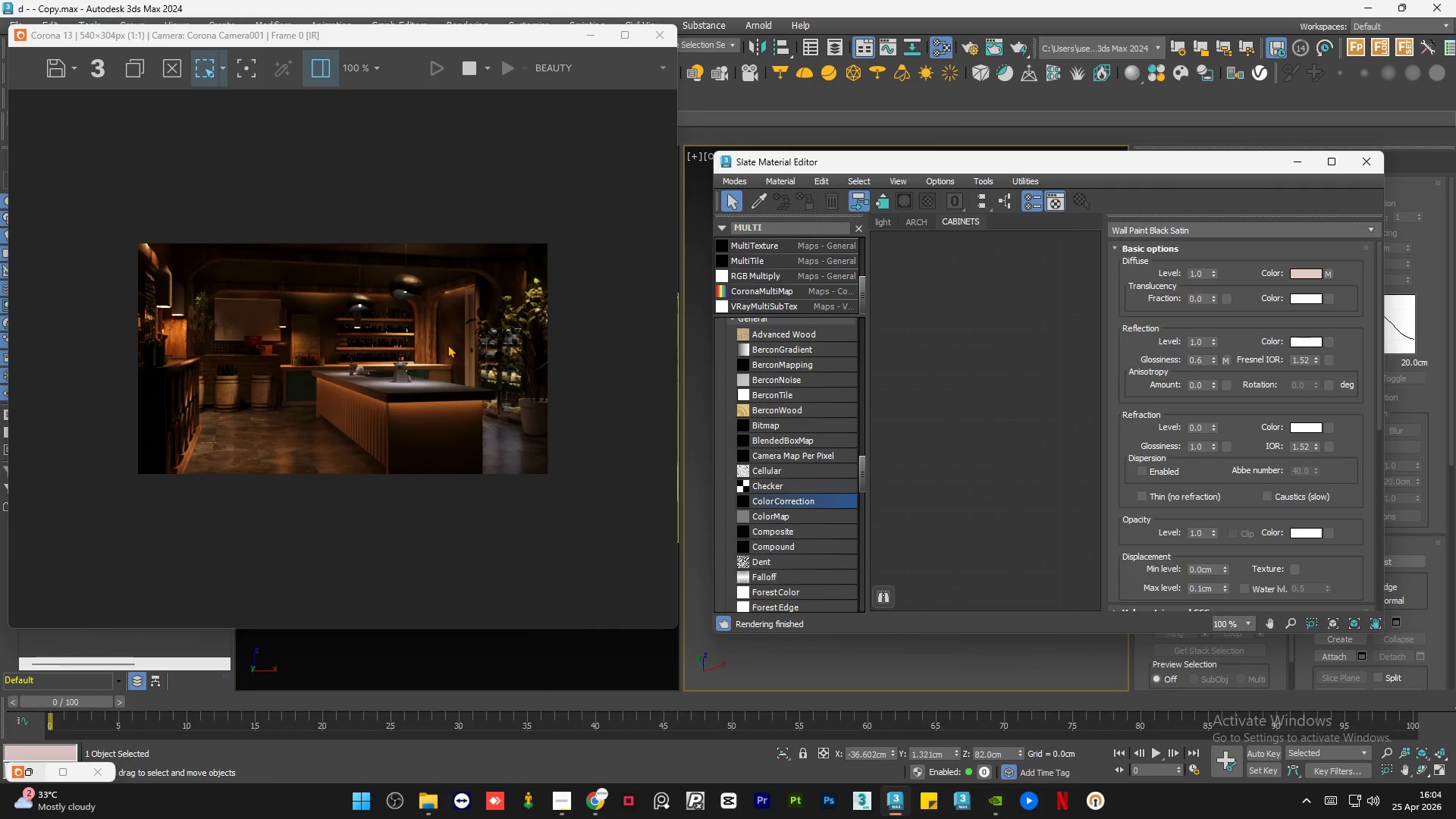 
scroll: coordinate [486, 225], scroll_direction: up, amount: 2.0
 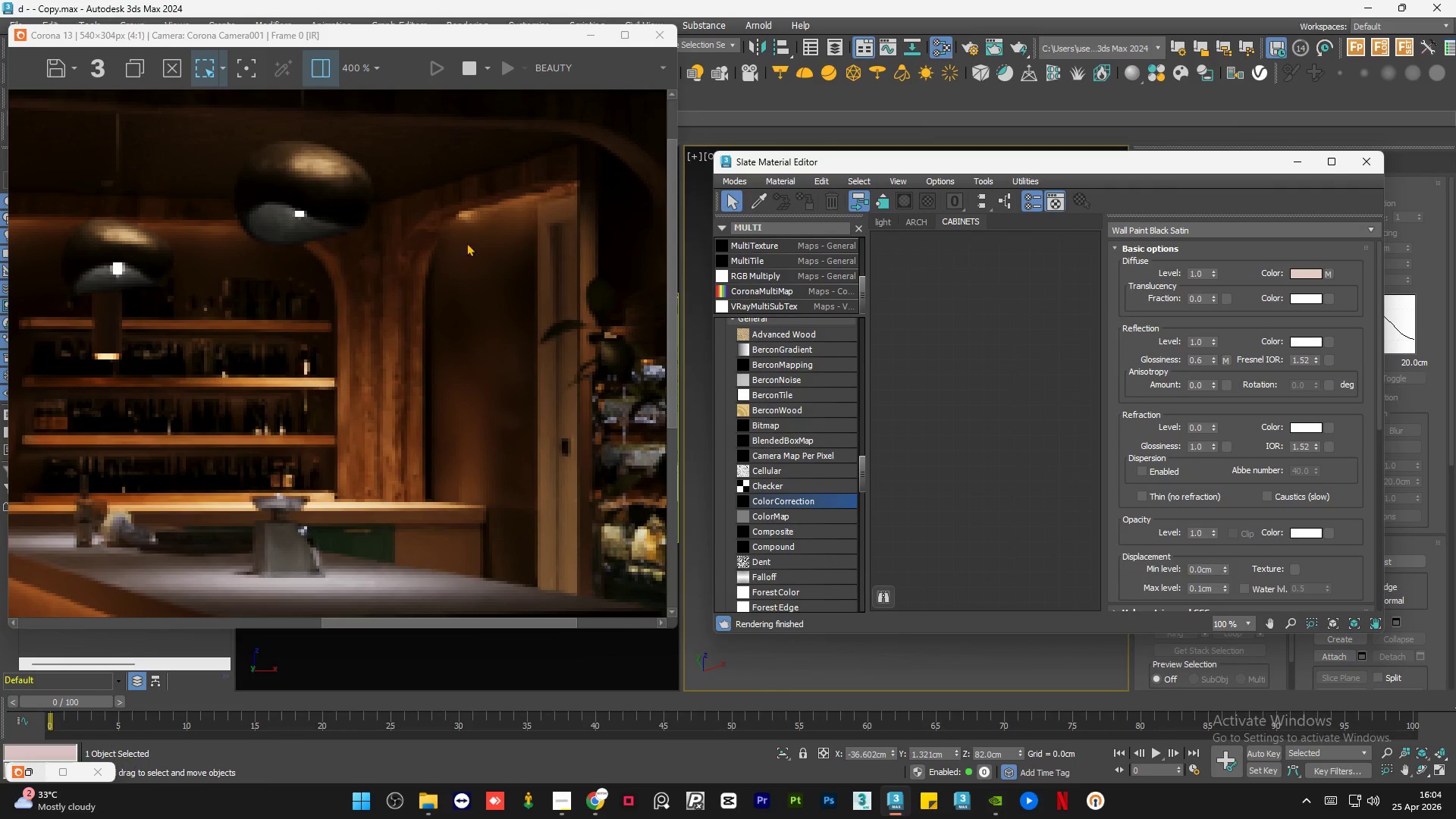 
scroll: coordinate [443, 280], scroll_direction: down, amount: 2.0
 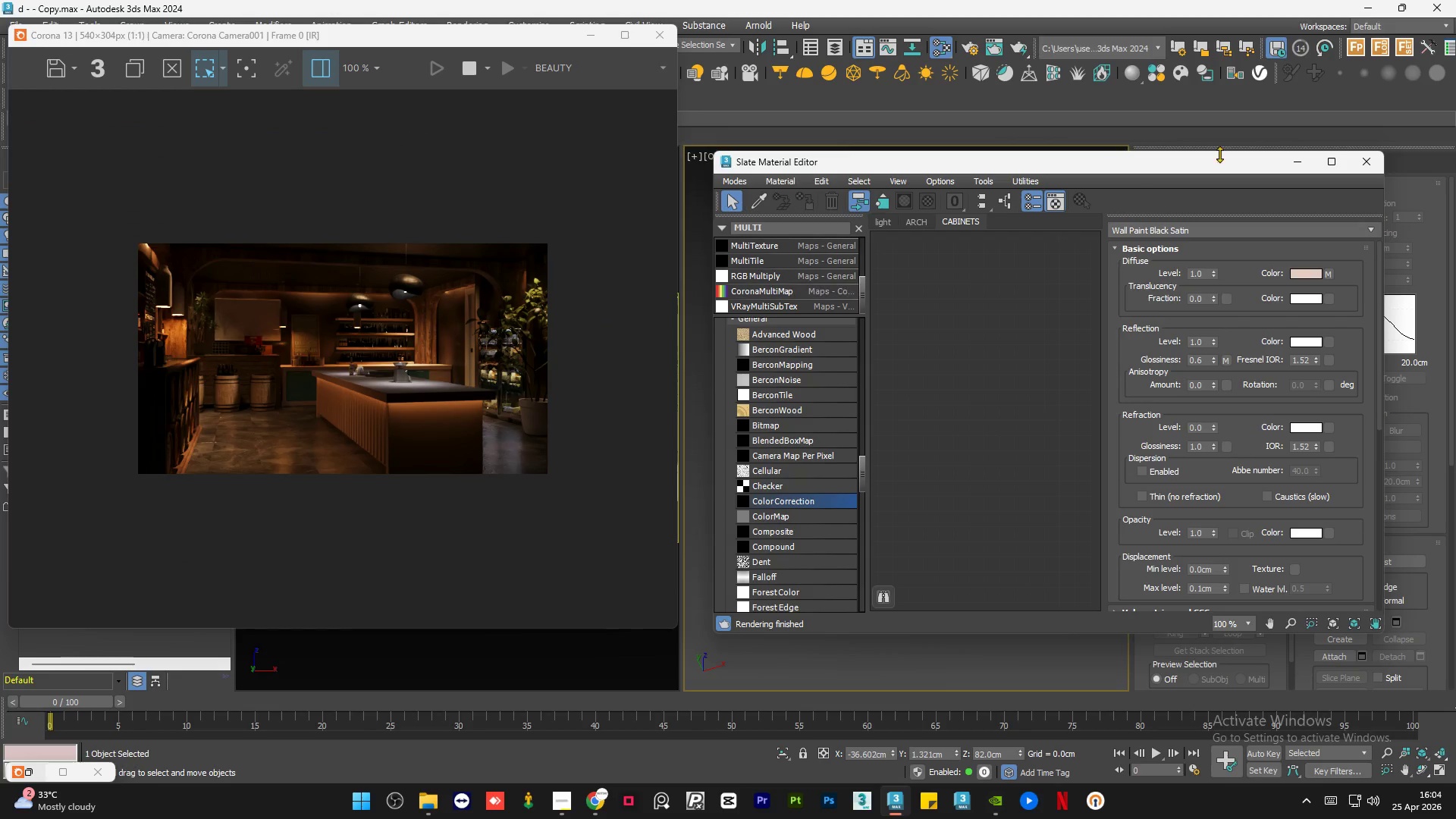 
left_click([1302, 161])
 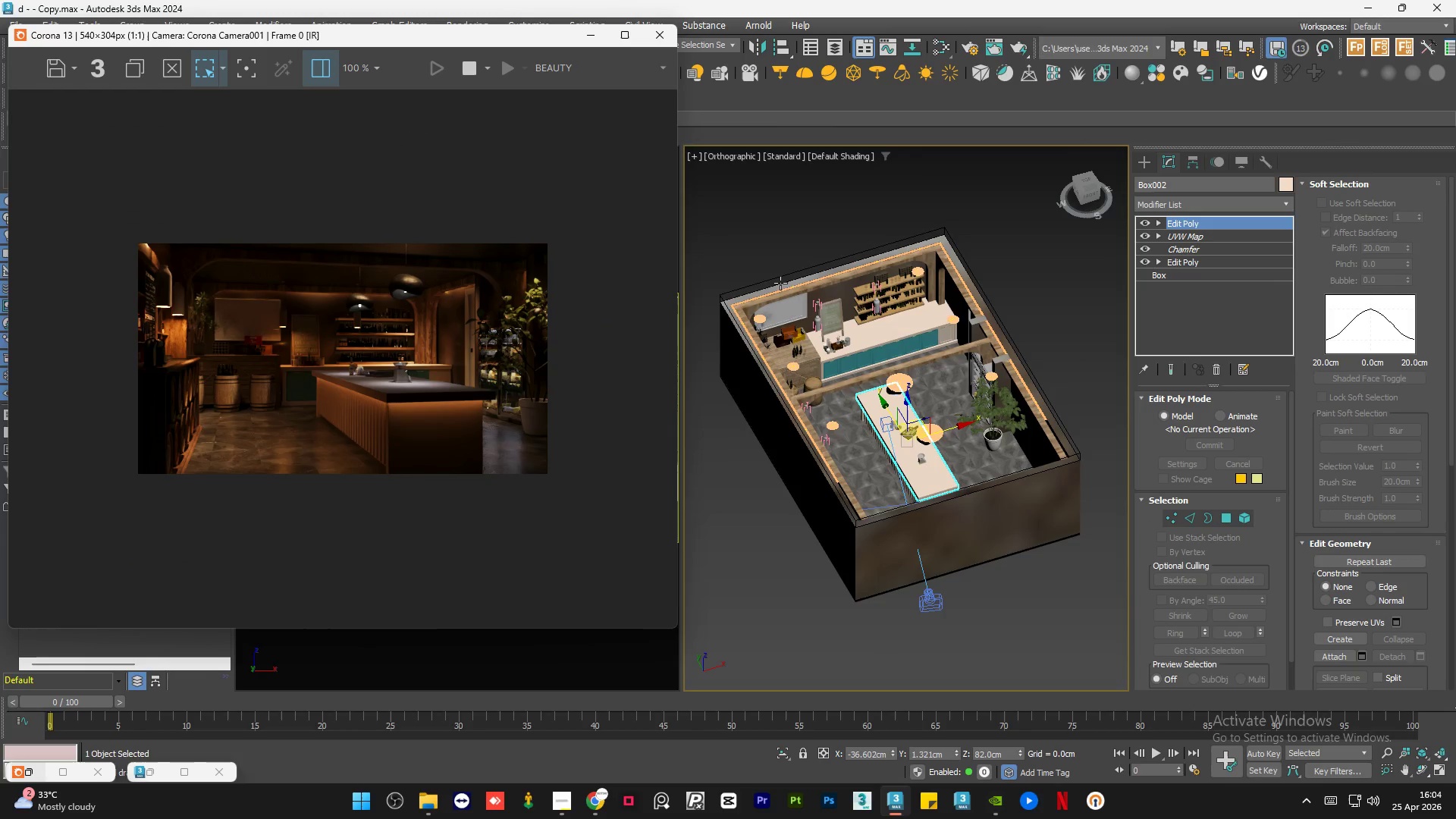 
scroll: coordinate [735, 313], scroll_direction: up, amount: 6.0
 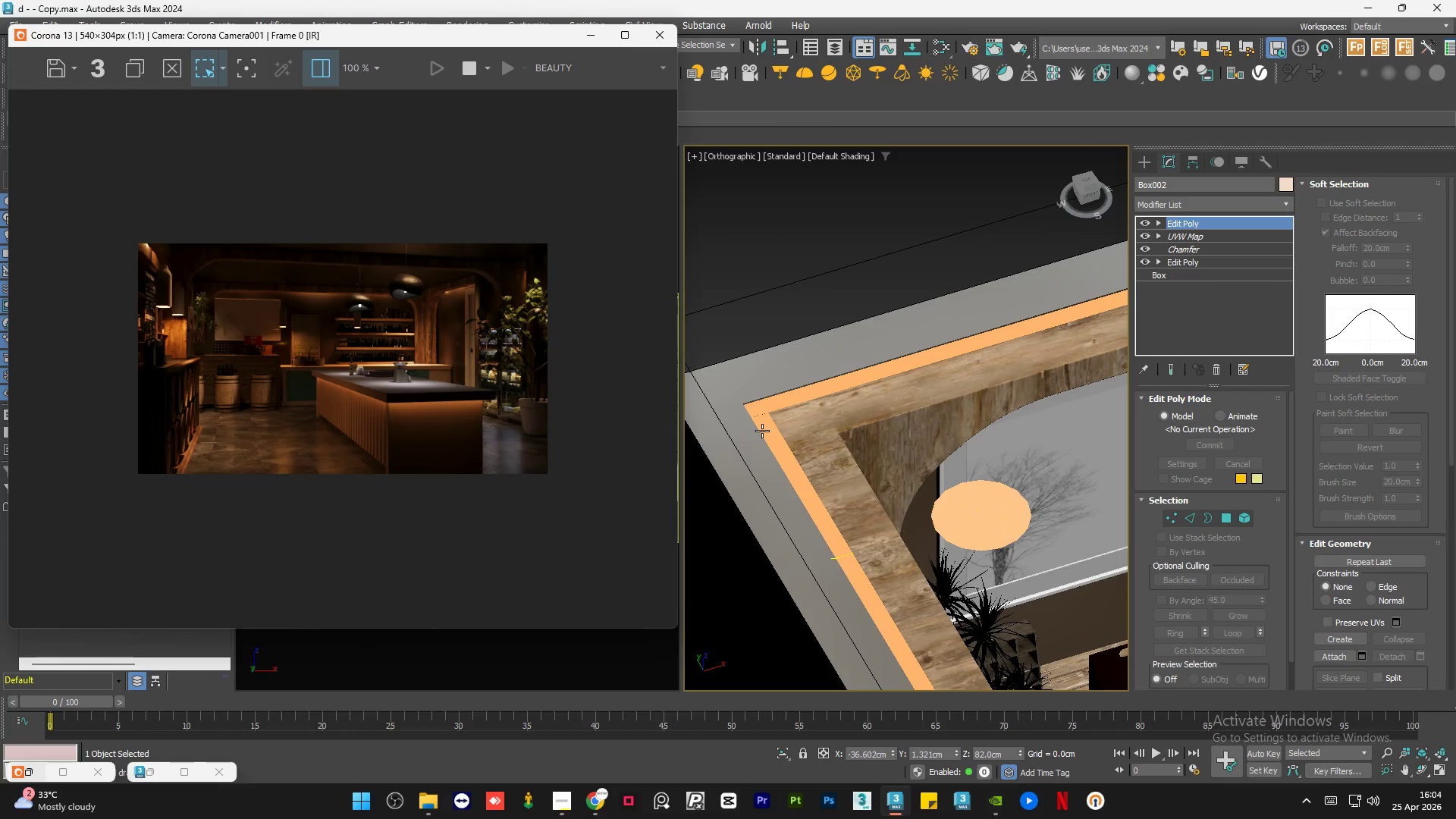 
left_click([764, 428])
 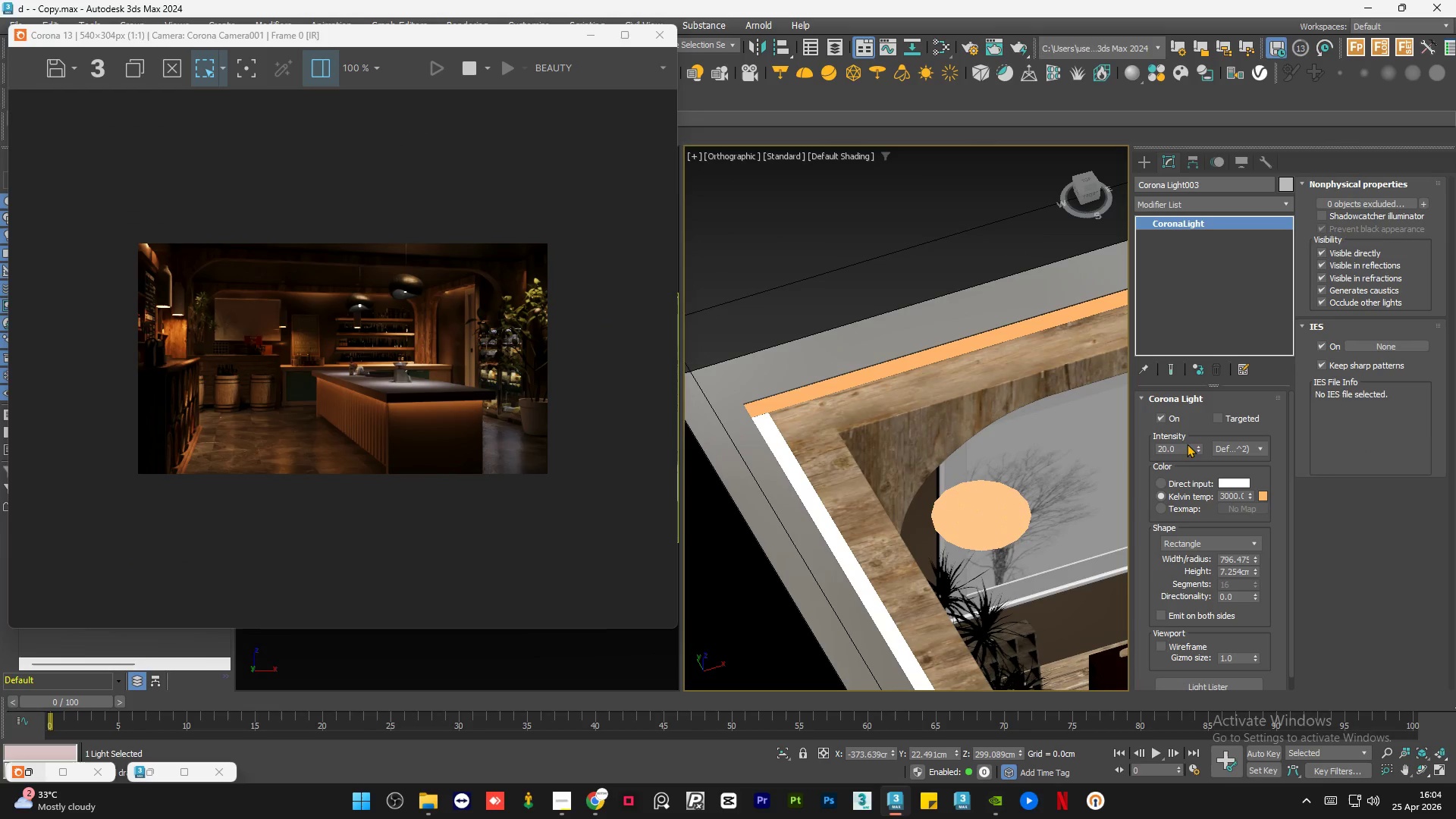 
double_click([1187, 450])
 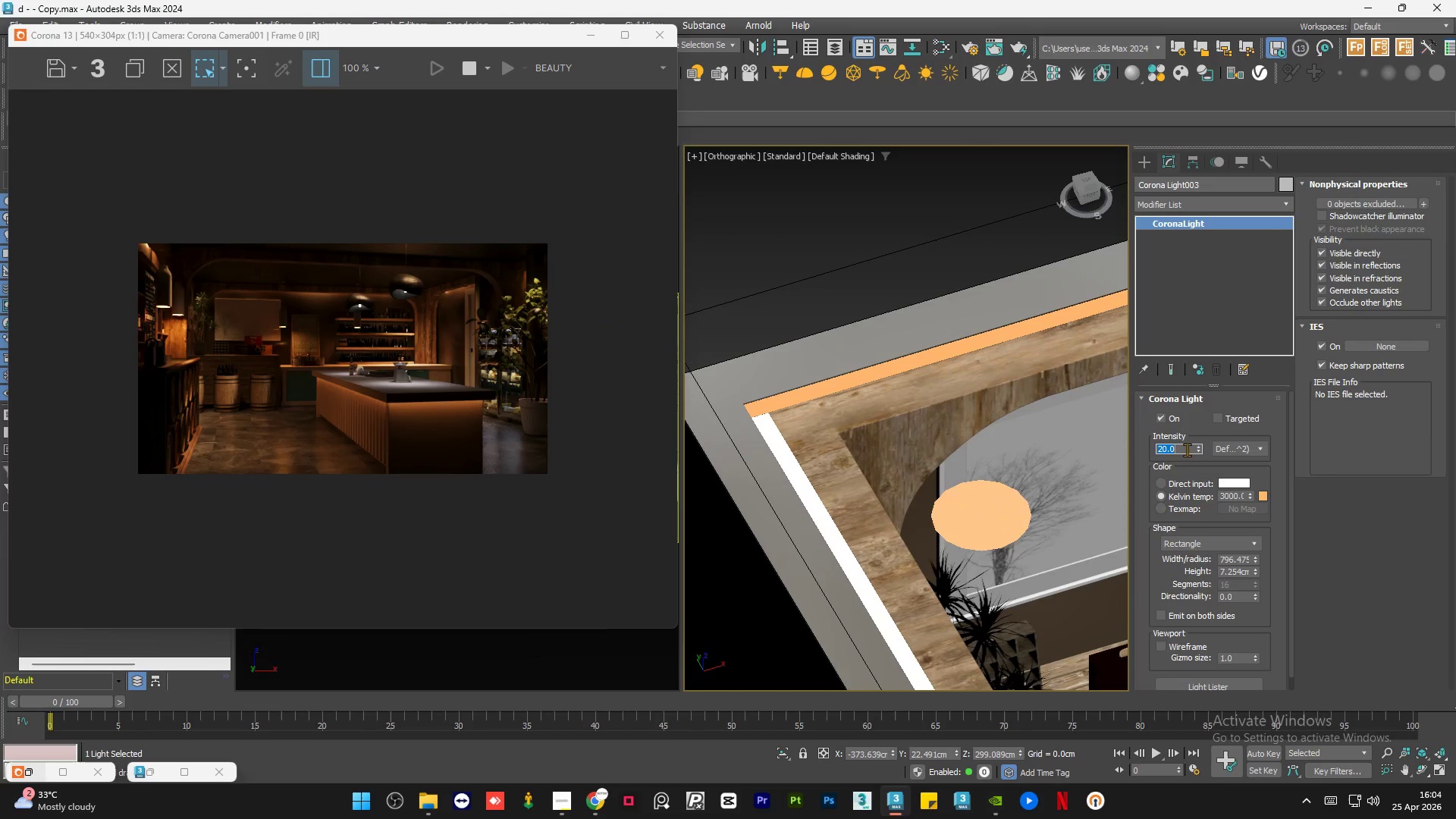 
key(Numpad3)
 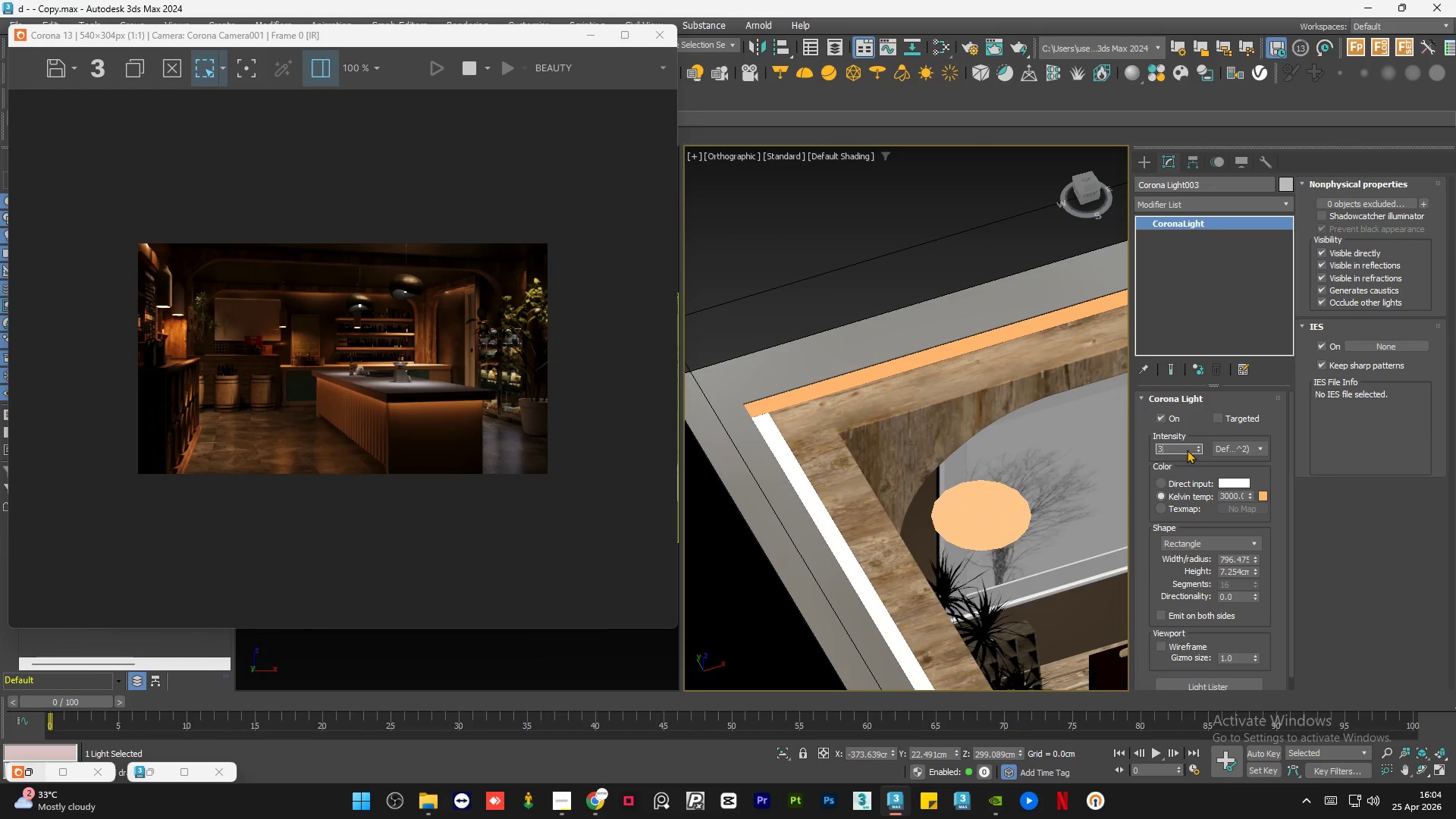 
key(Numpad0)
 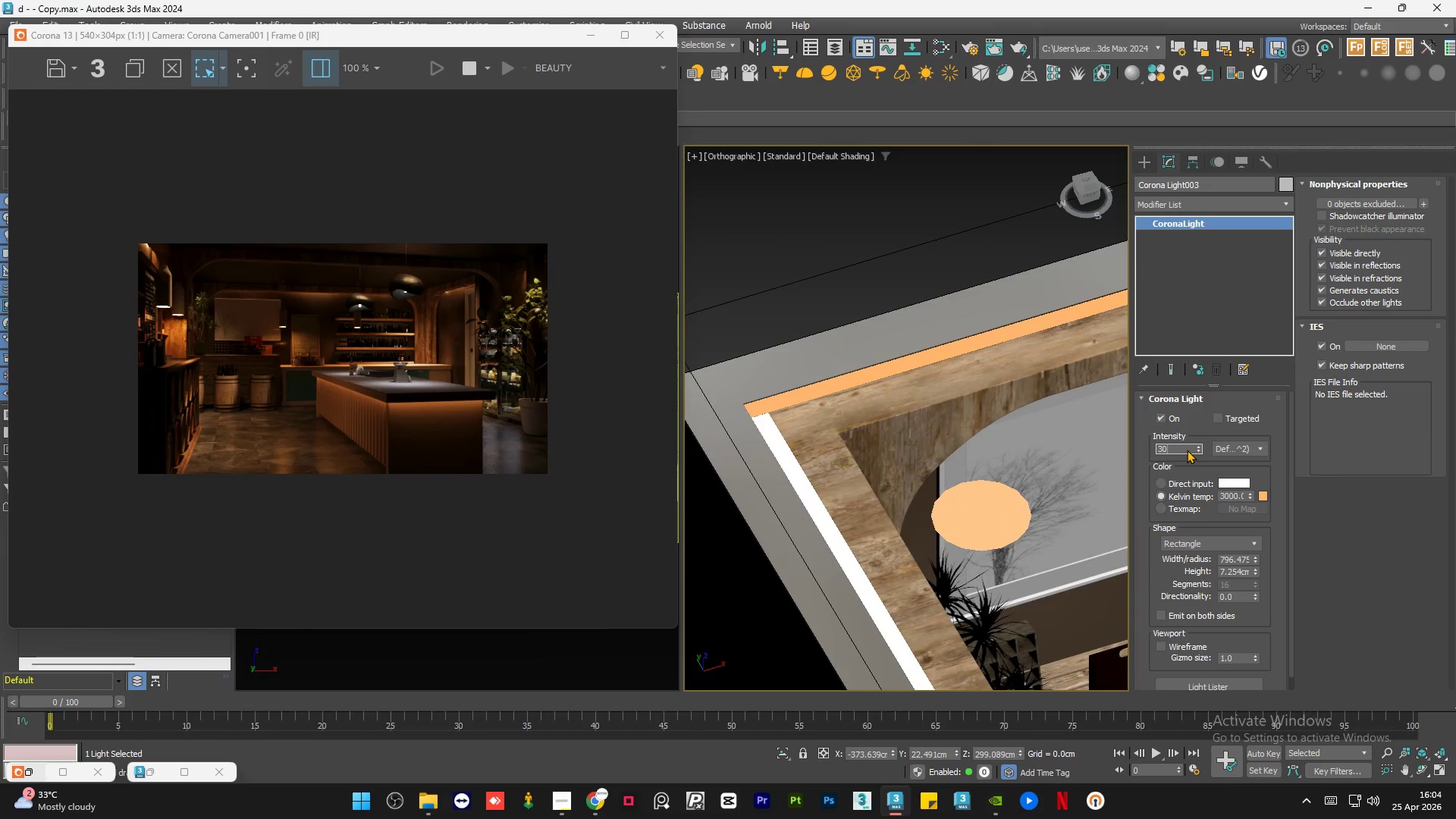 
key(NumpadEnter)
 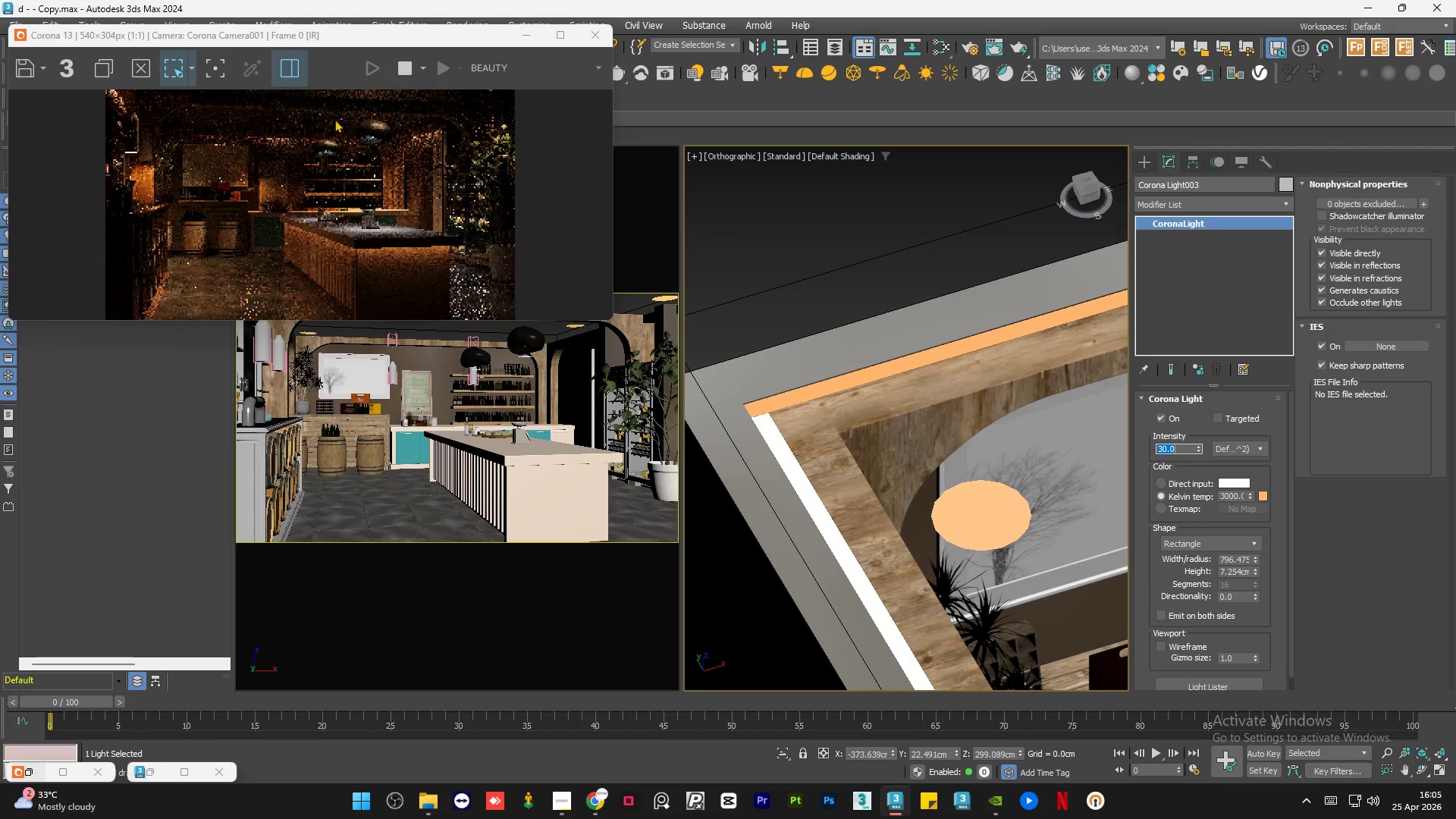 
left_click_drag(start_coordinate=[321, 34], to_coordinate=[378, 221])
 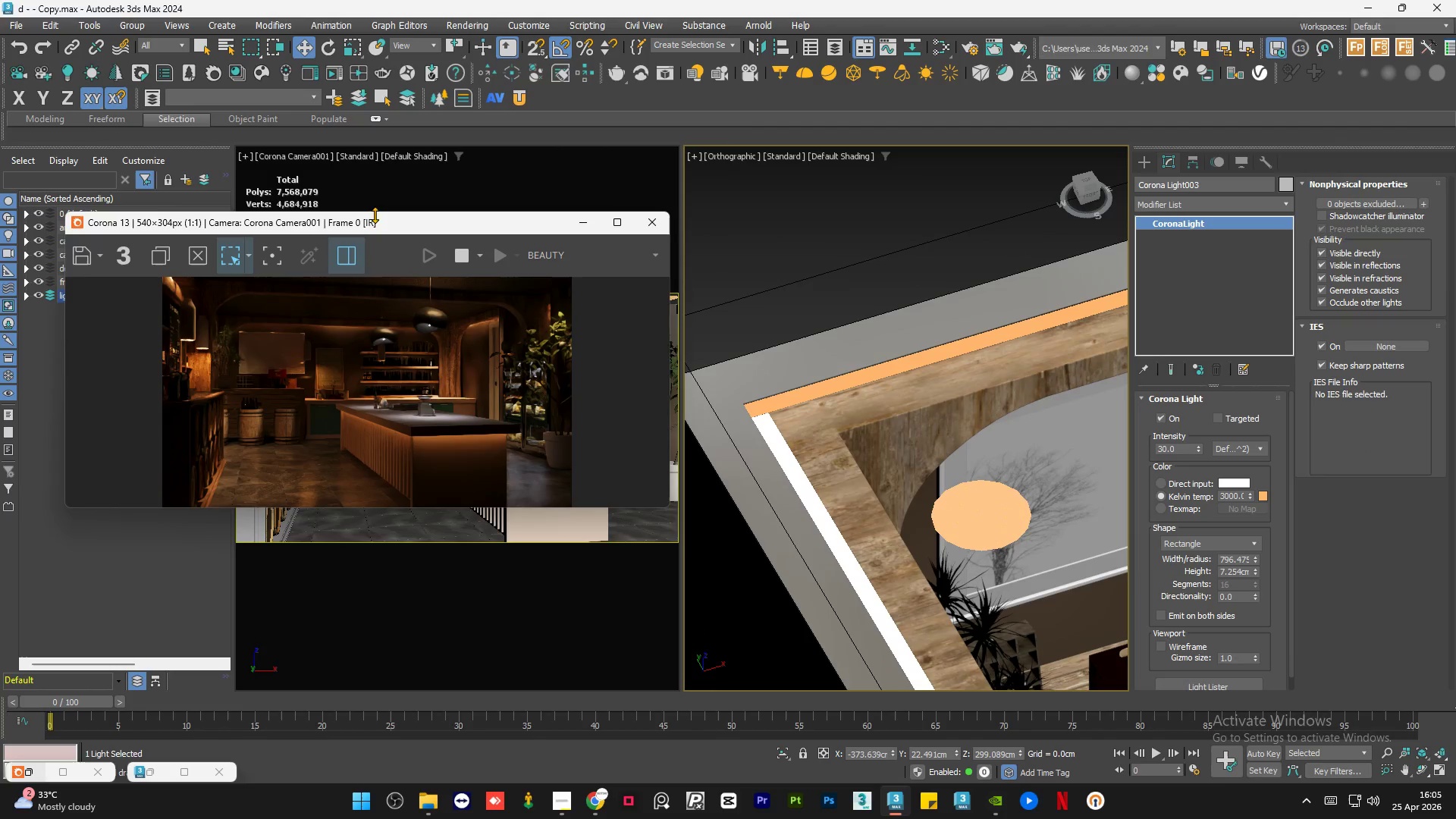 
left_click_drag(start_coordinate=[375, 215], to_coordinate=[376, 133])
 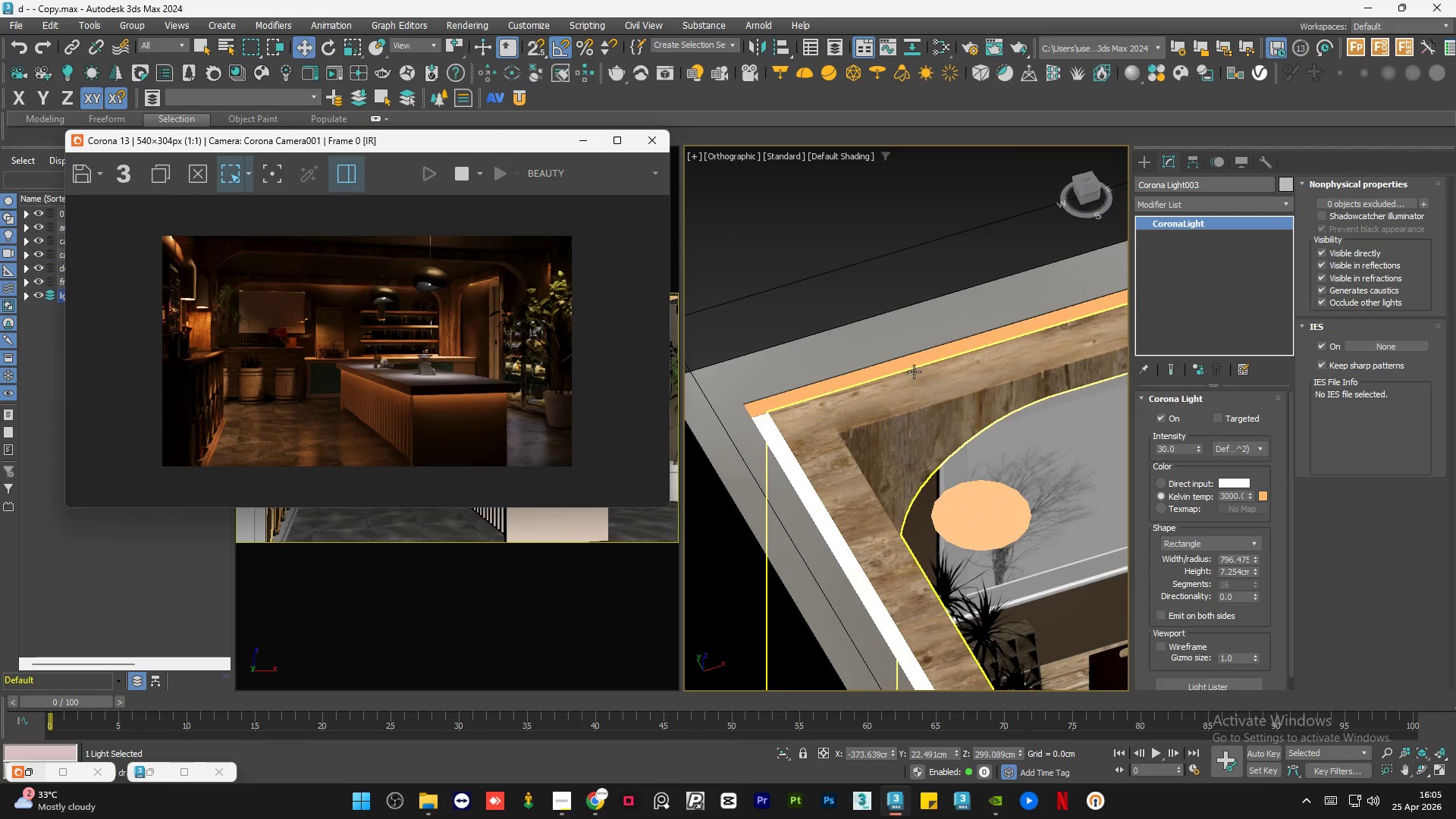 
left_click([911, 364])
 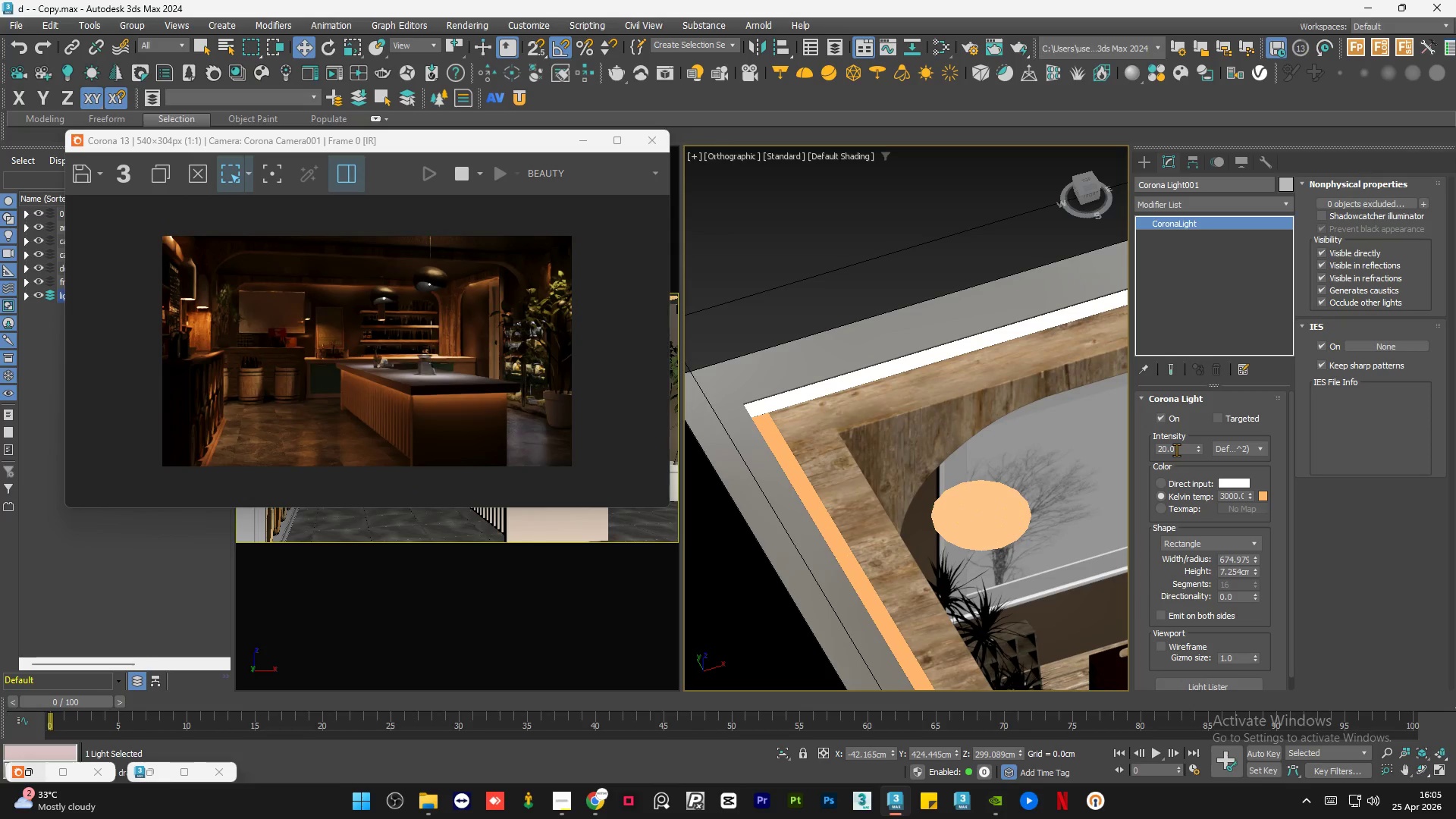 
double_click([1176, 450])
 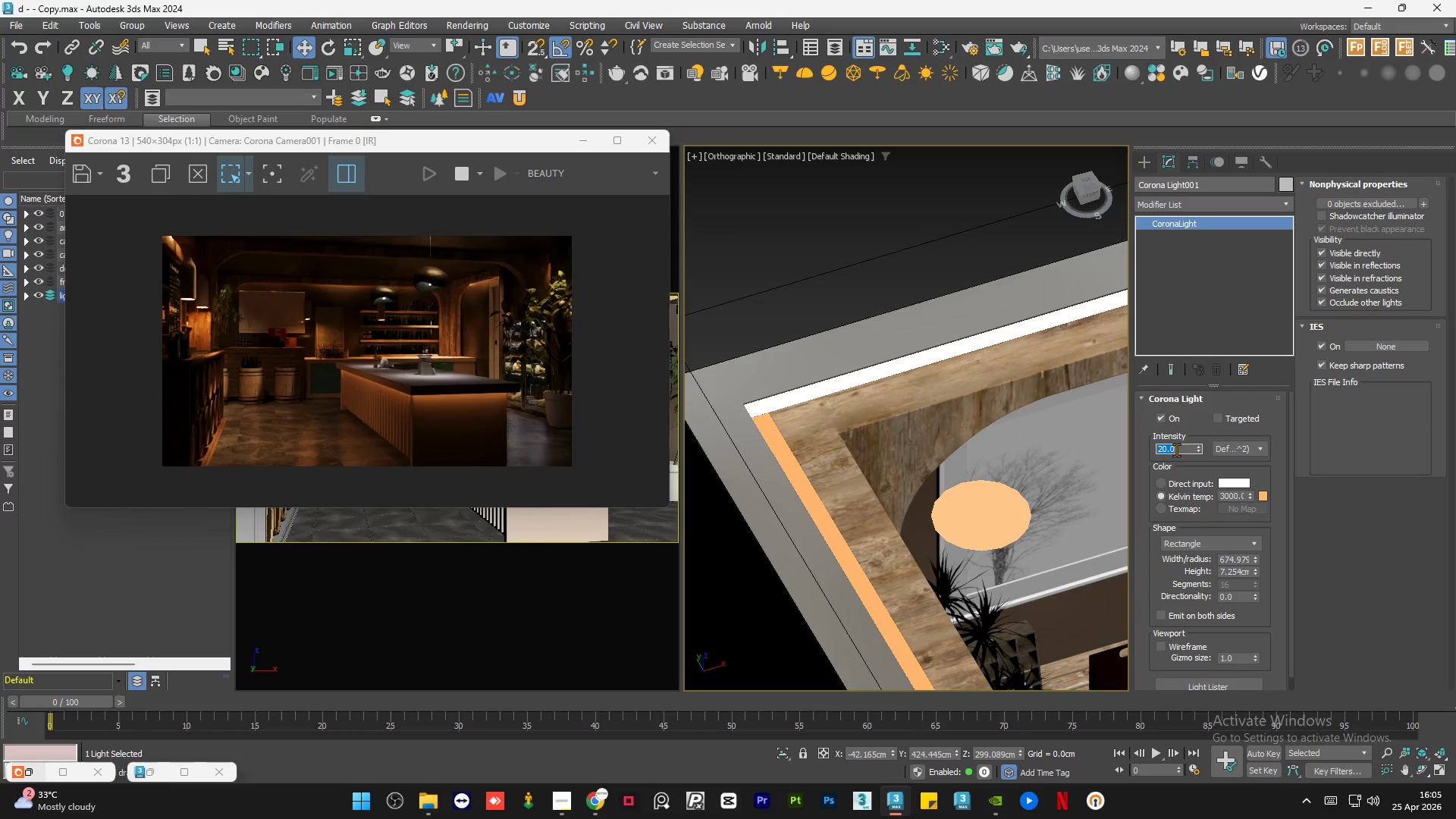 
key(Numpad3)
 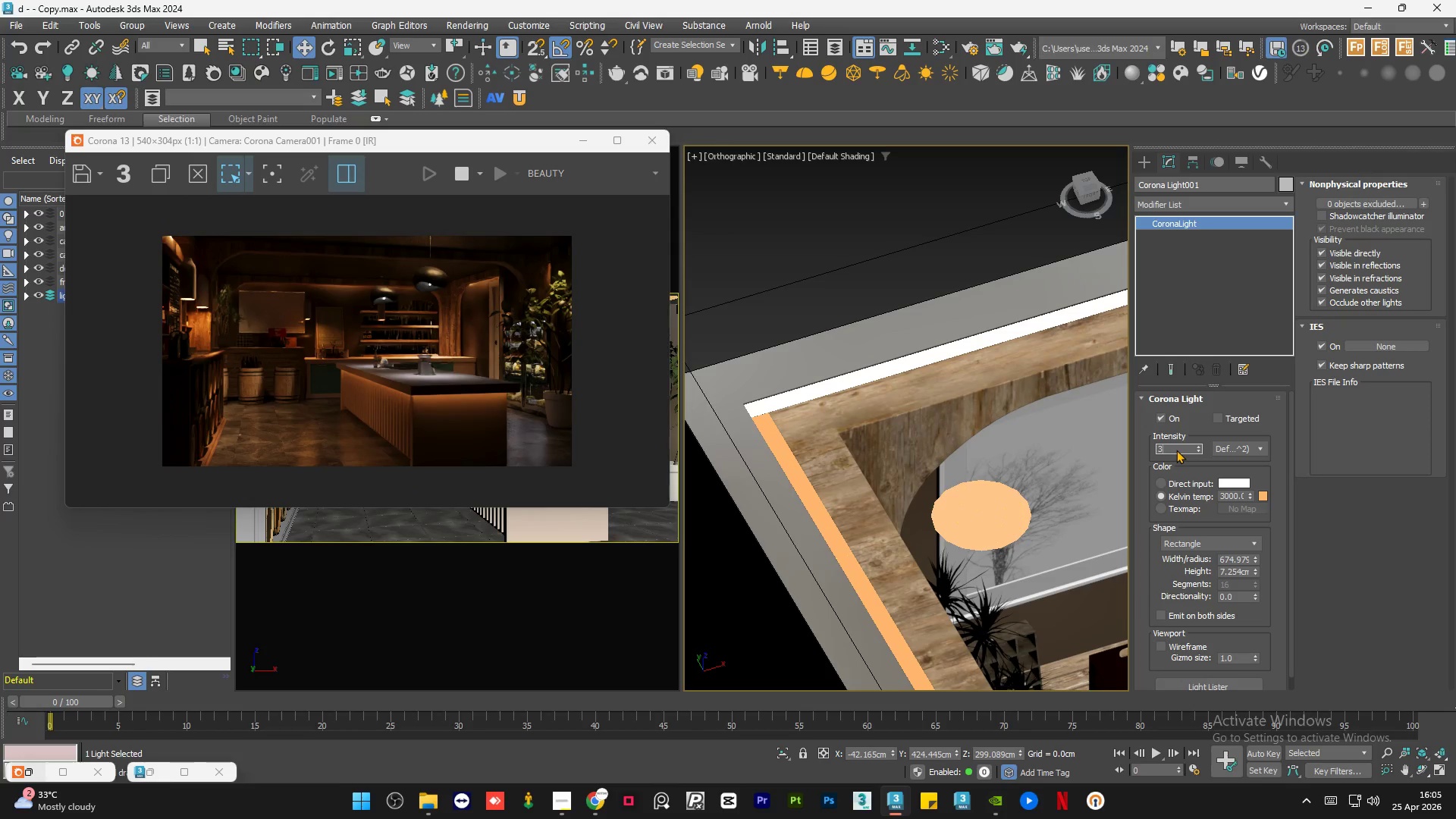 
key(Numpad0)
 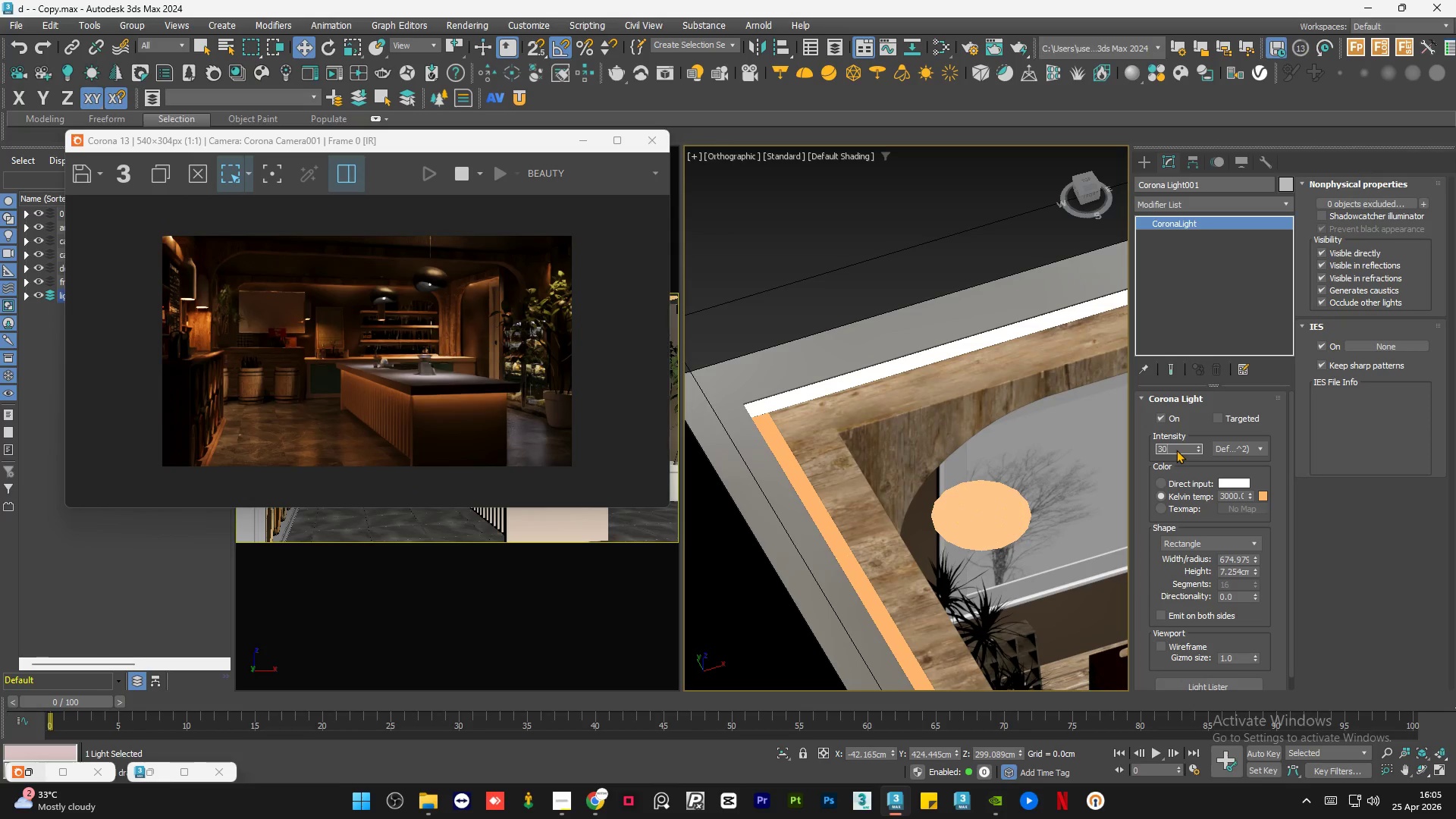 
key(NumpadEnter)
 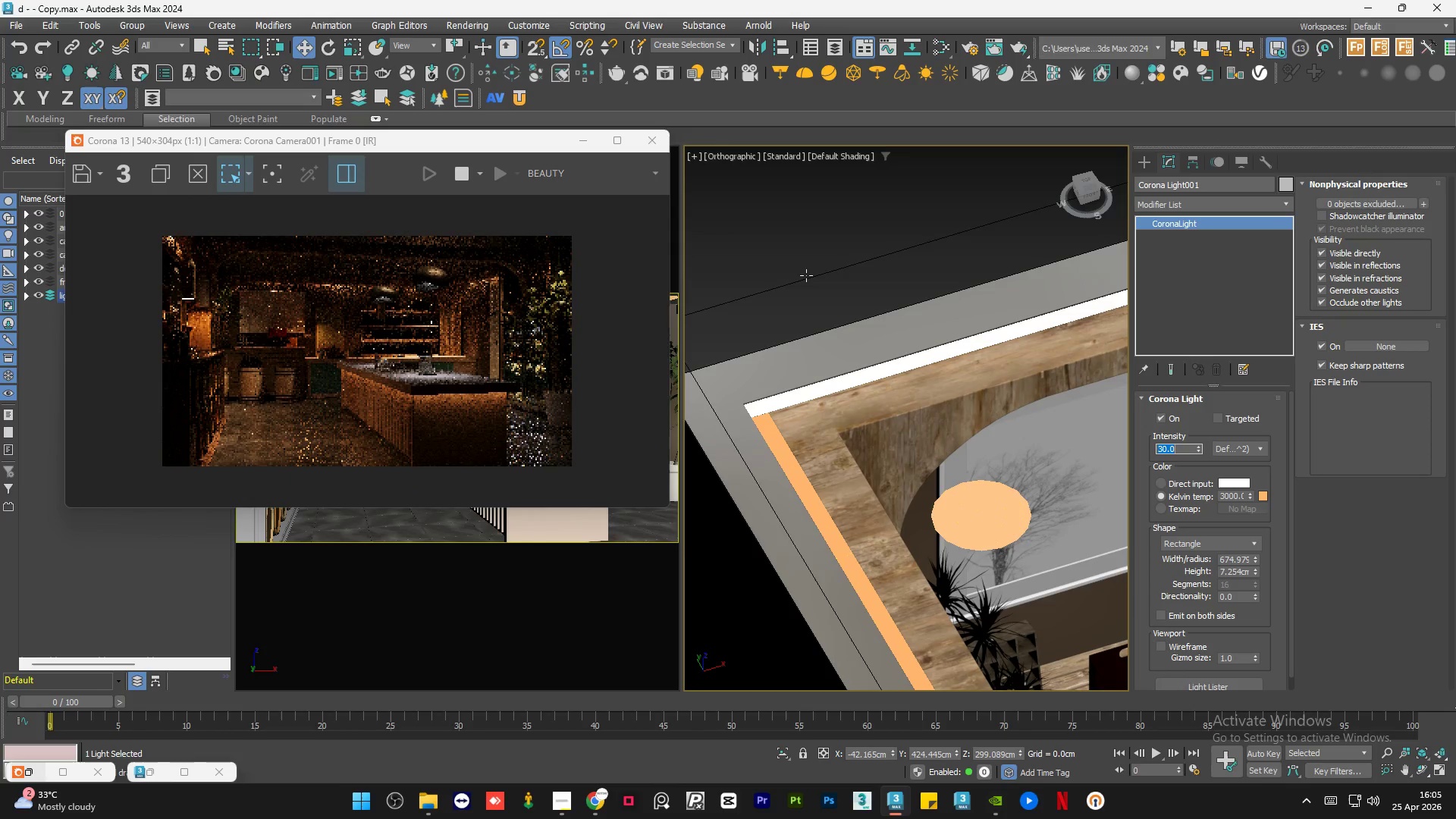 
left_click([785, 227])
 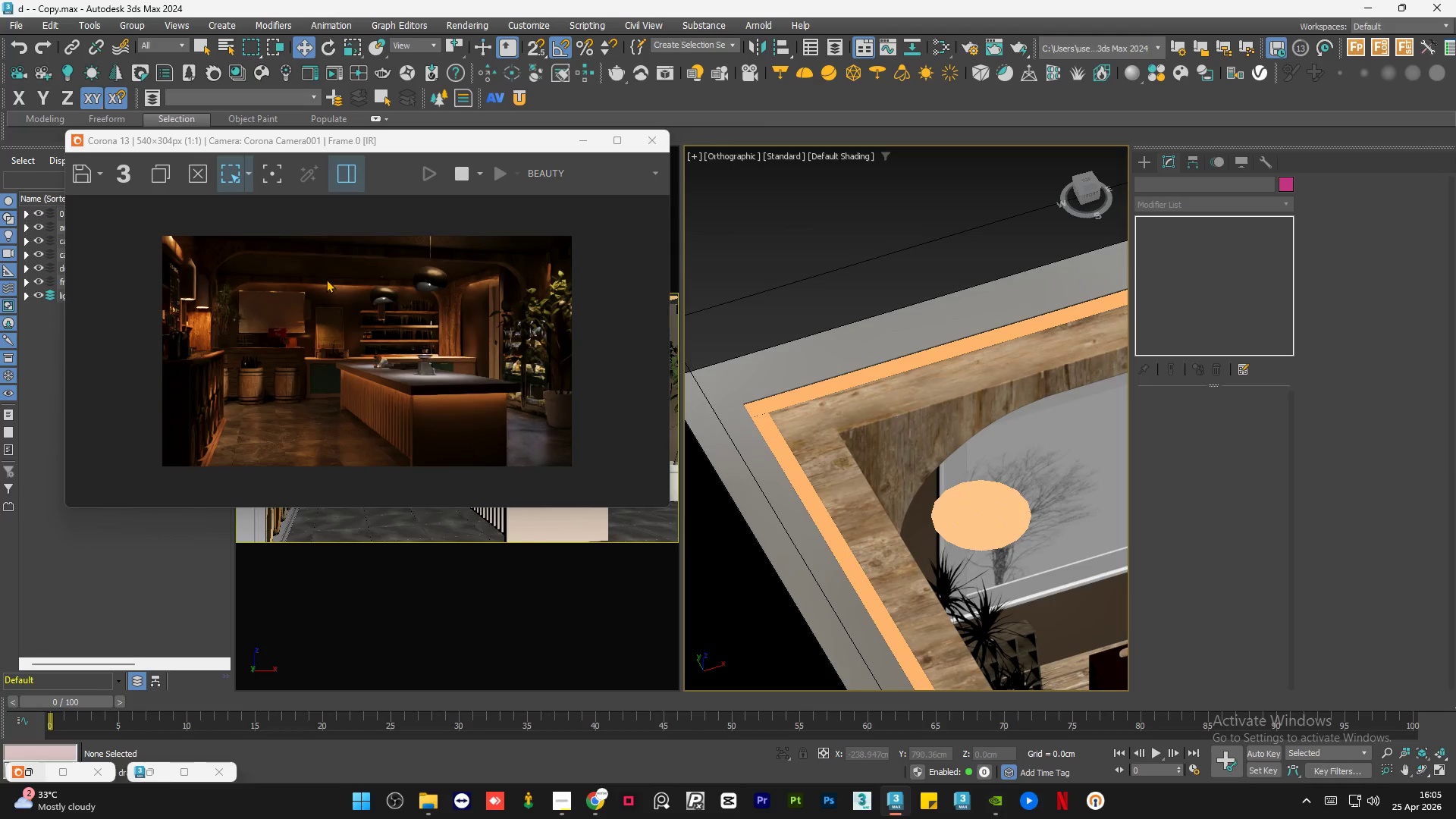 
scroll: coordinate [362, 283], scroll_direction: up, amount: 2.0
 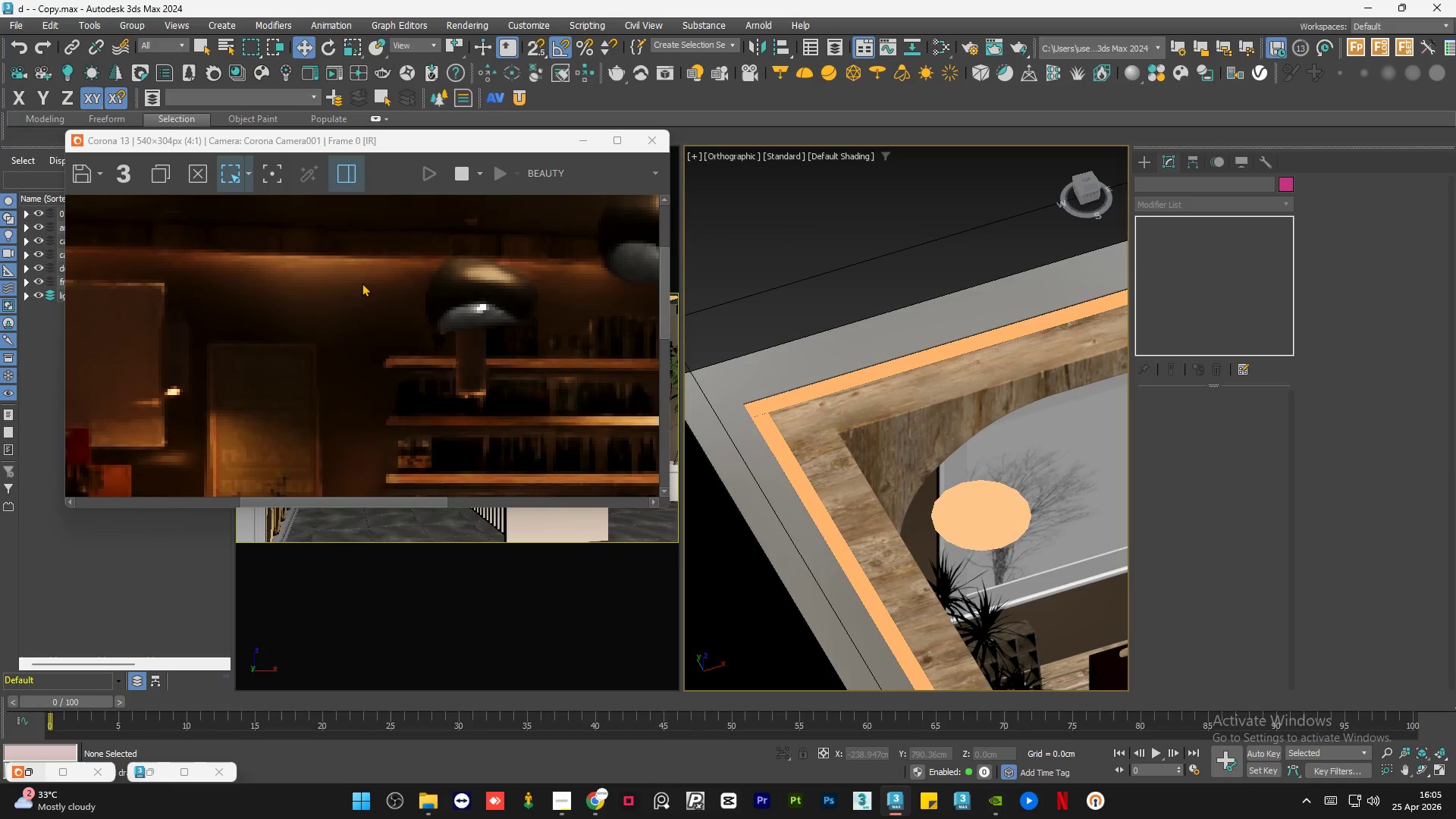 
scroll: coordinate [370, 284], scroll_direction: down, amount: 2.0
 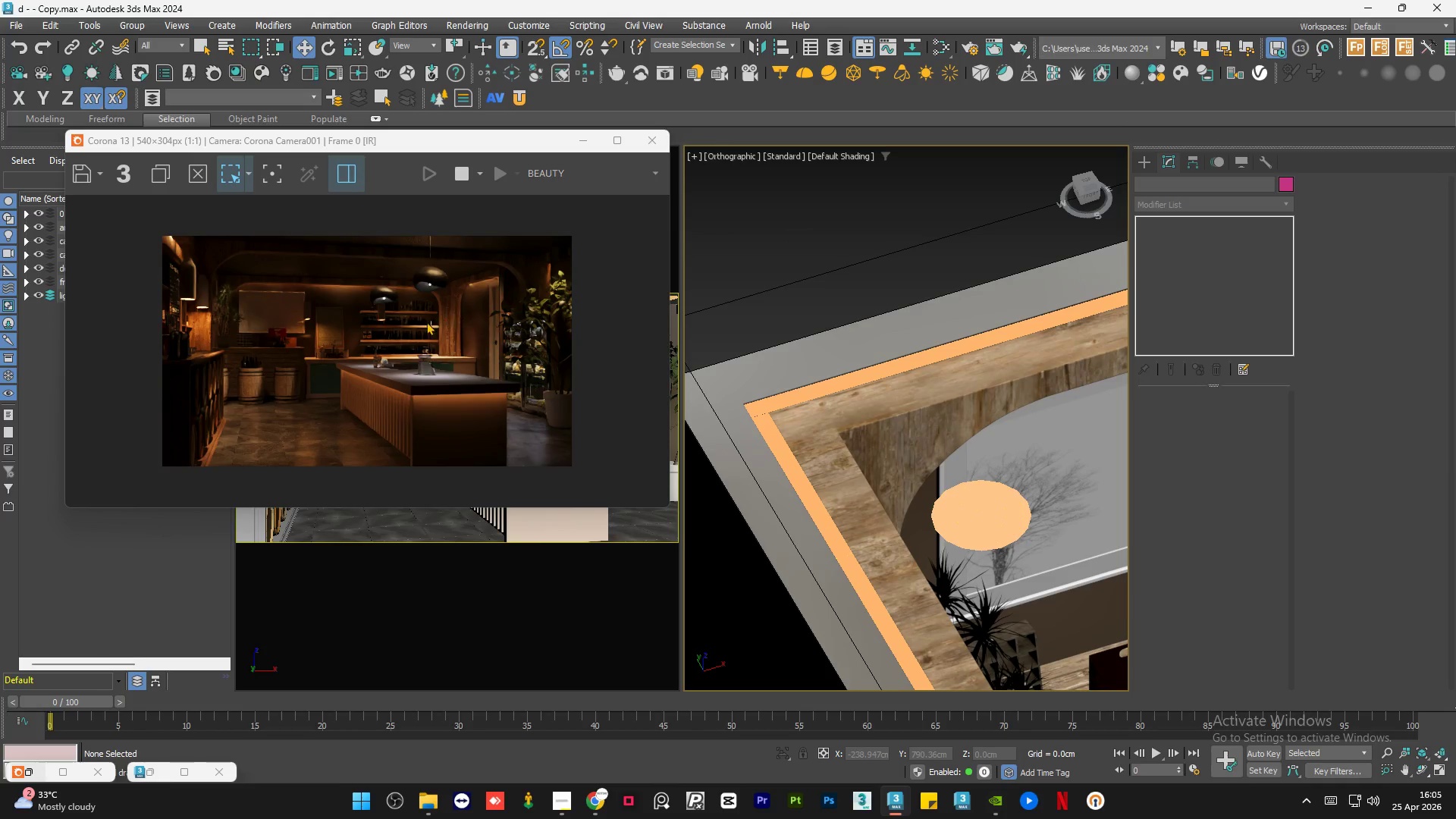 
scroll: coordinate [408, 333], scroll_direction: up, amount: 2.0
 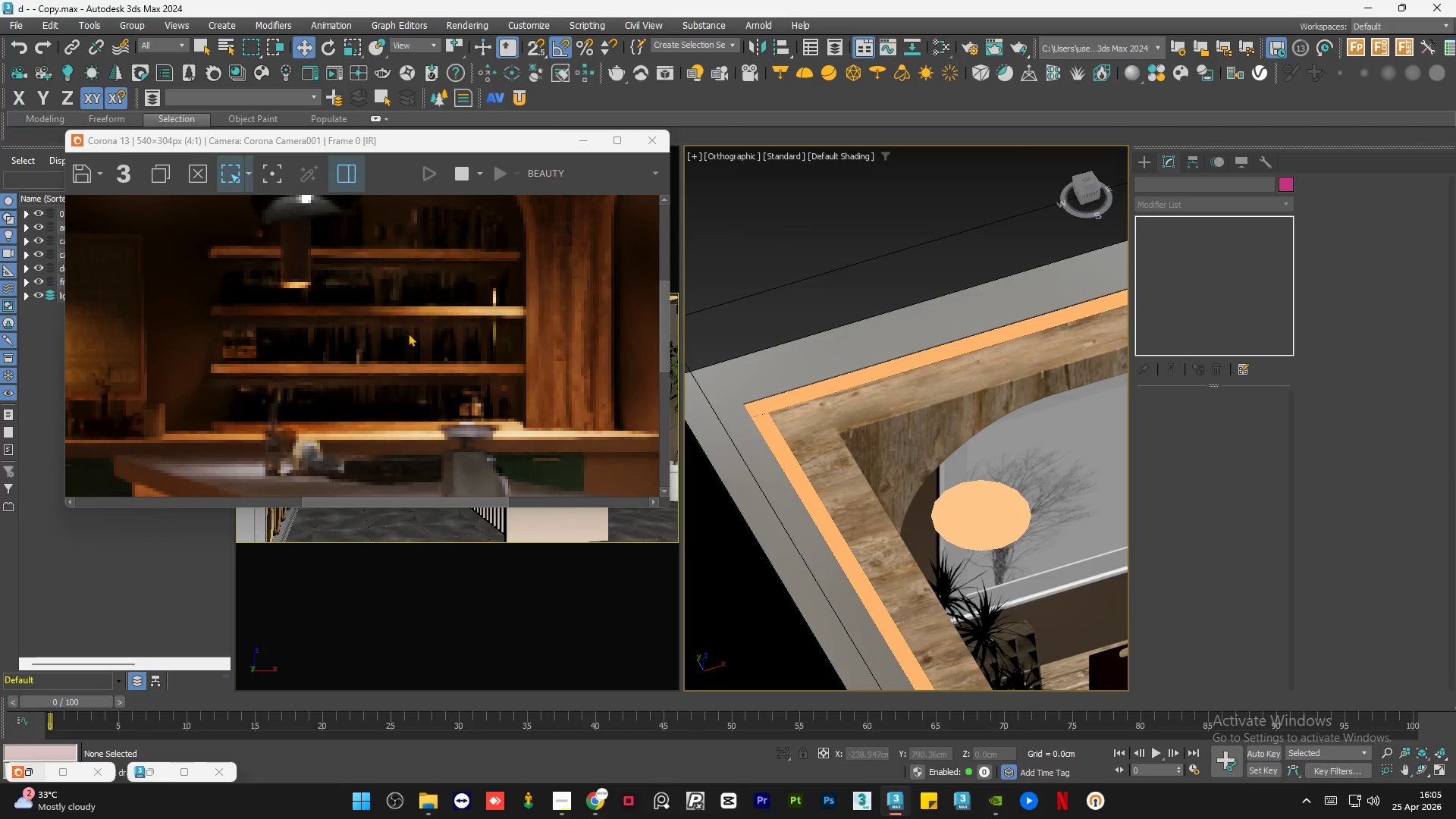 
scroll: coordinate [408, 333], scroll_direction: down, amount: 1.0
 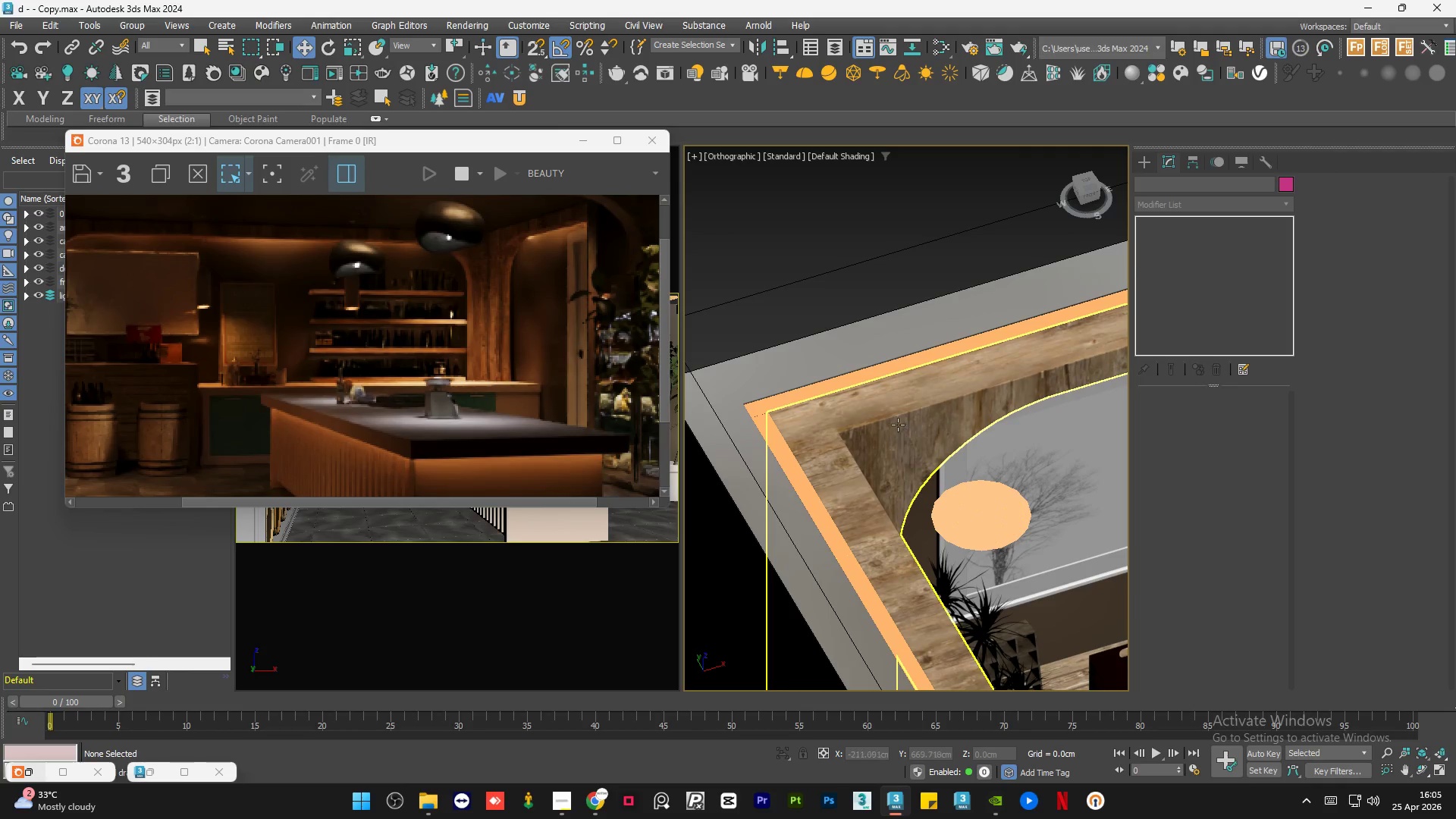 
scroll: coordinate [1065, 431], scroll_direction: none, amount: 0.0
 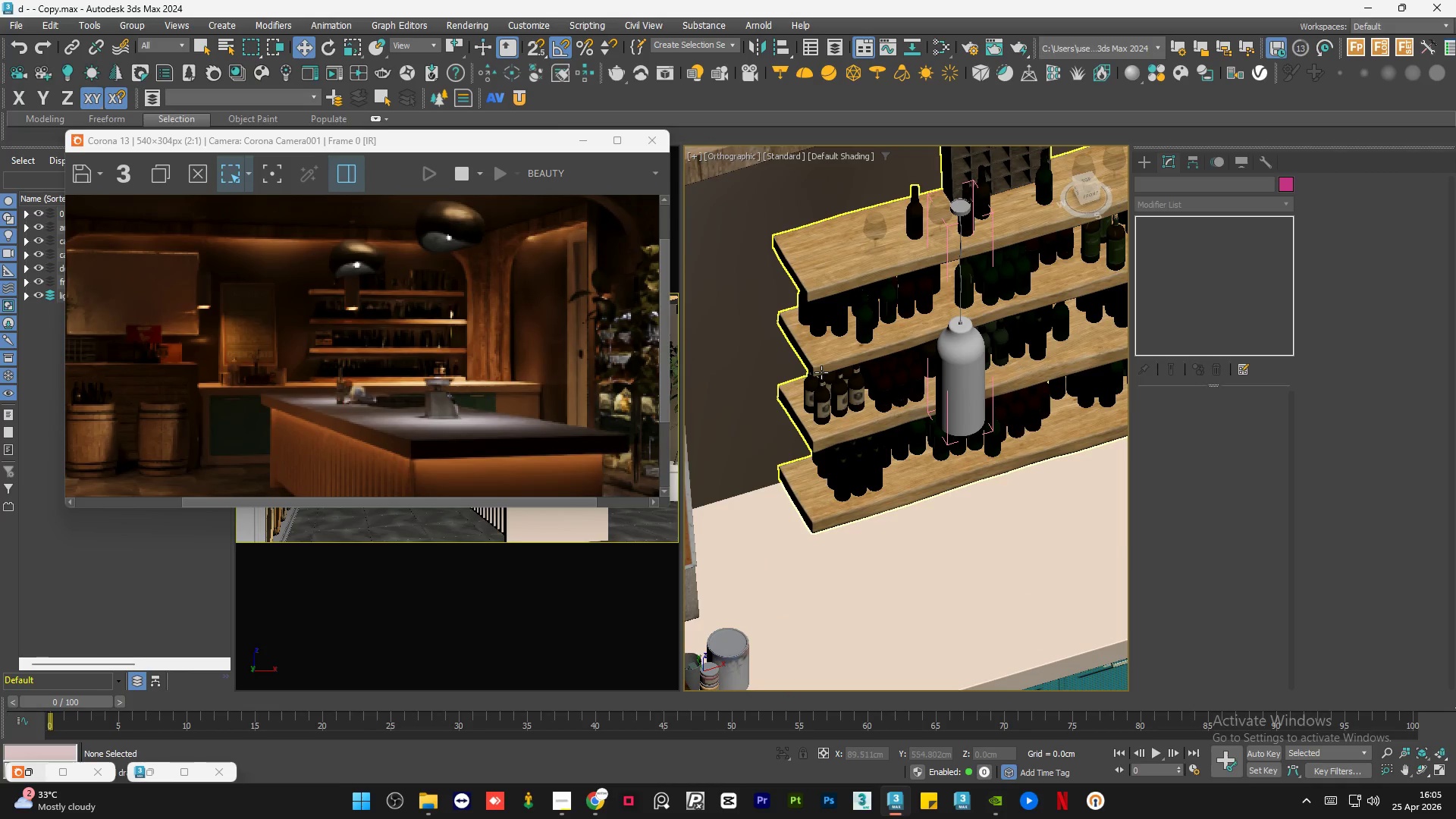 
key(F3)
 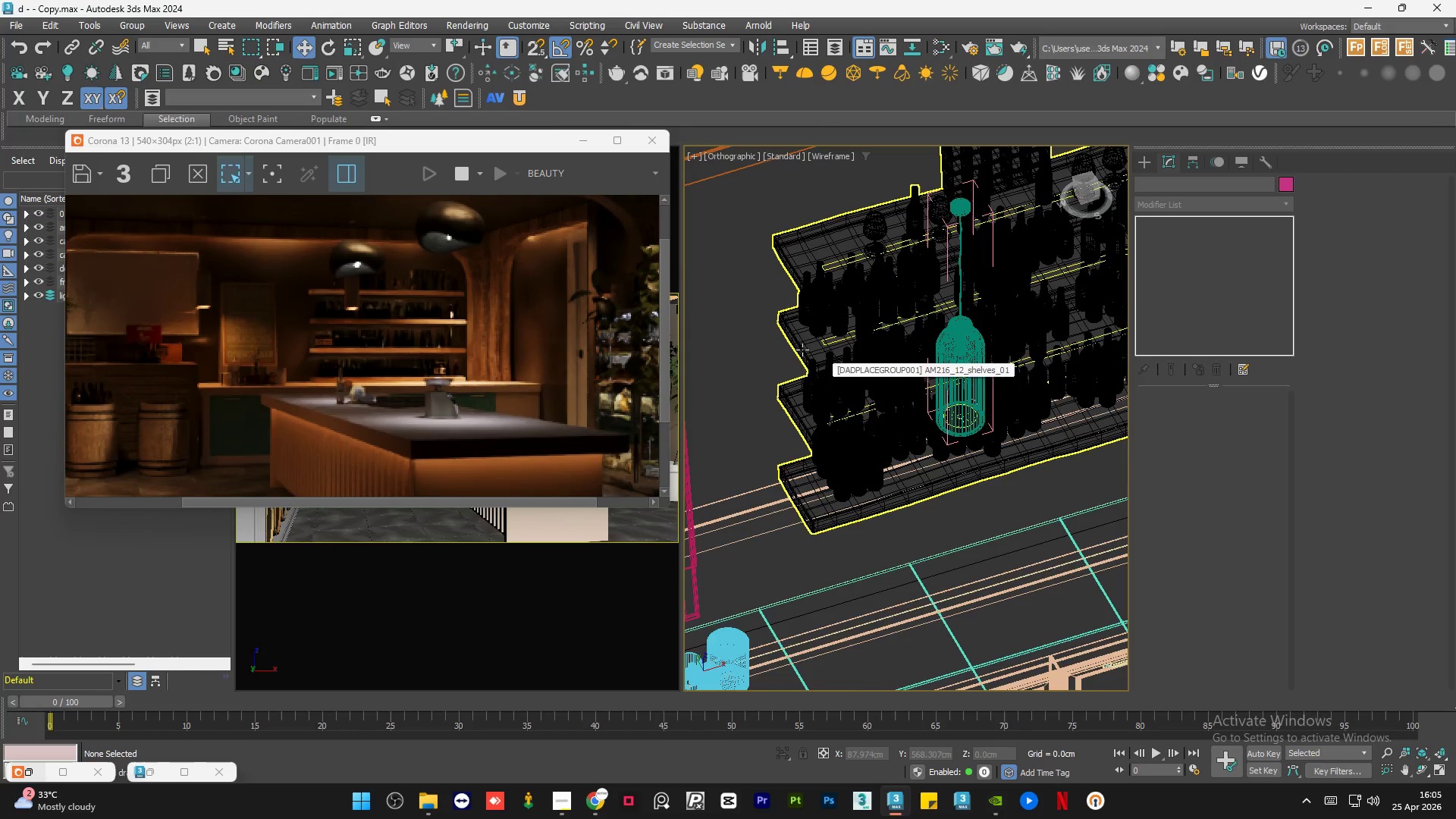 
scroll: coordinate [842, 351], scroll_direction: up, amount: 8.0
 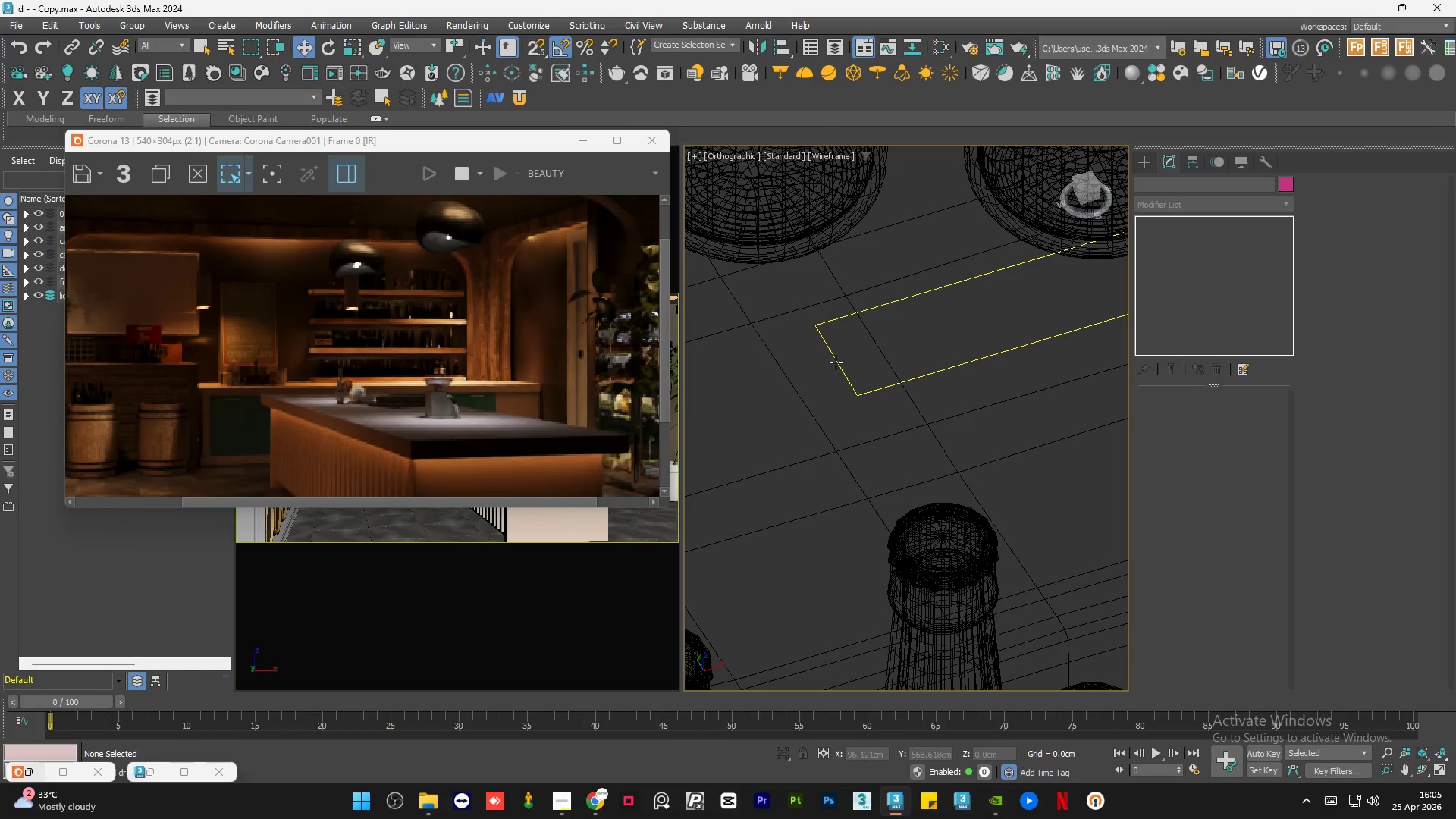 
left_click([836, 362])
 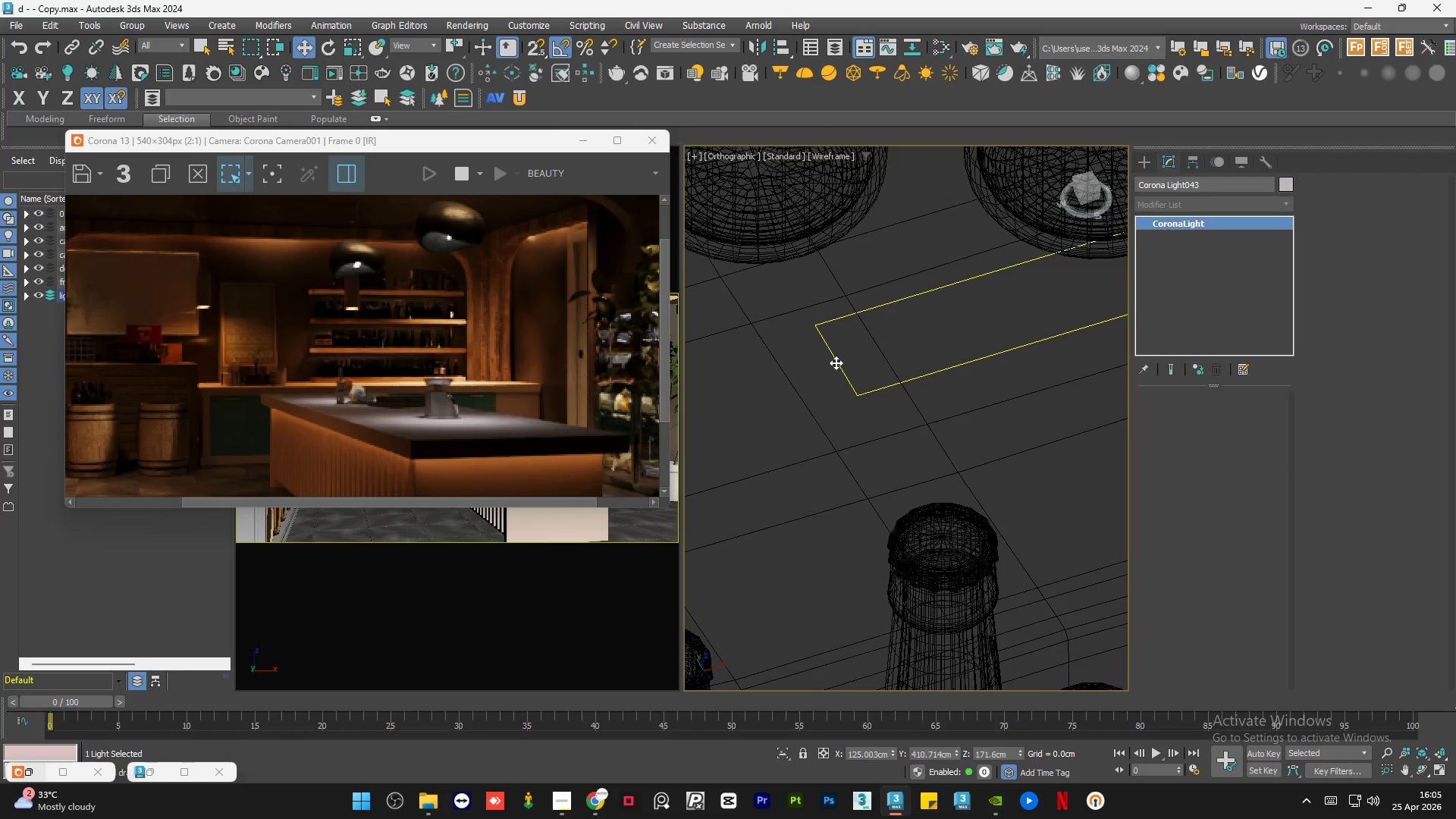 
scroll: coordinate [886, 465], scroll_direction: down, amount: 9.0
 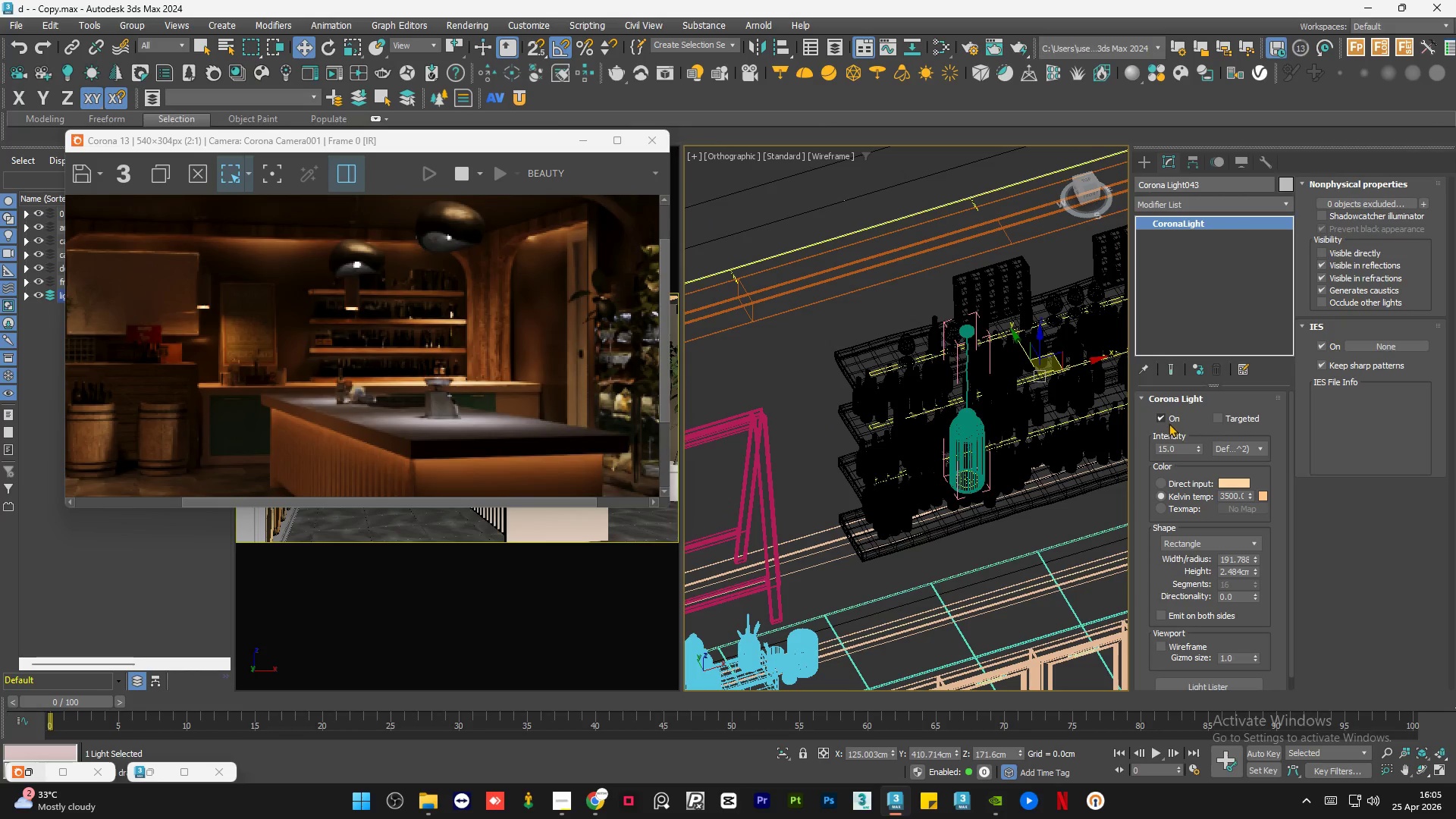 
left_click([1167, 422])
 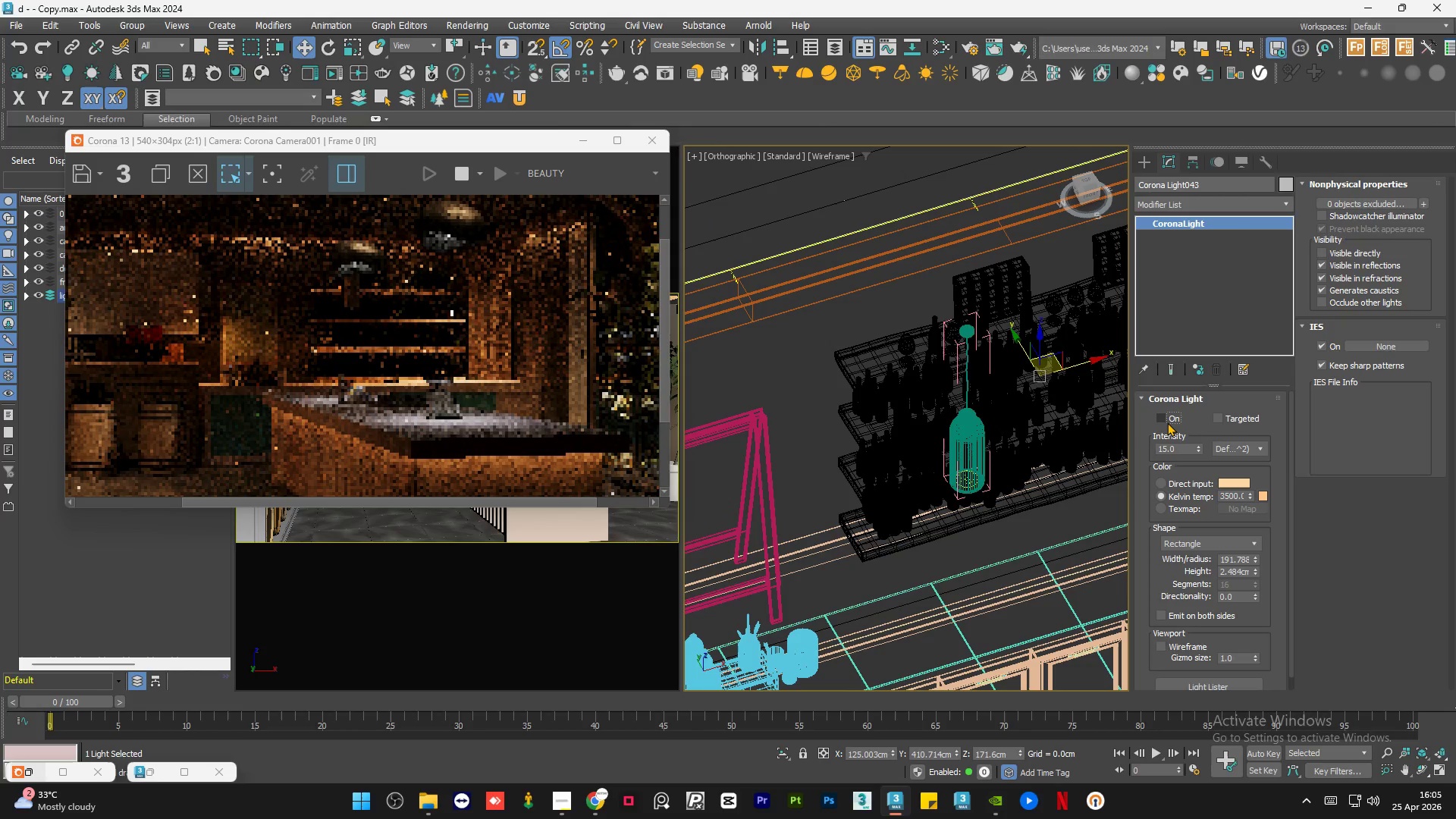 
left_click([1167, 422])
 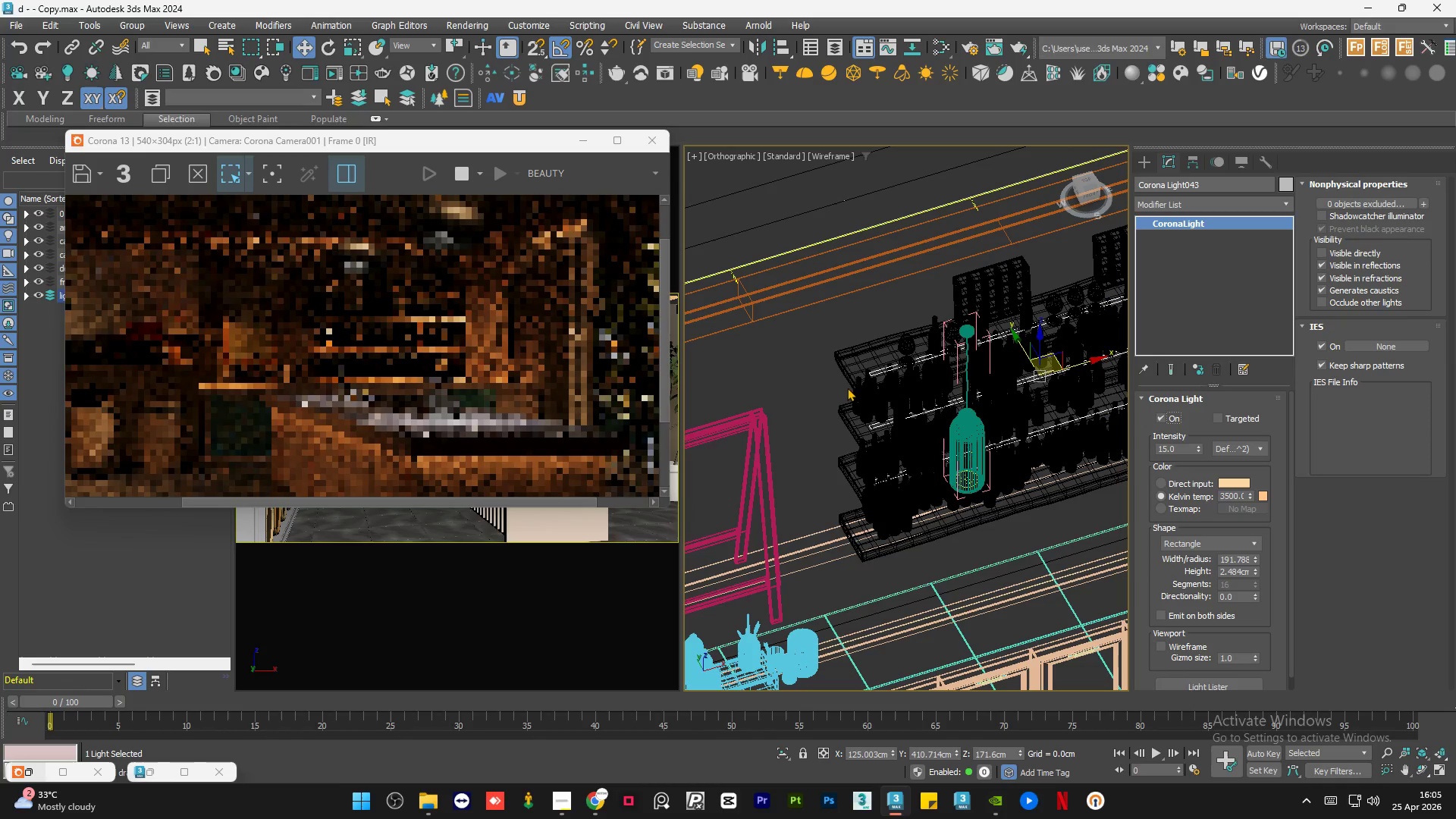 
key(F3)
 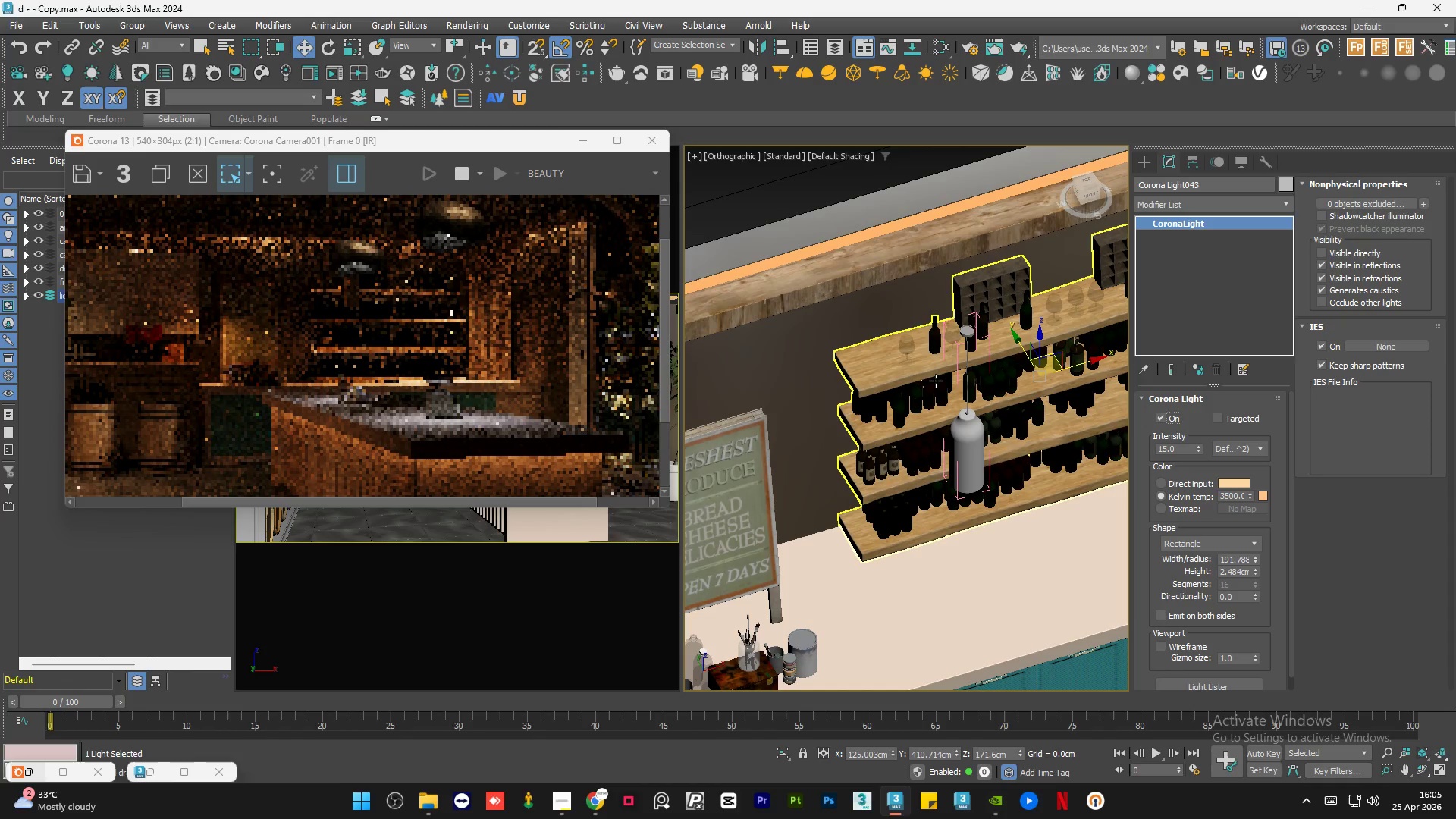 
scroll: coordinate [934, 384], scroll_direction: down, amount: 1.0
 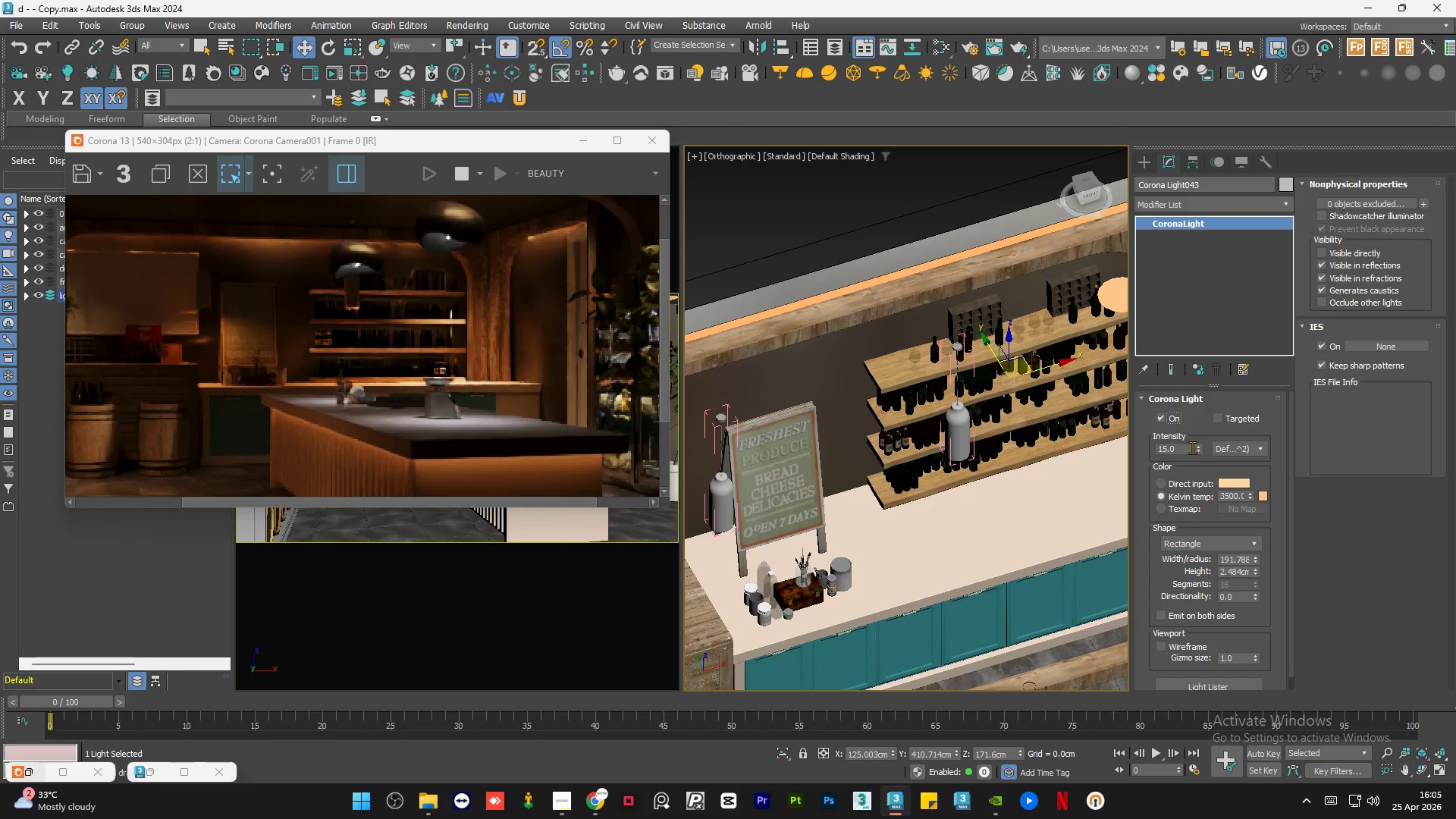 
double_click([1186, 447])
 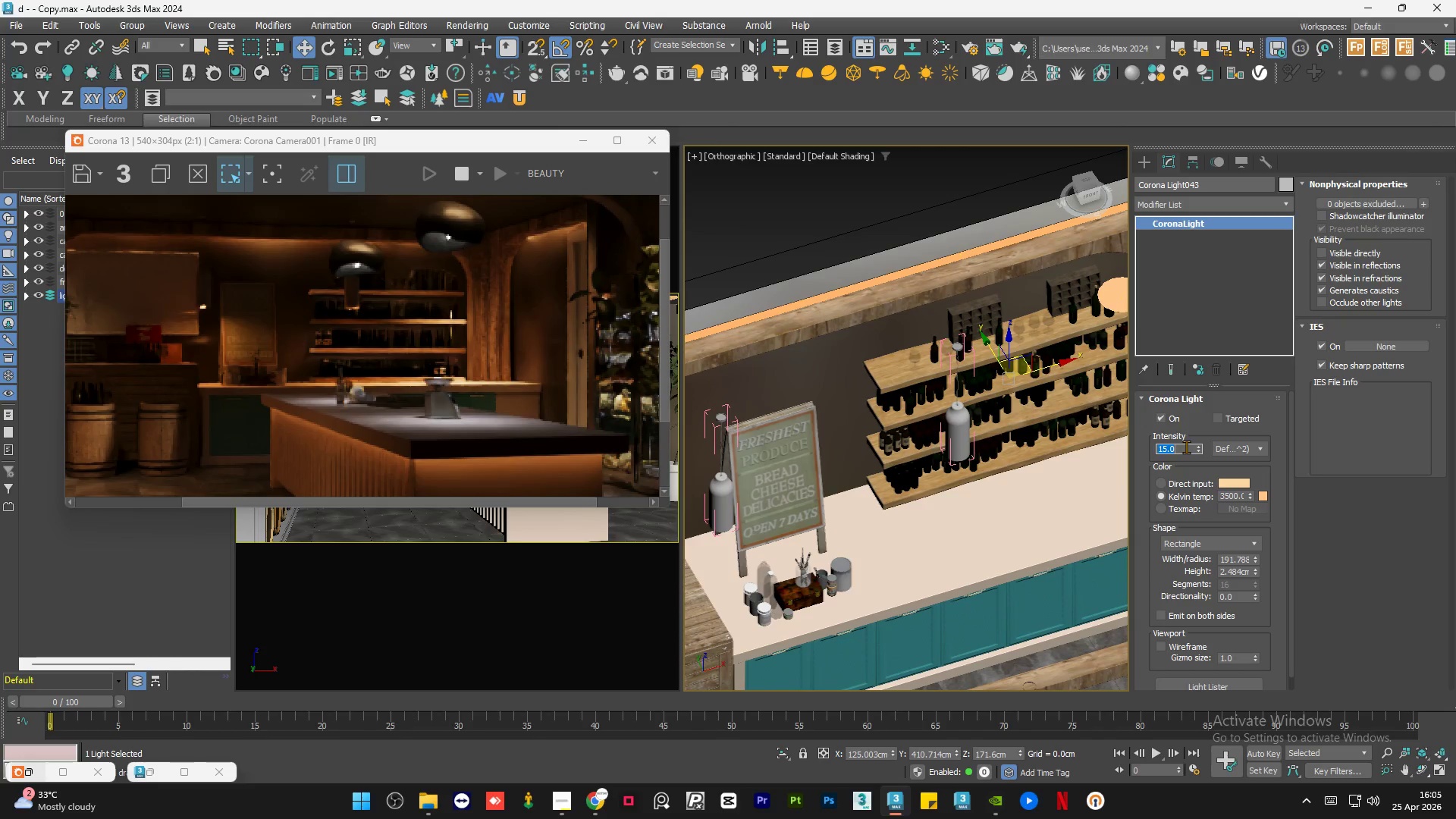 
key(Numpad3)
 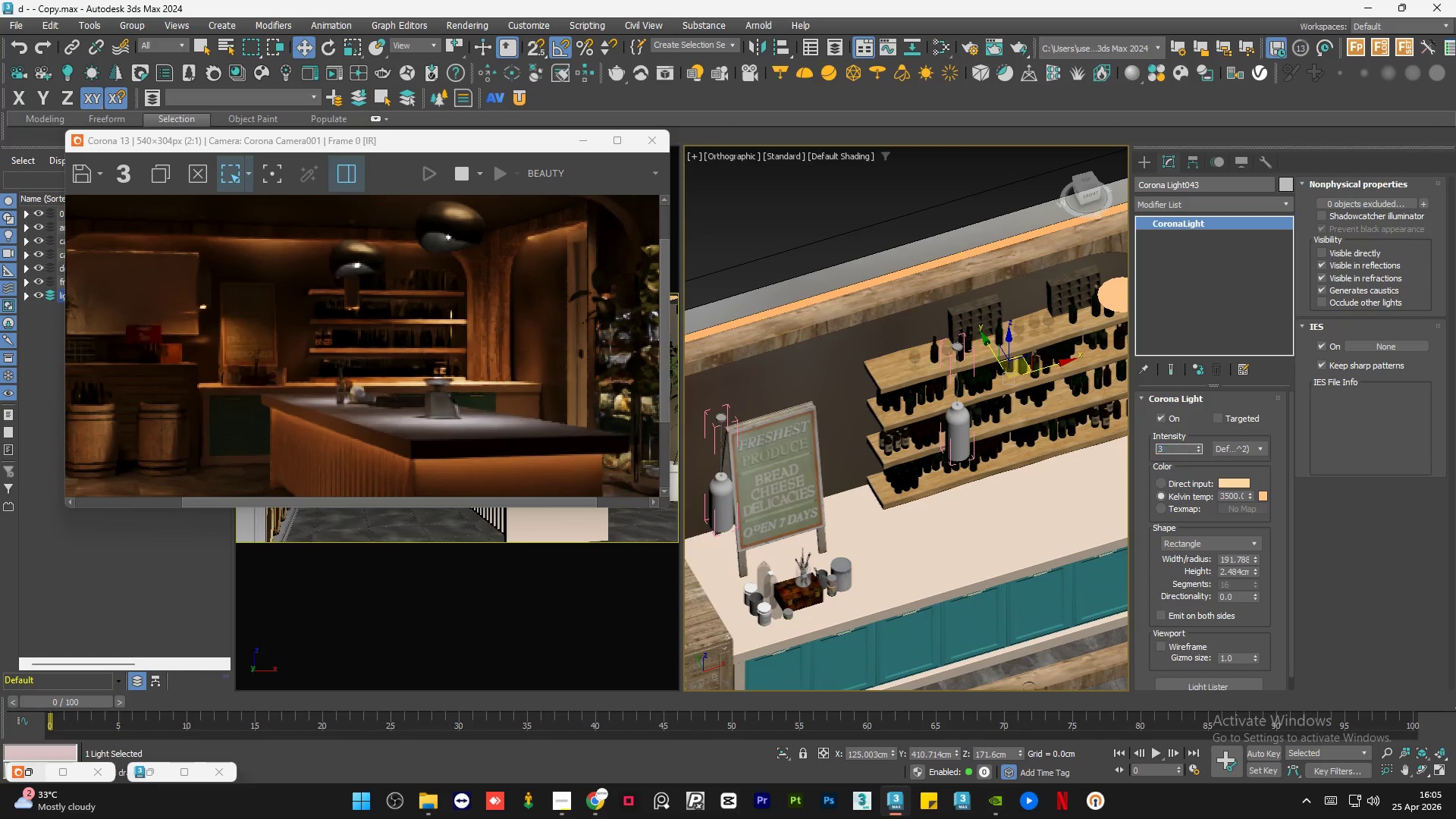 
key(Numpad0)
 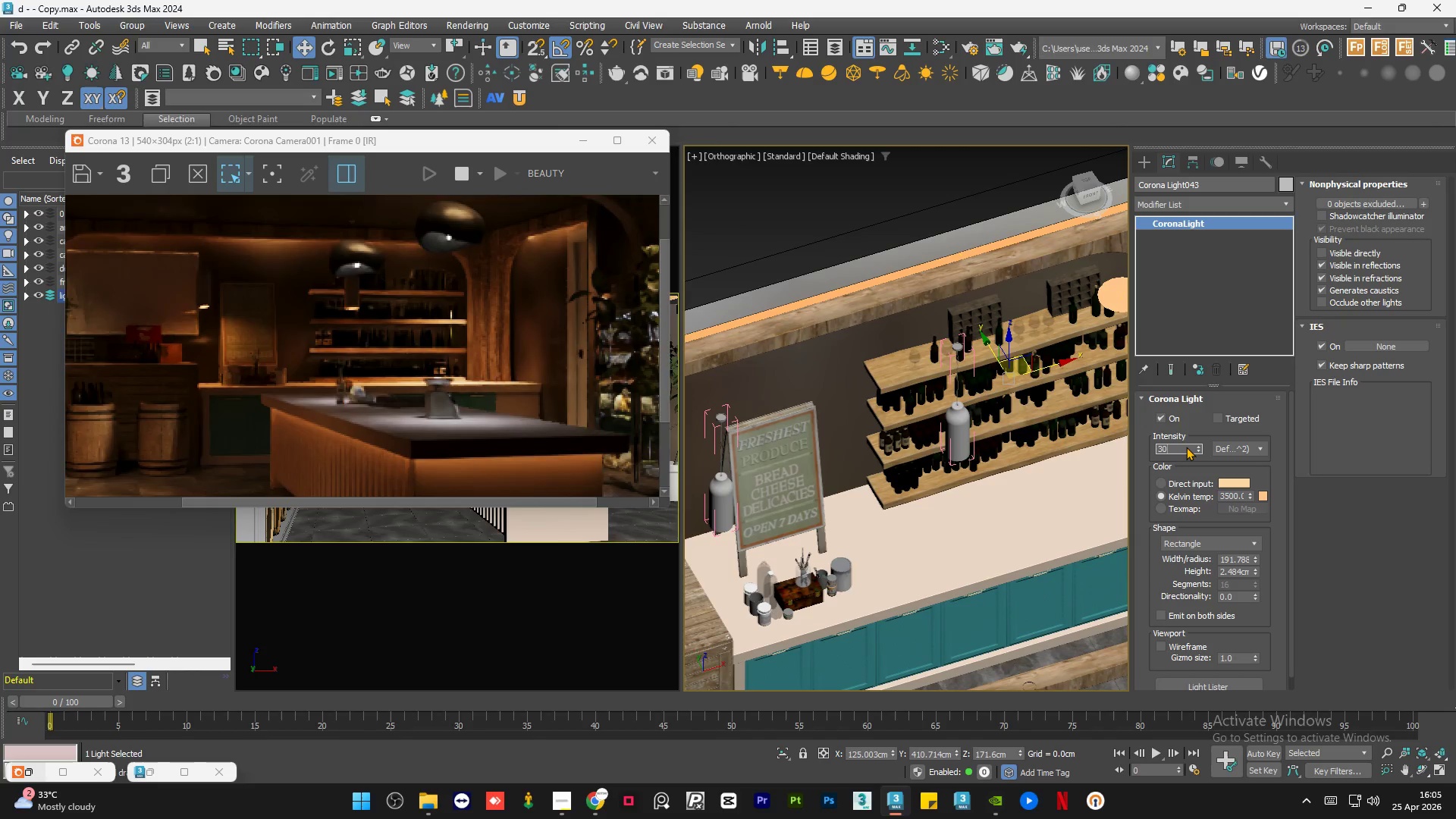 
key(NumpadEnter)
 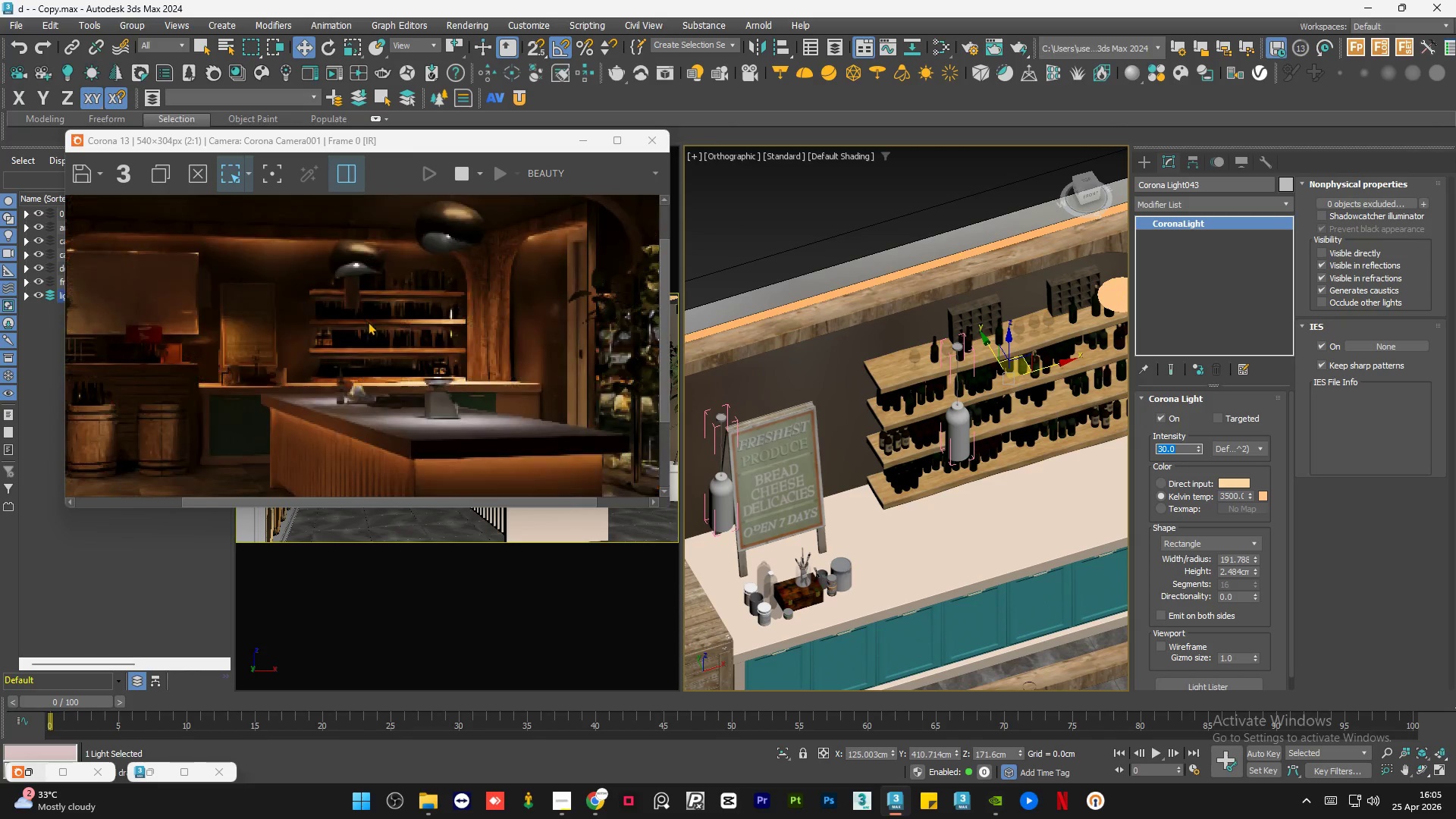 
scroll: coordinate [359, 306], scroll_direction: up, amount: 1.0
 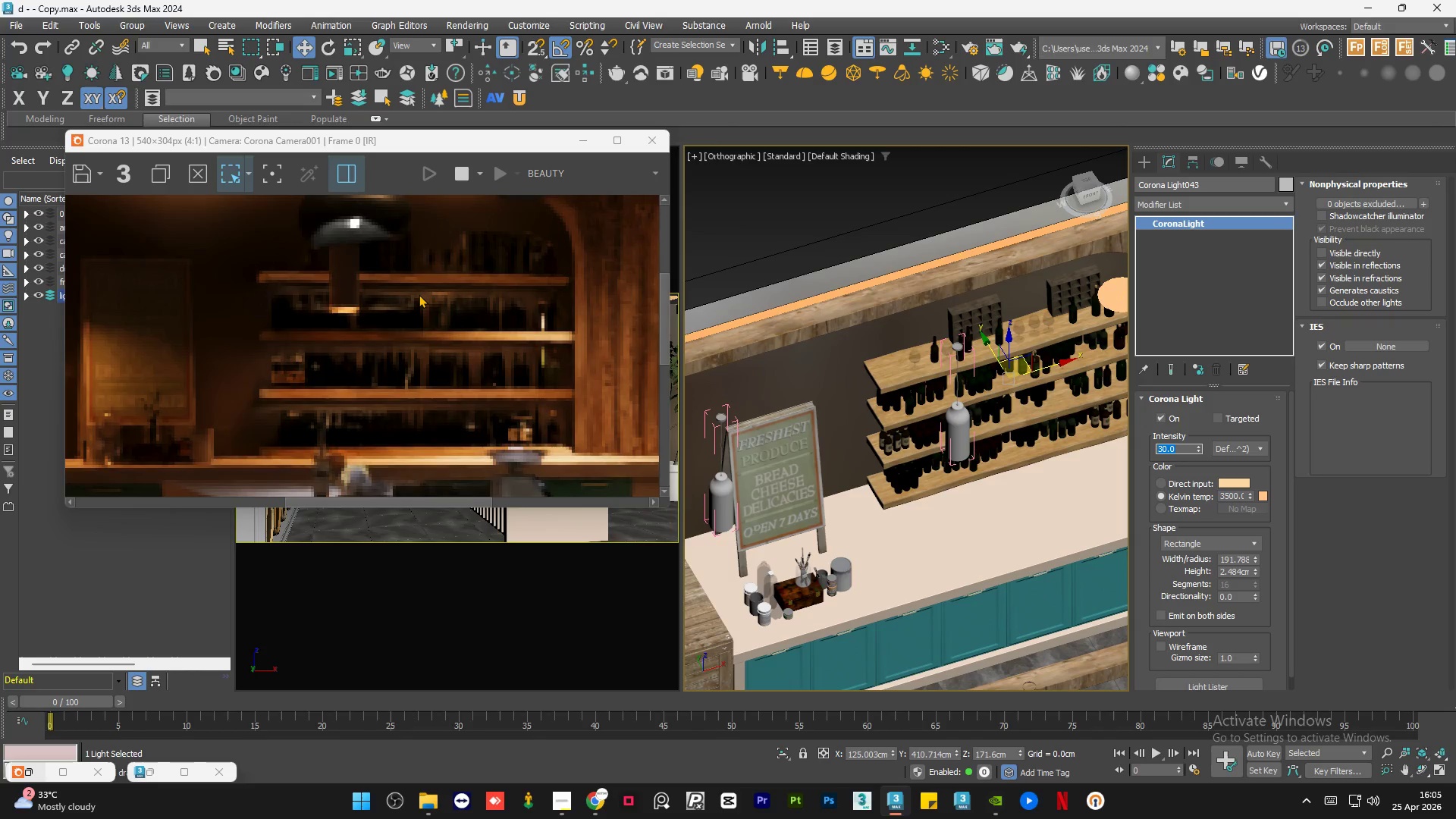 
scroll: coordinate [419, 294], scroll_direction: down, amount: 2.0
 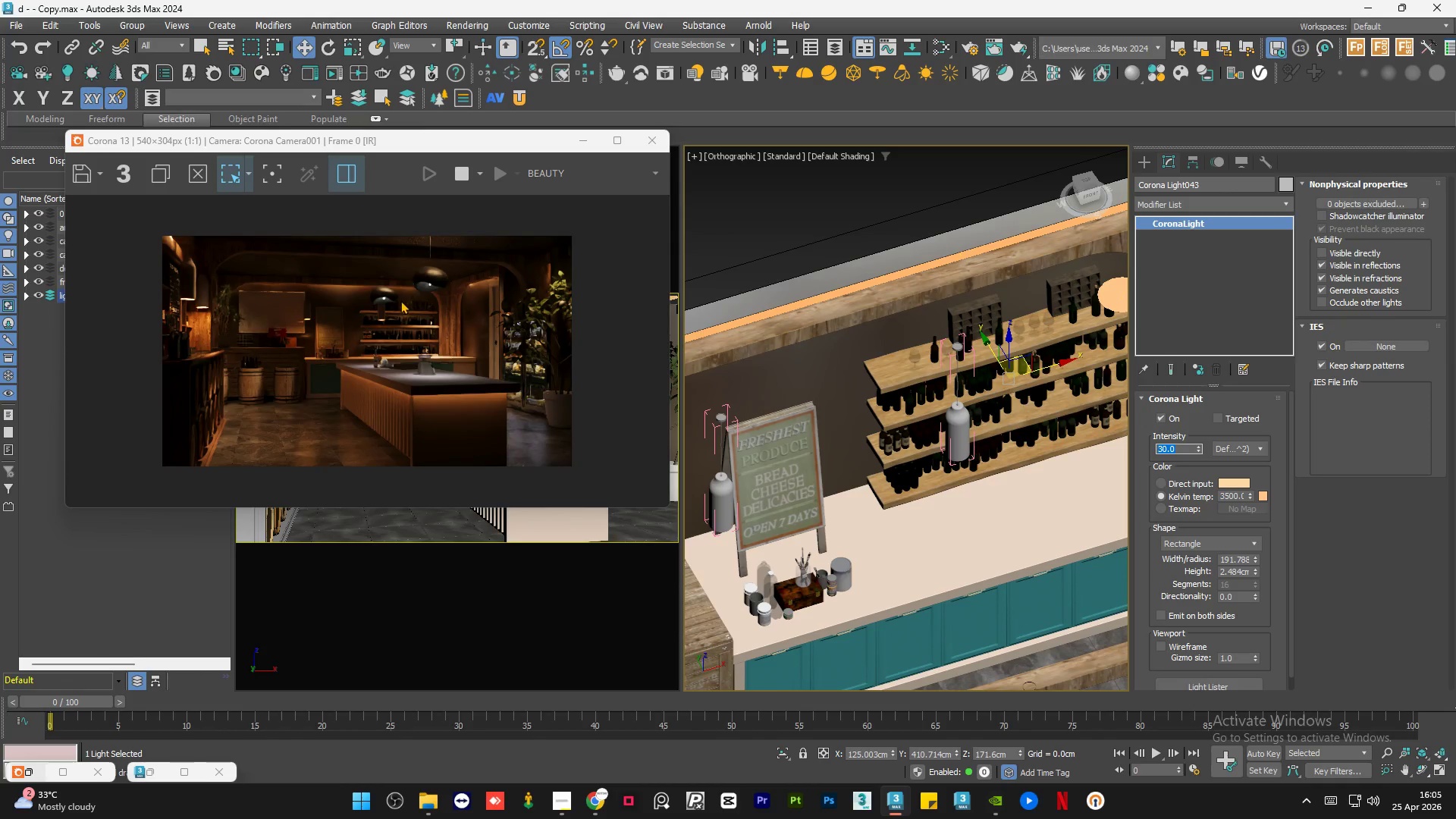 
scroll: coordinate [388, 317], scroll_direction: up, amount: 2.0
 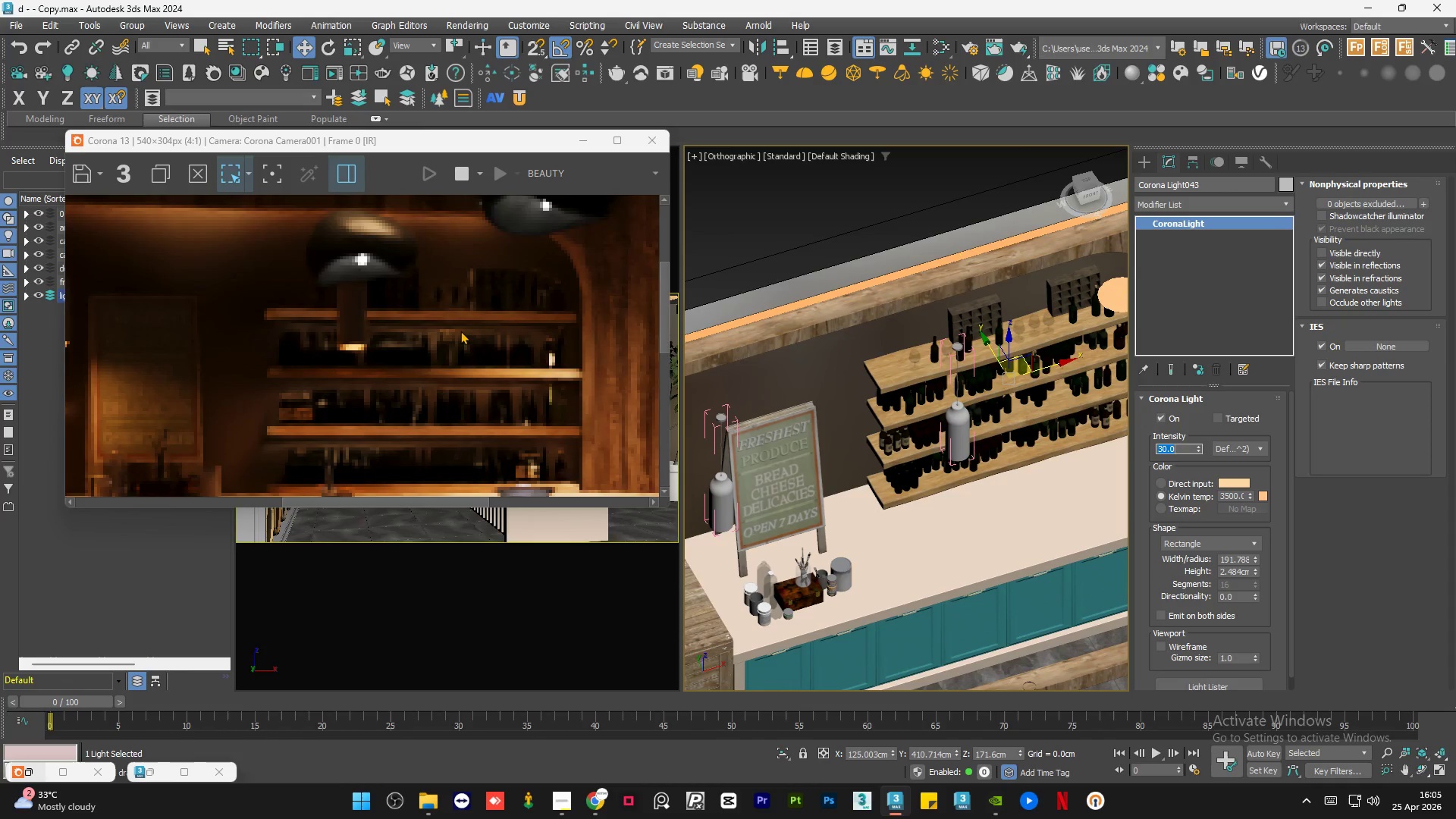 
scroll: coordinate [428, 343], scroll_direction: none, amount: 0.0
 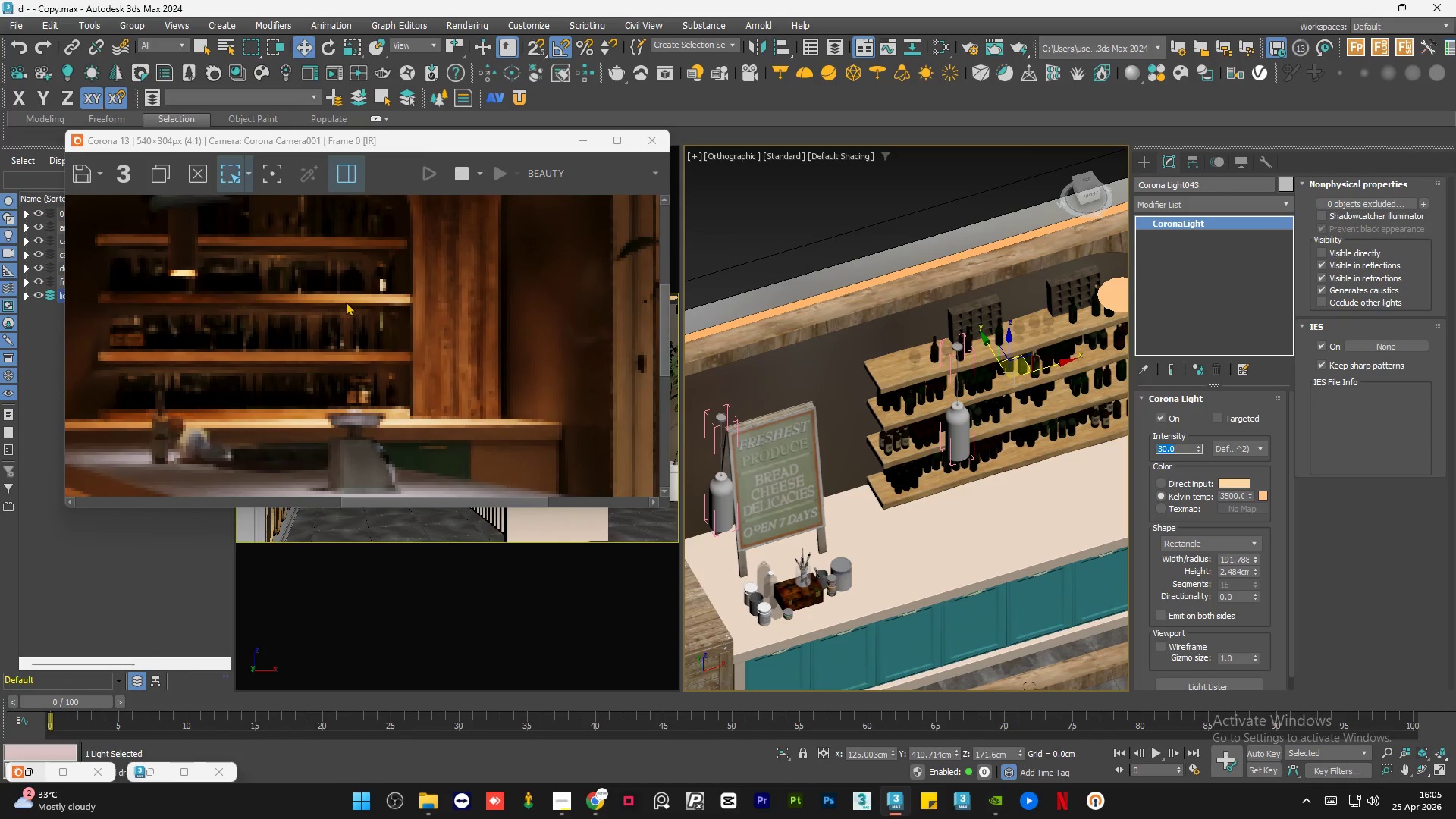 
scroll: coordinate [344, 302], scroll_direction: up, amount: 1.0
 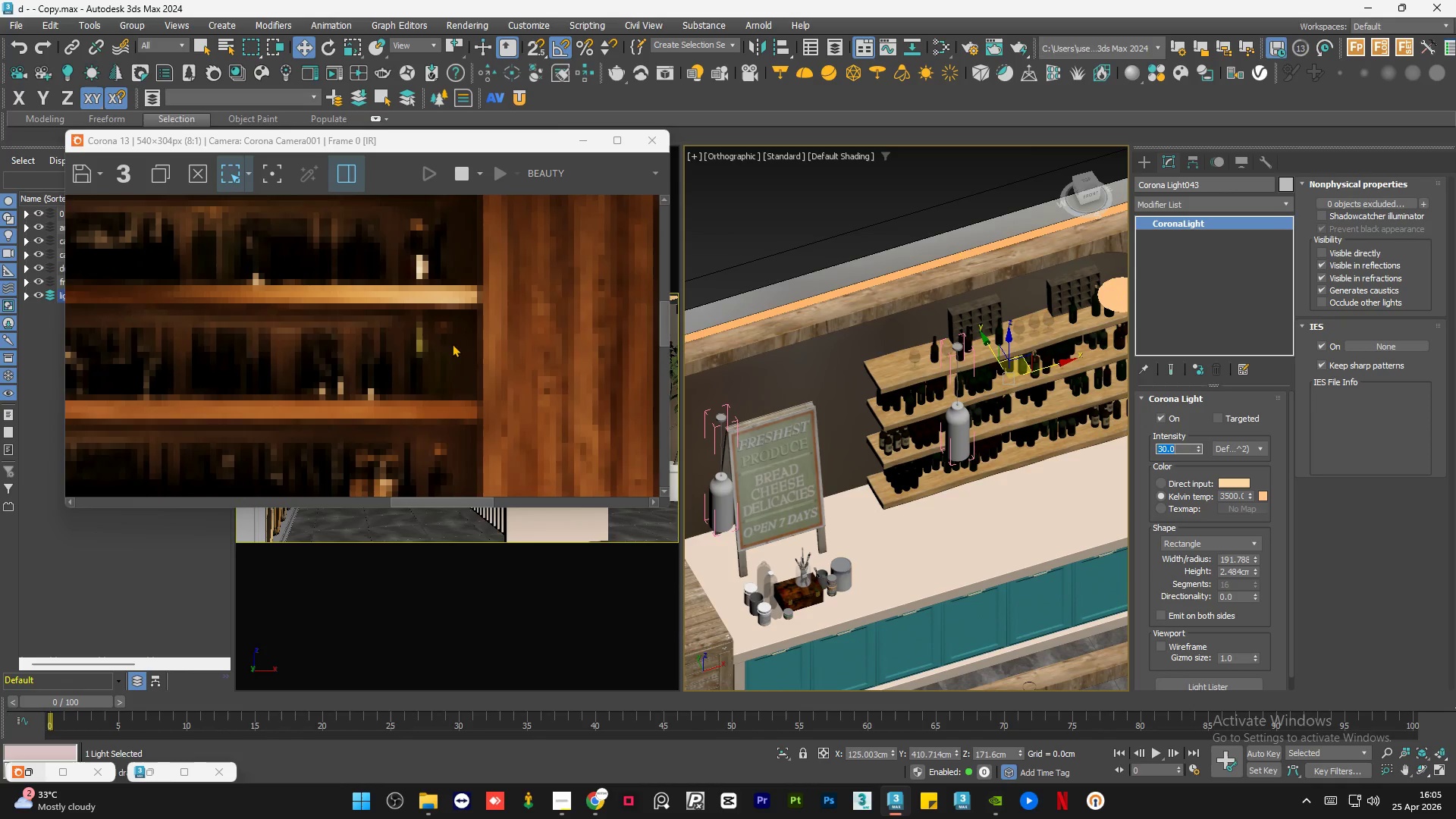 
scroll: coordinate [428, 338], scroll_direction: down, amount: 3.0
 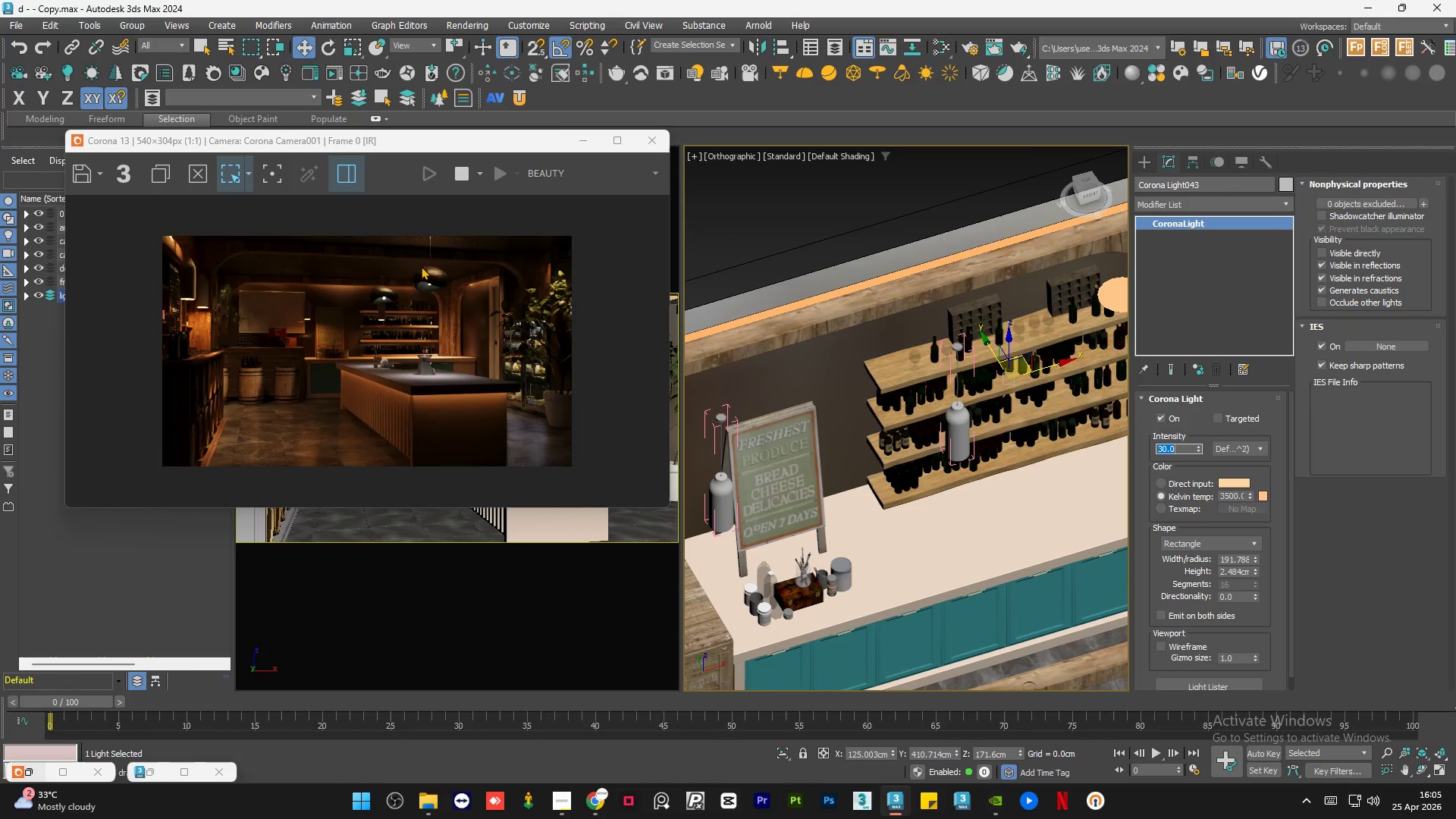 
scroll: coordinate [435, 268], scroll_direction: up, amount: 1.0
 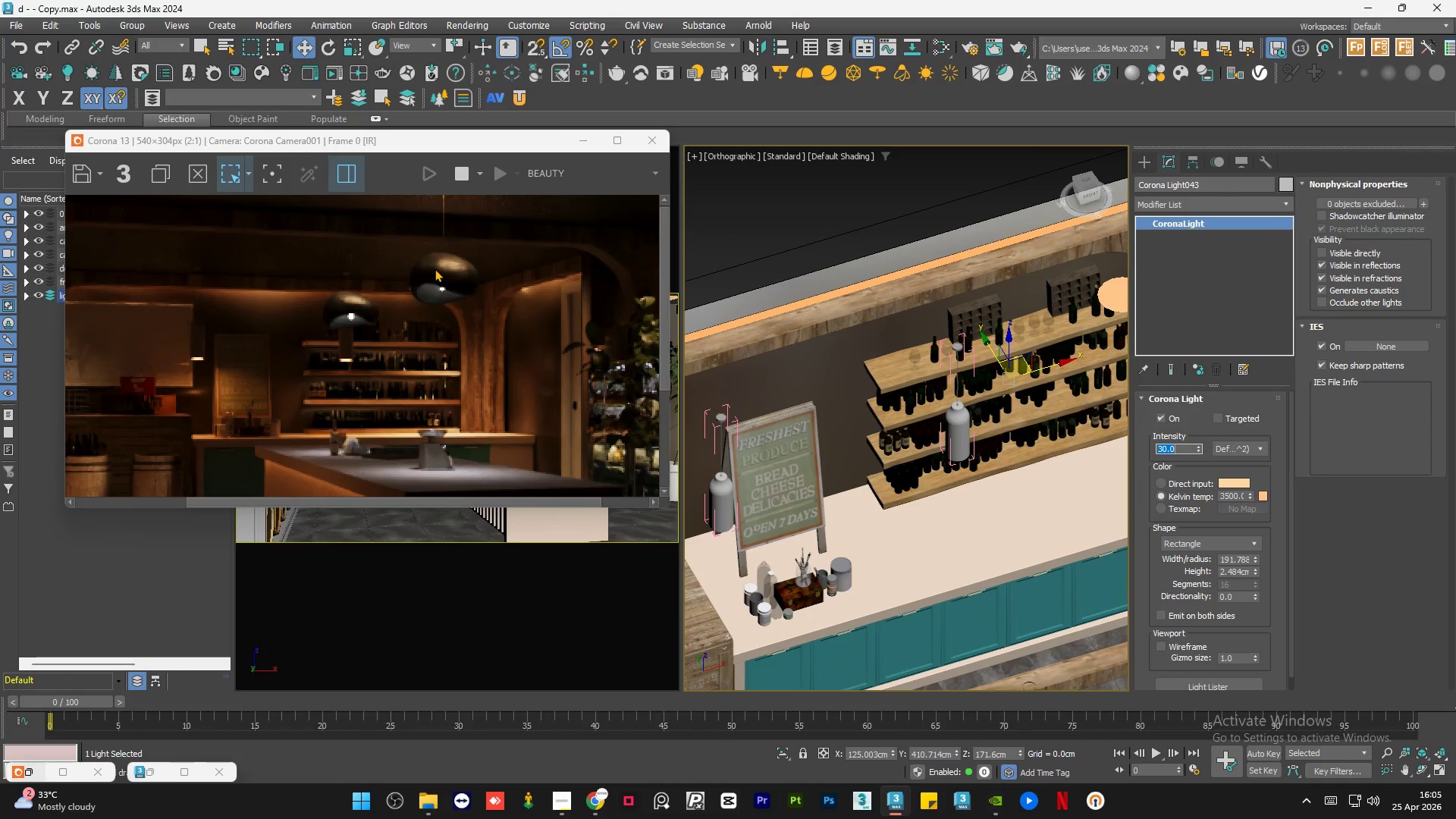 
scroll: coordinate [435, 268], scroll_direction: down, amount: 1.0
 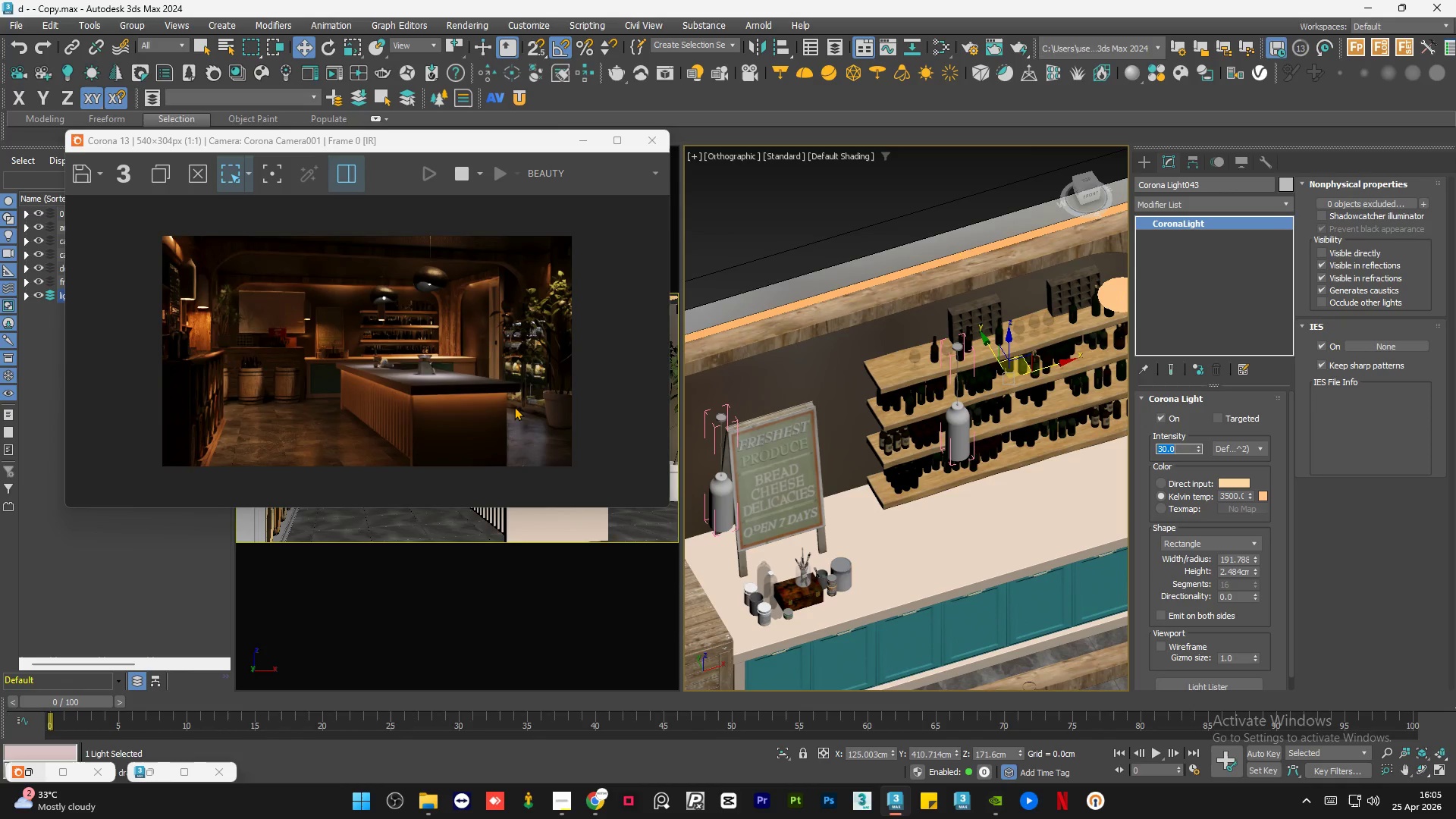 
scroll: coordinate [524, 410], scroll_direction: up, amount: 1.0
 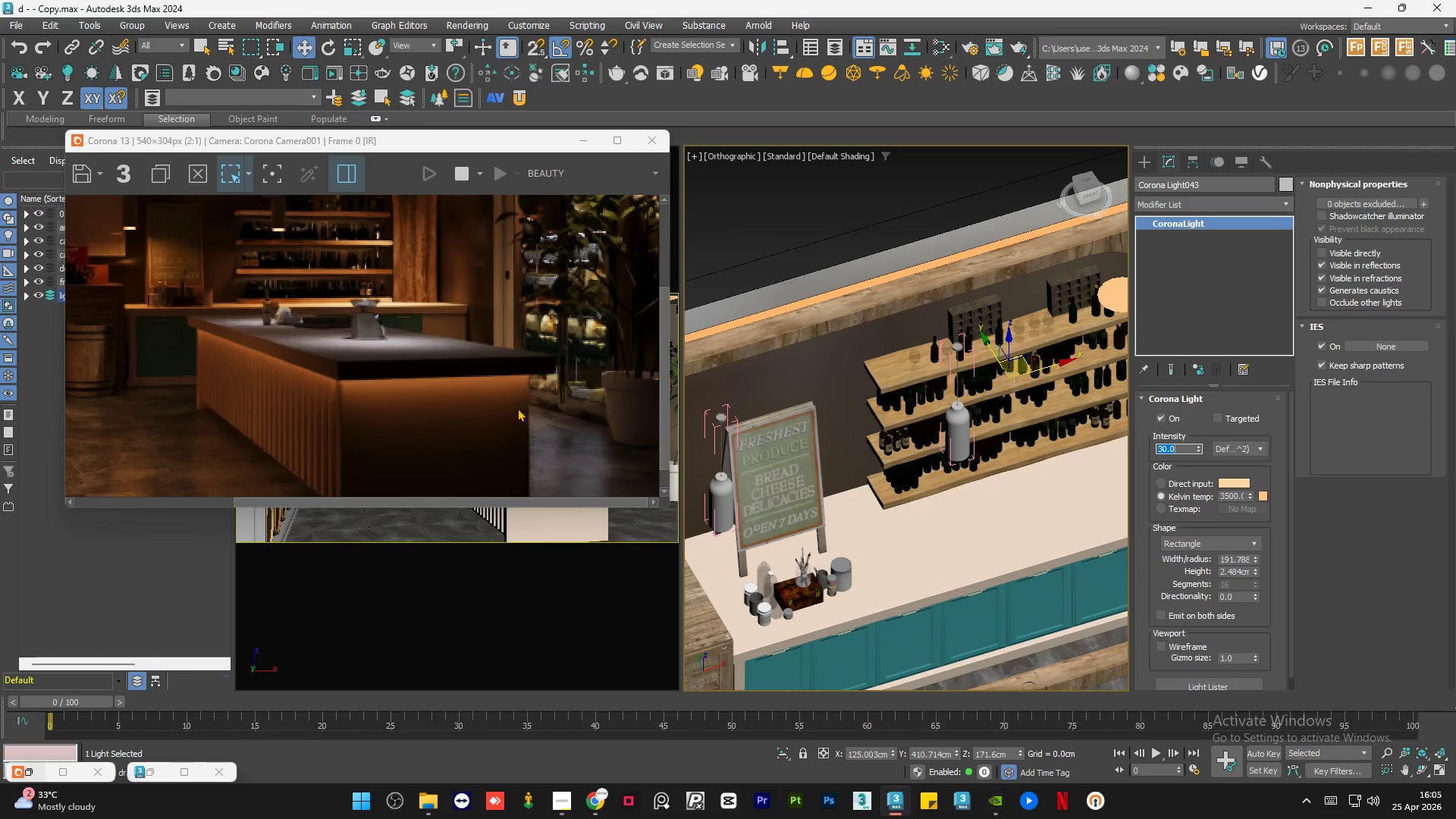 
scroll: coordinate [512, 407], scroll_direction: down, amount: 1.0
 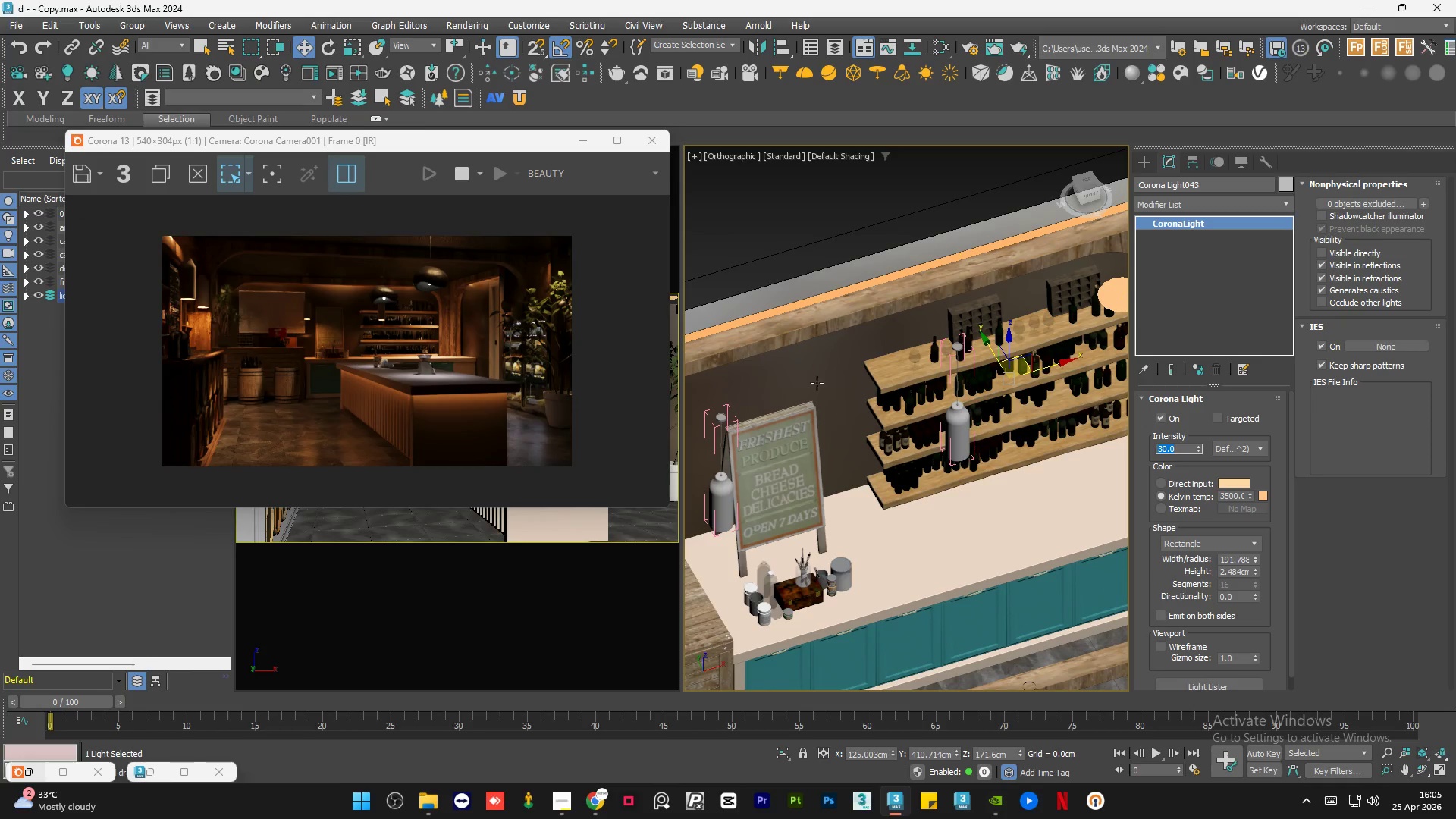 
scroll: coordinate [960, 466], scroll_direction: none, amount: 0.0
 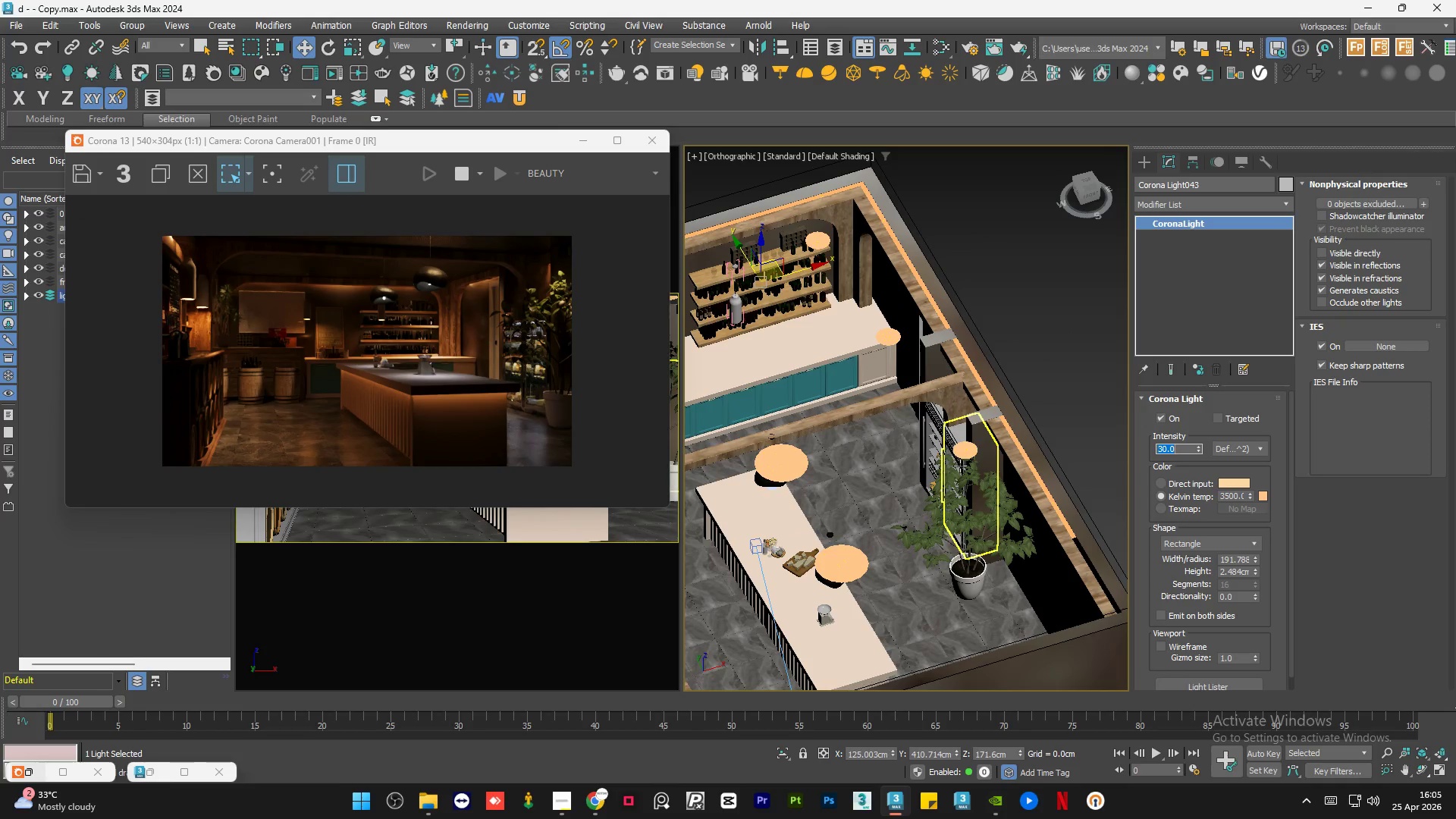 
key(F3)
 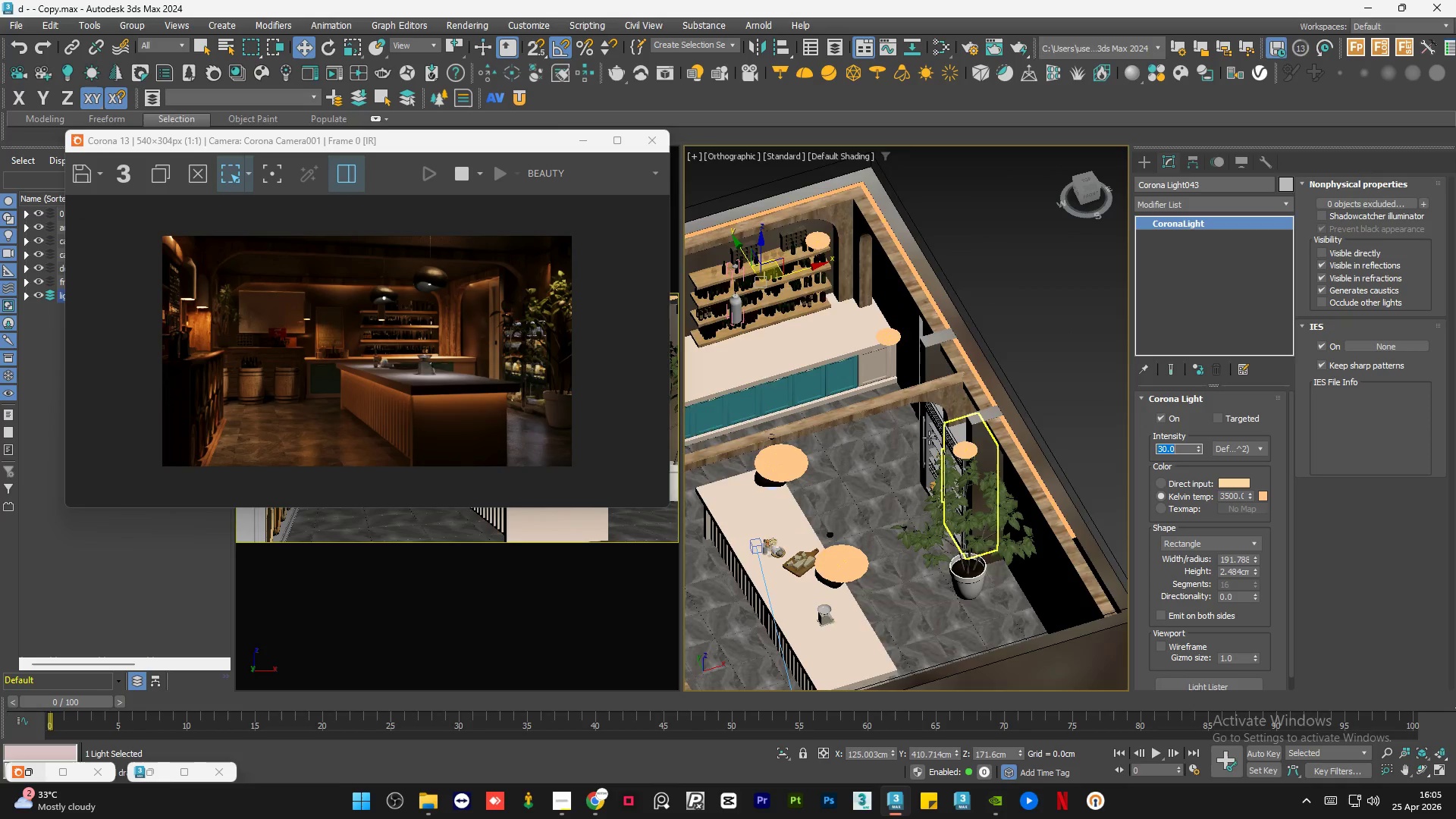 
key(F3)
 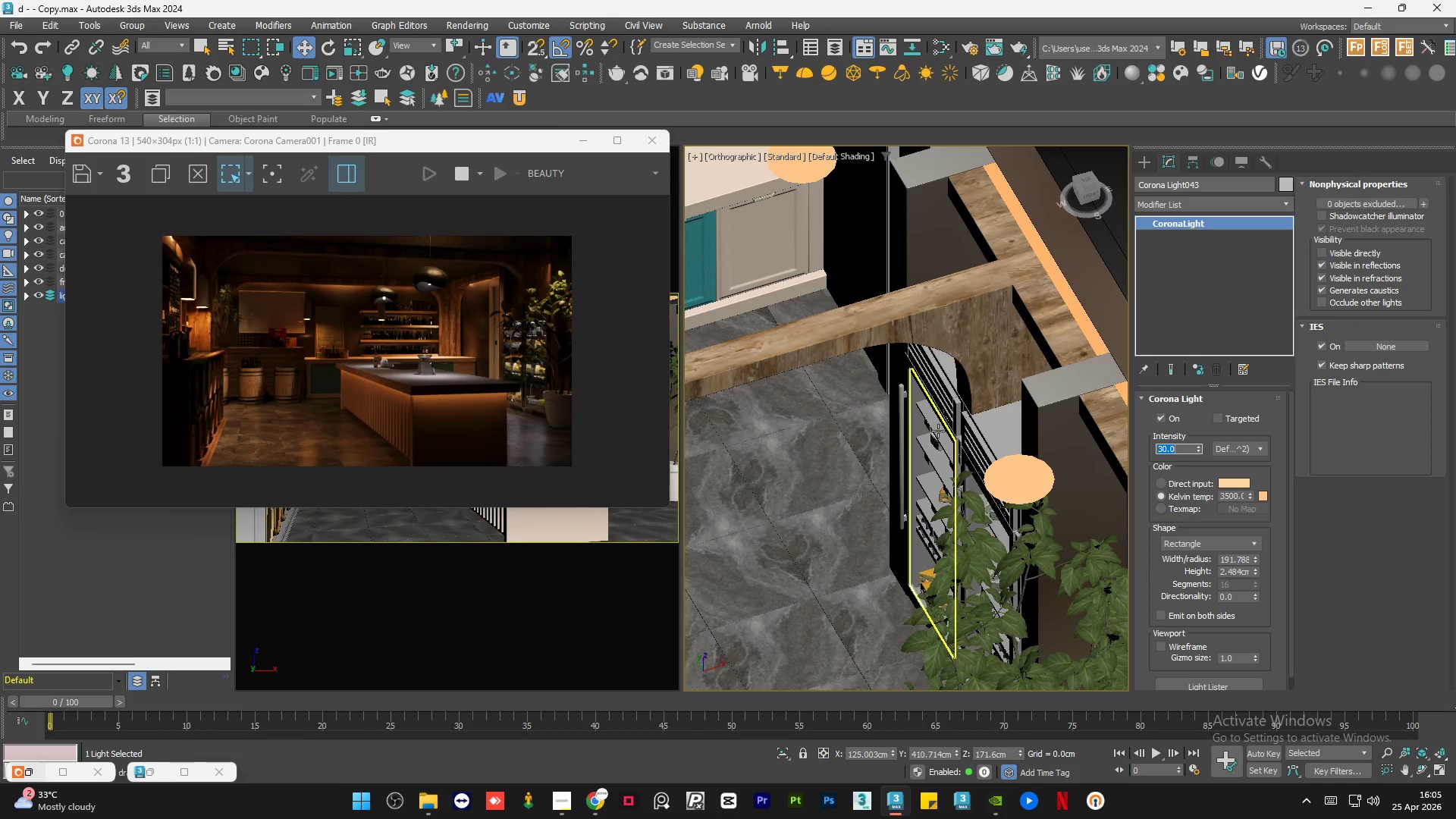 
scroll: coordinate [941, 431], scroll_direction: up, amount: 4.0
 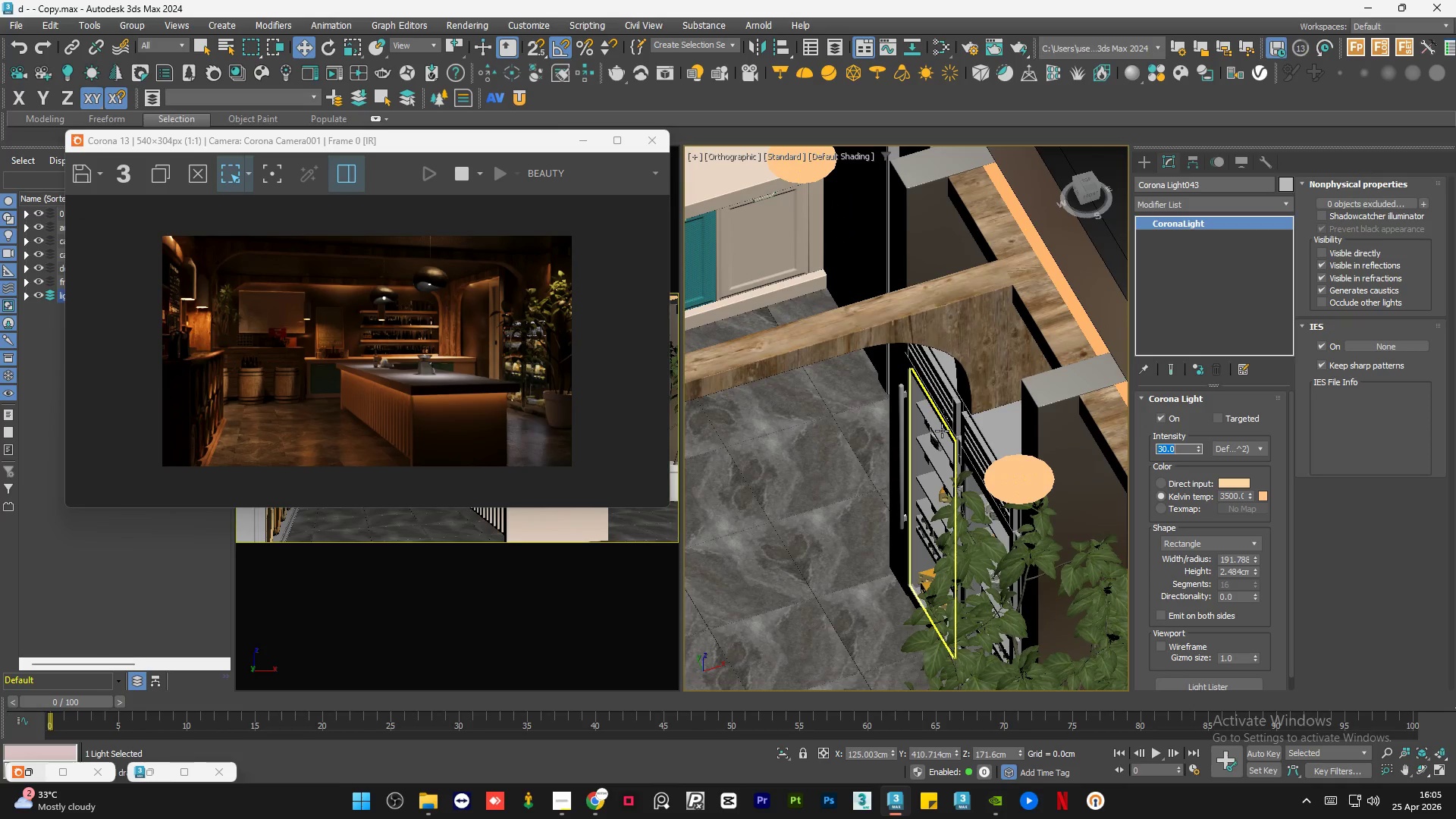 
scroll: coordinate [931, 435], scroll_direction: down, amount: 2.0
 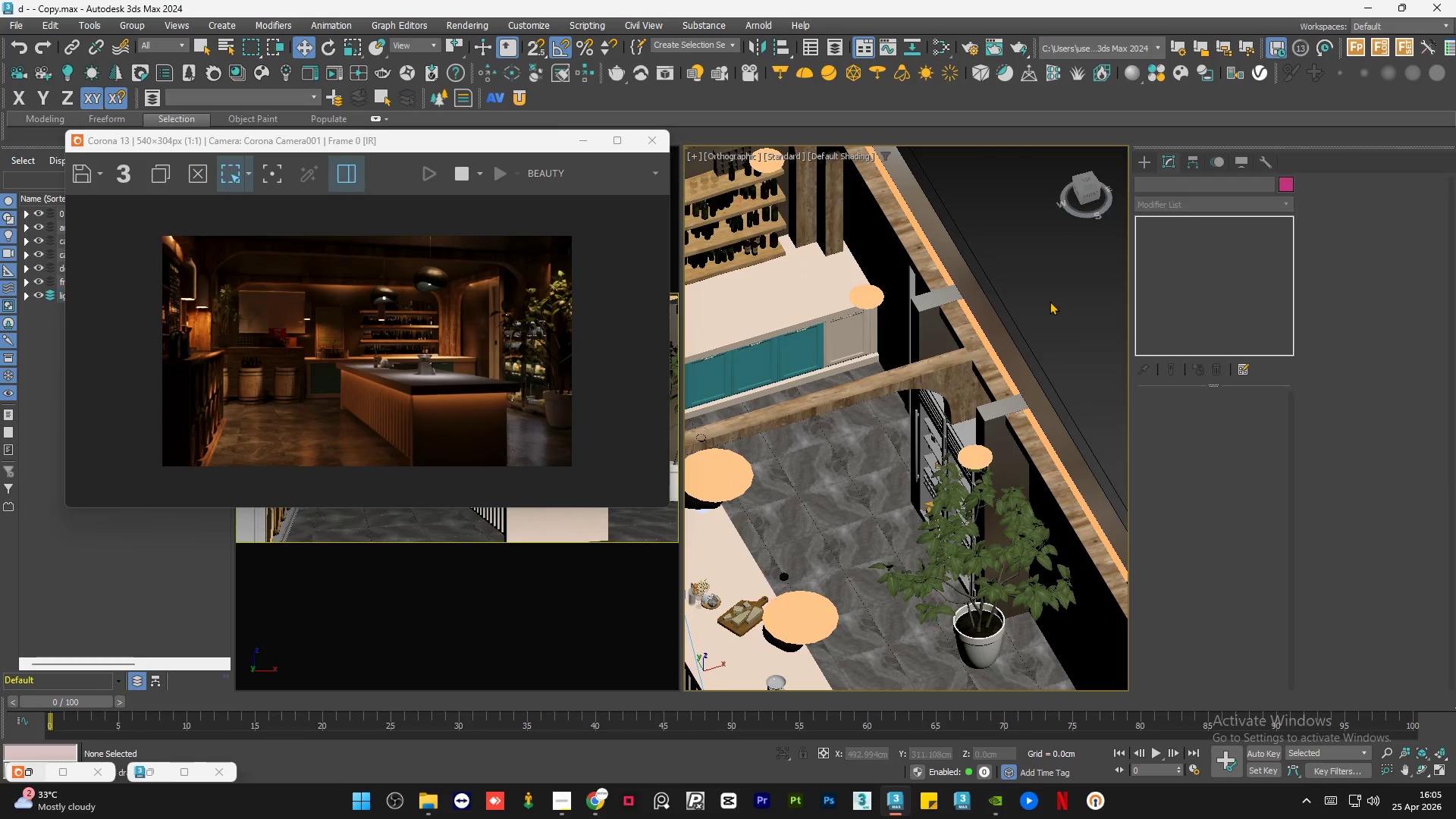 
key(F3)
 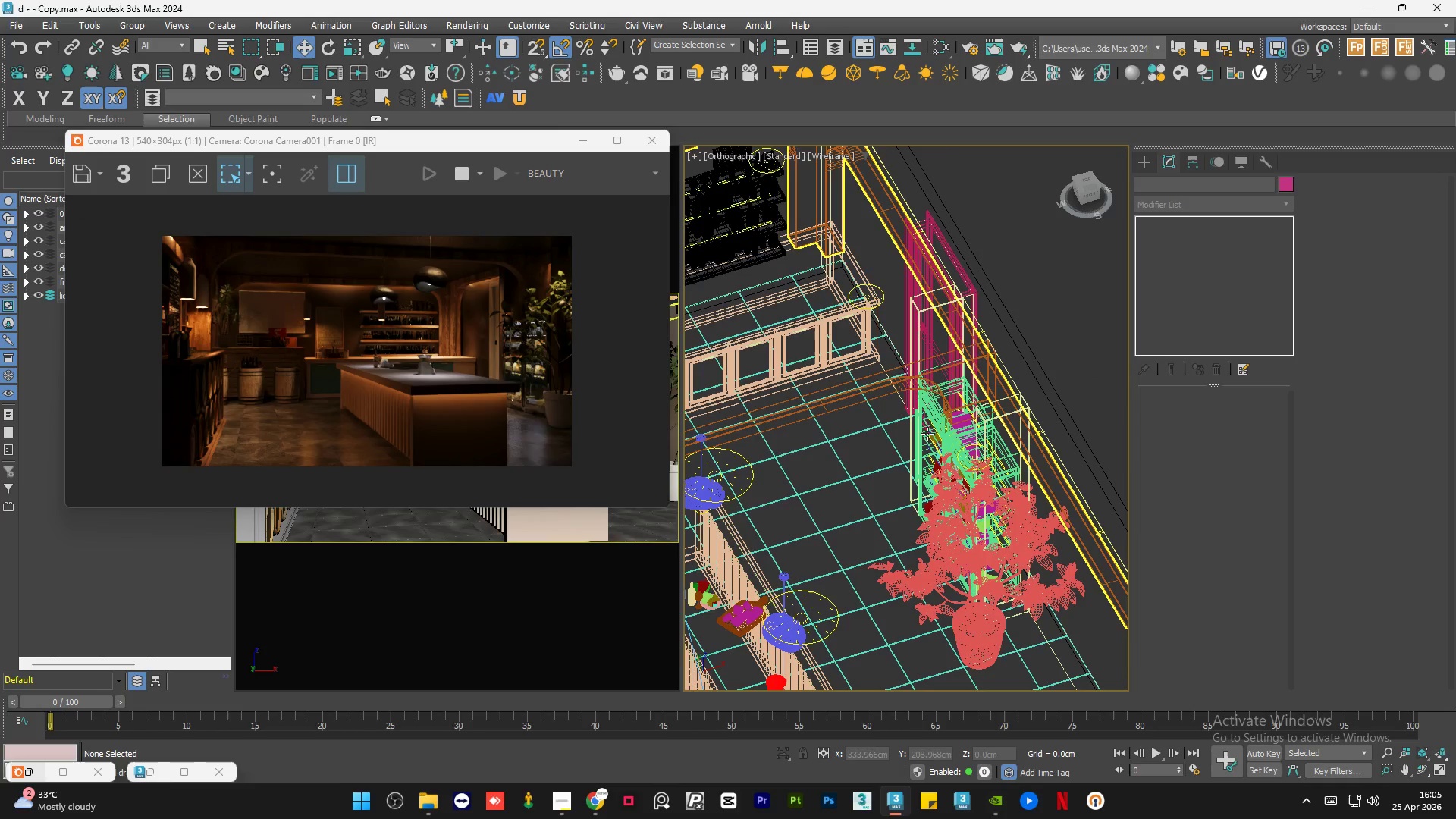 
scroll: coordinate [951, 389], scroll_direction: up, amount: 15.0
 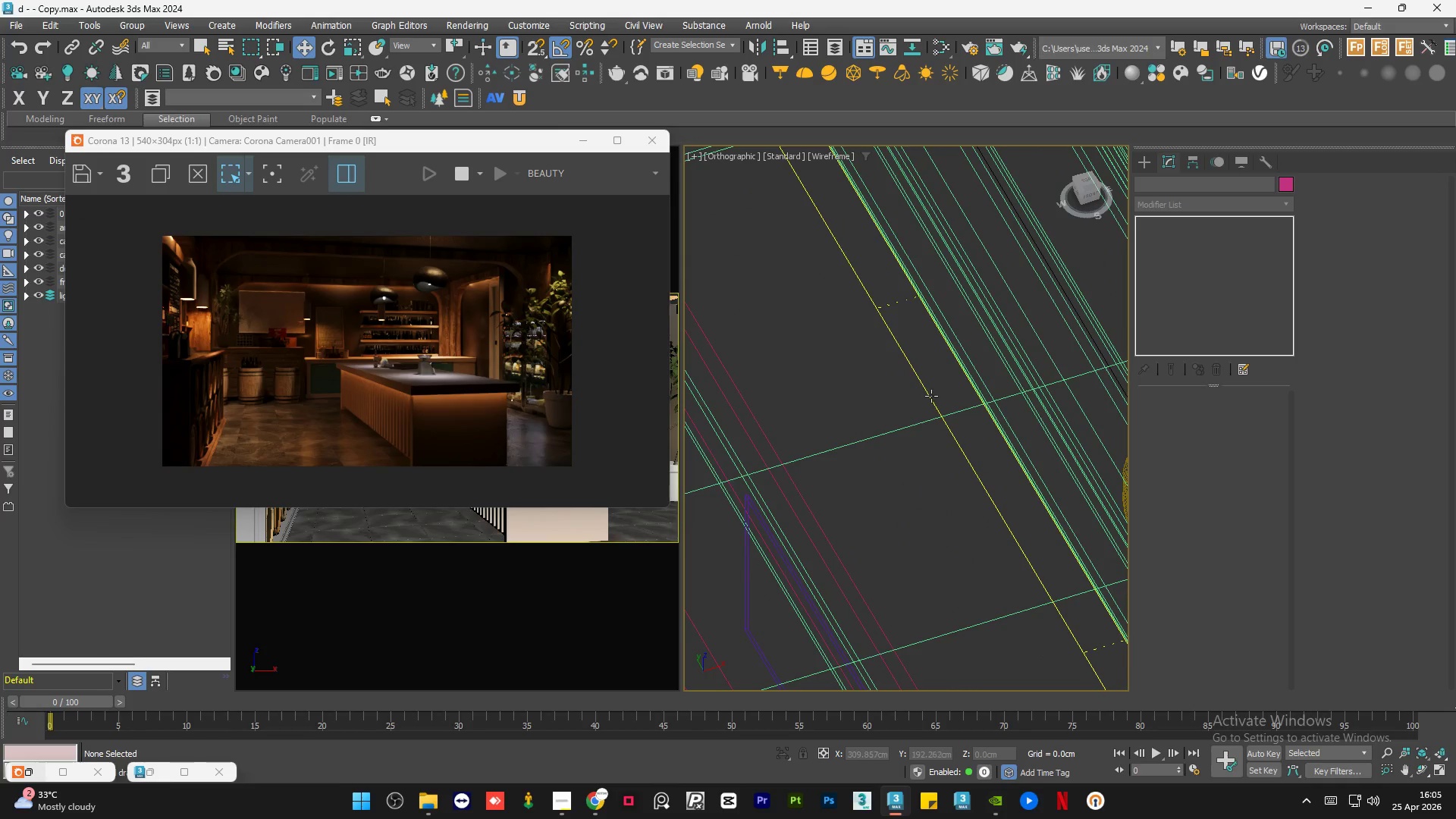 
left_click([931, 396])
 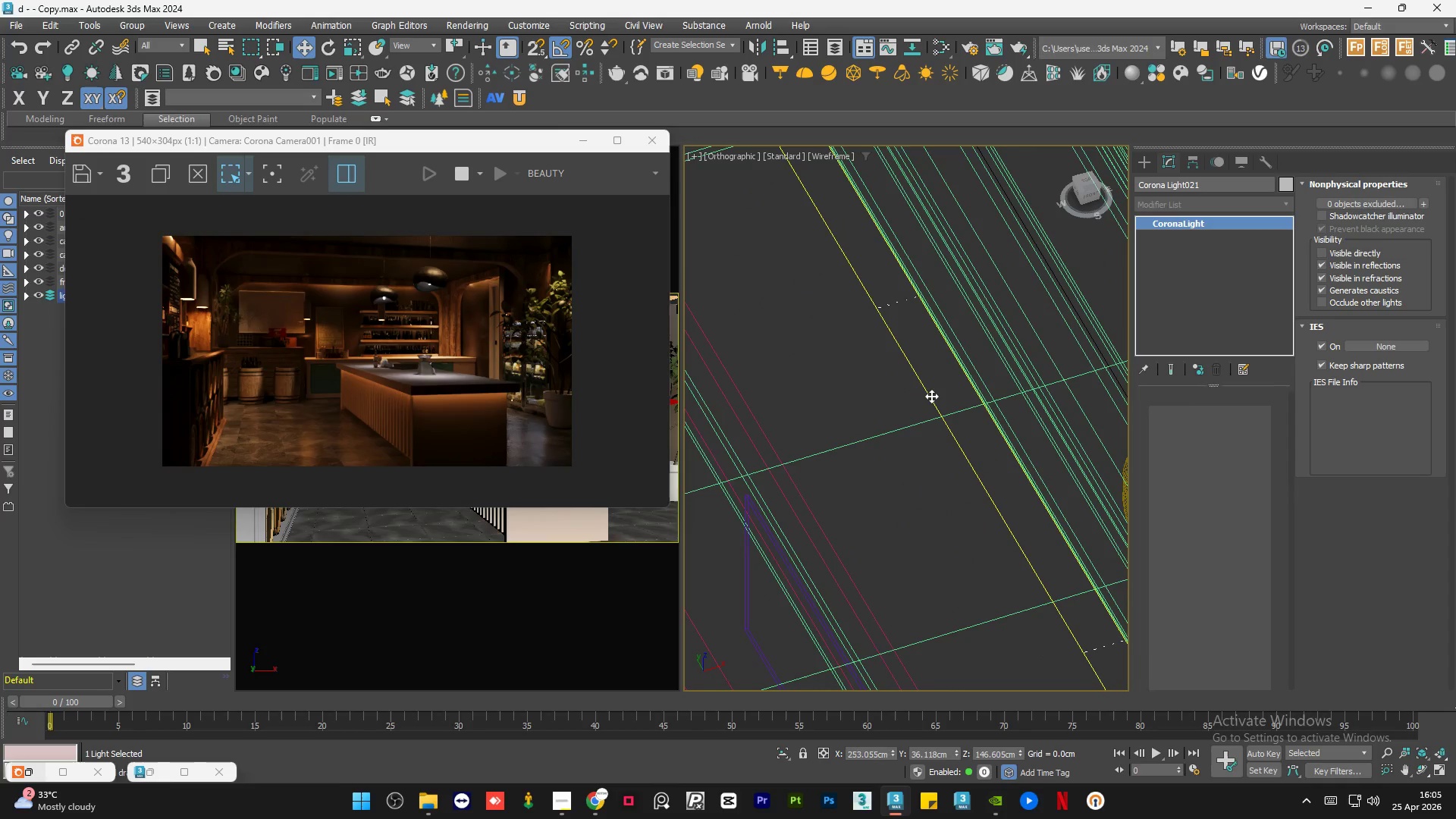 
key(F3)
 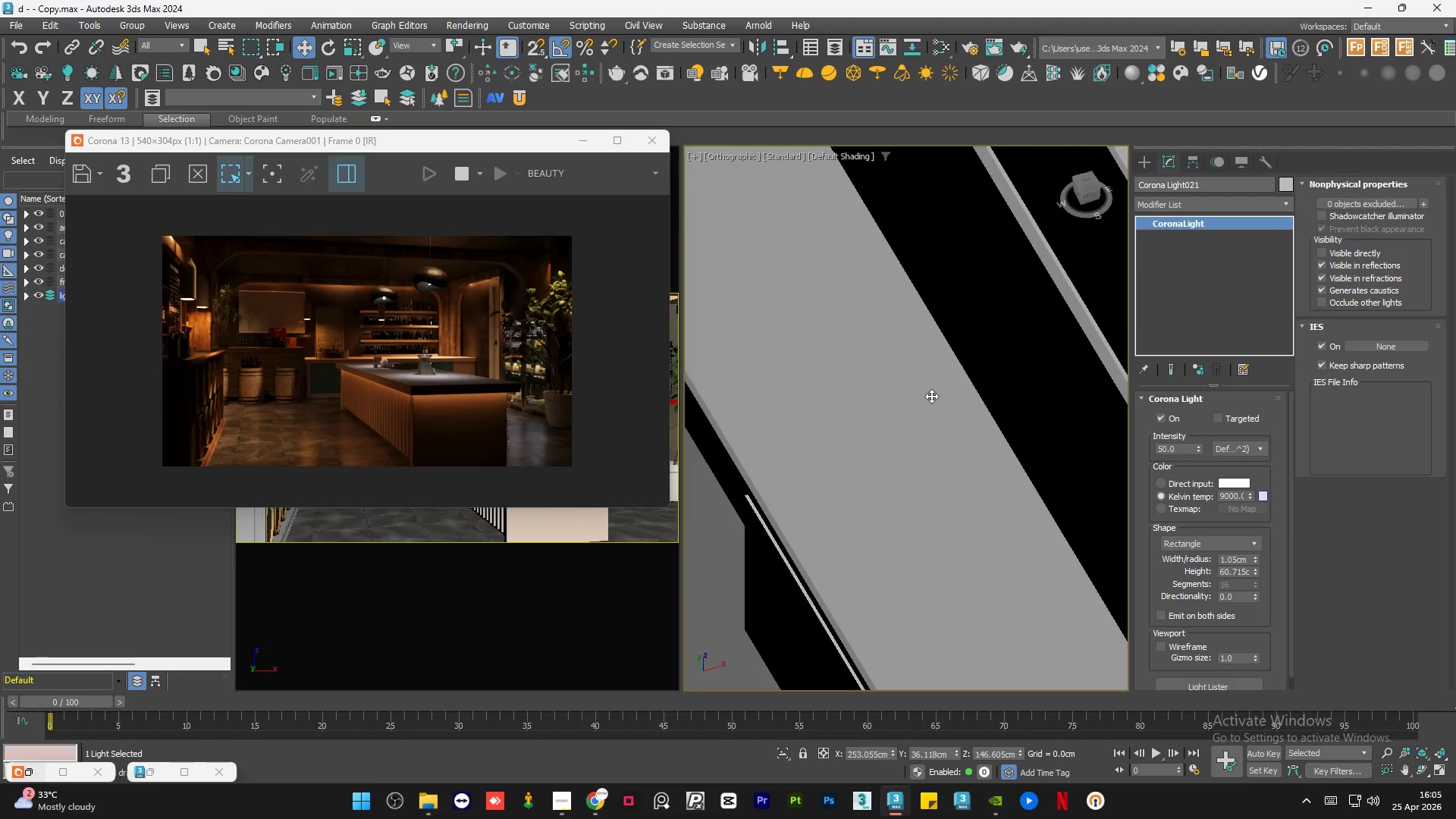 
scroll: coordinate [931, 396], scroll_direction: down, amount: 12.0
 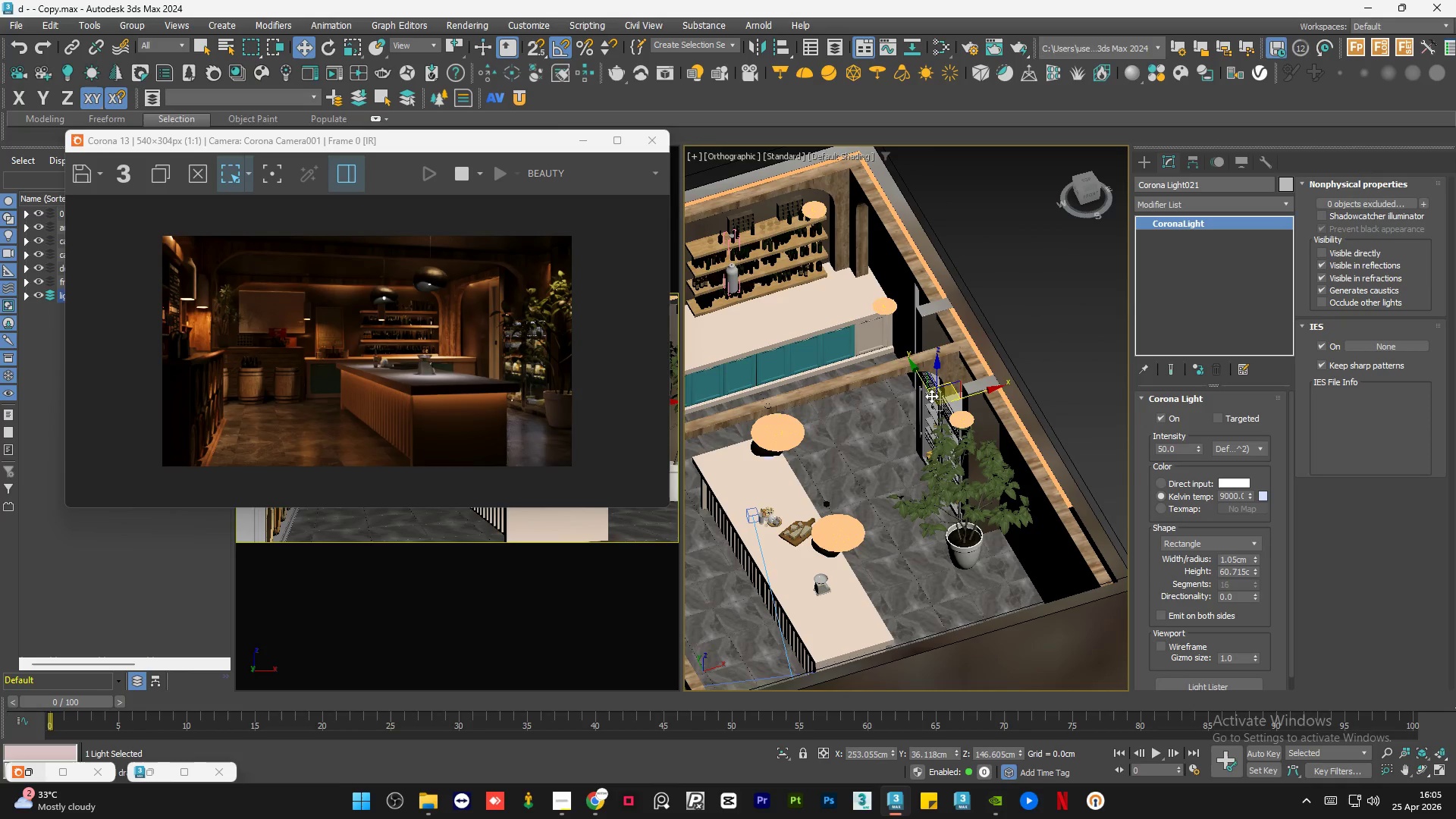 
key(F3)
 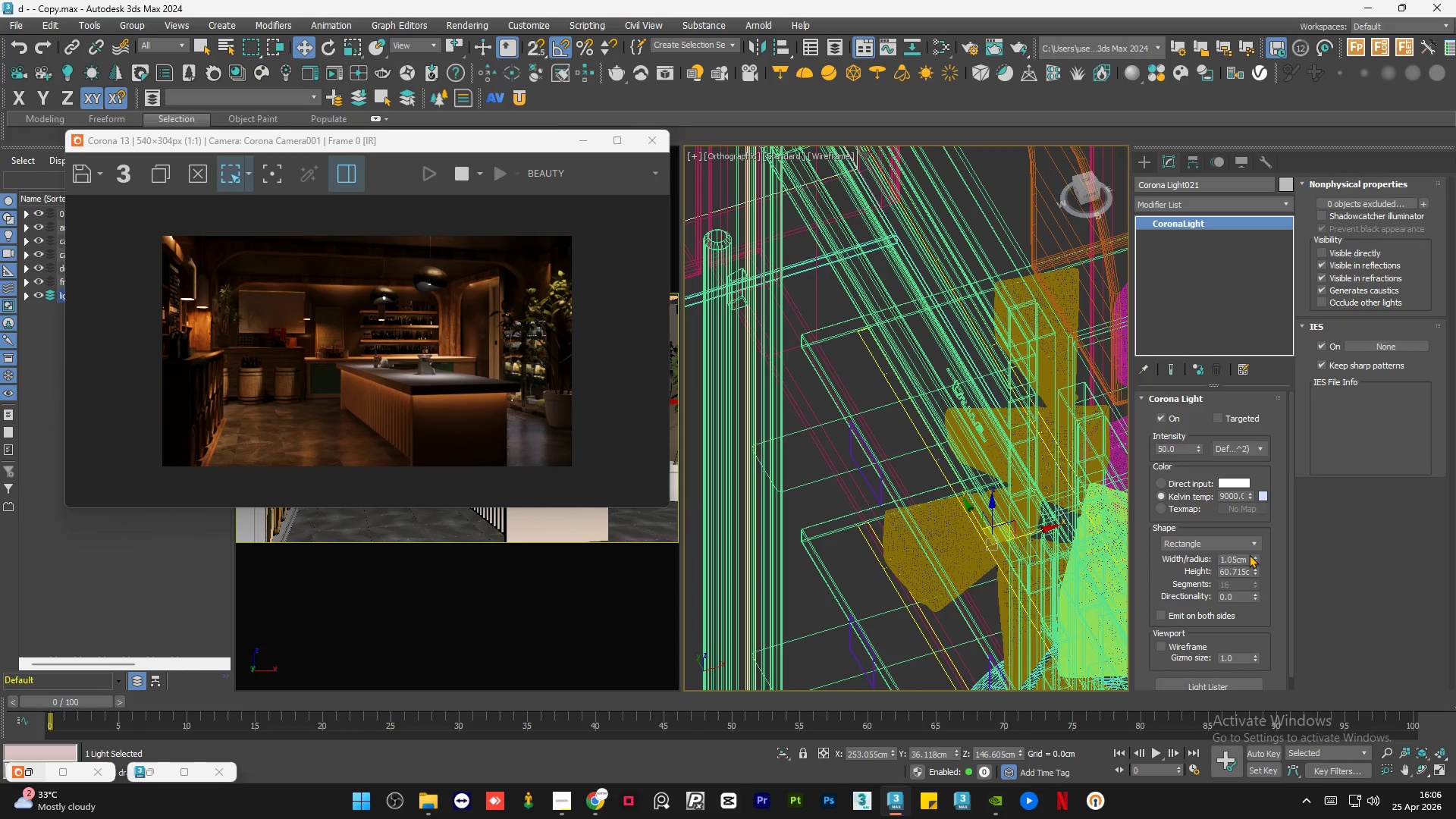 
scroll: coordinate [934, 396], scroll_direction: up, amount: 9.0
 